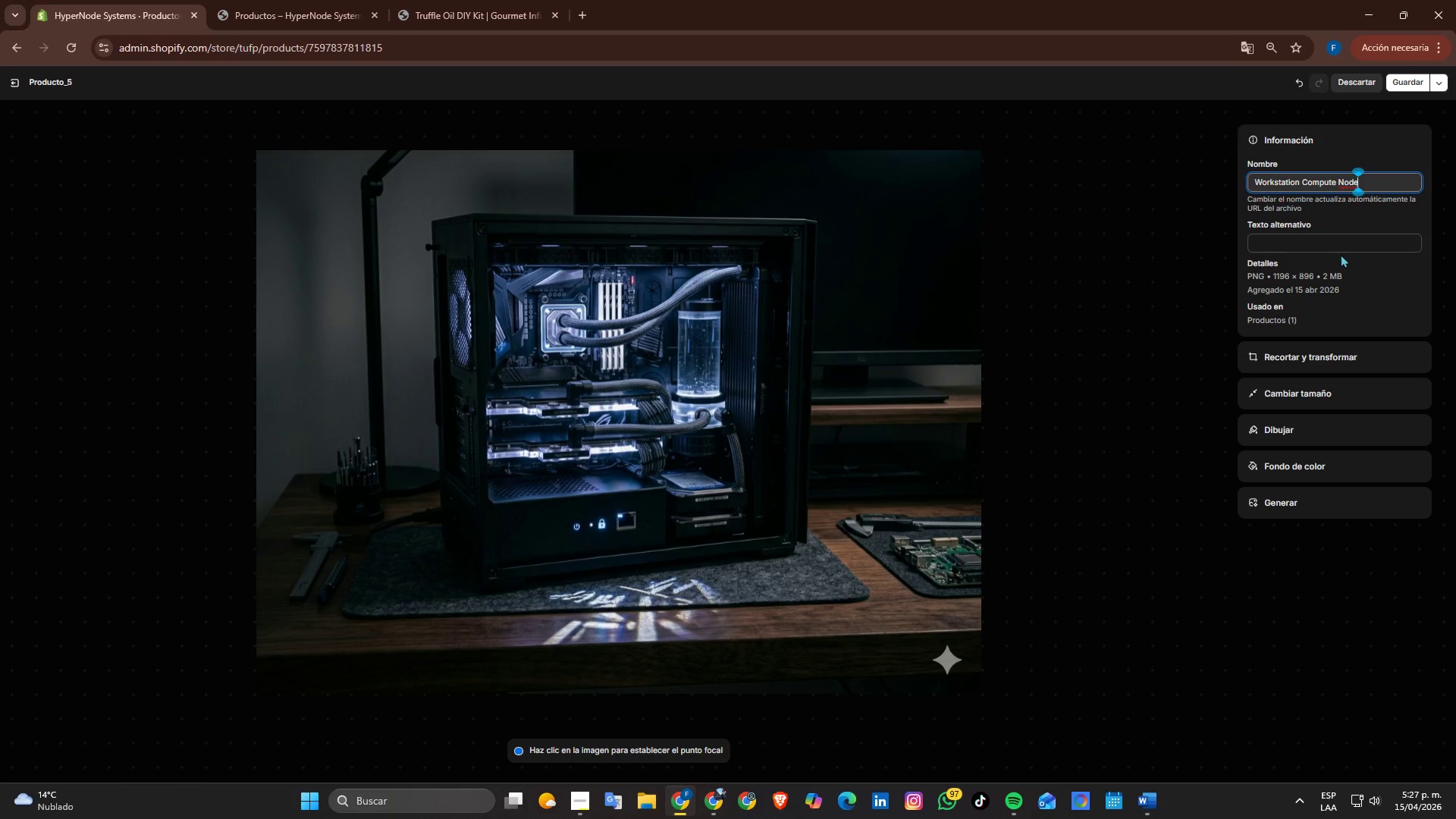 
left_click([1339, 246])
 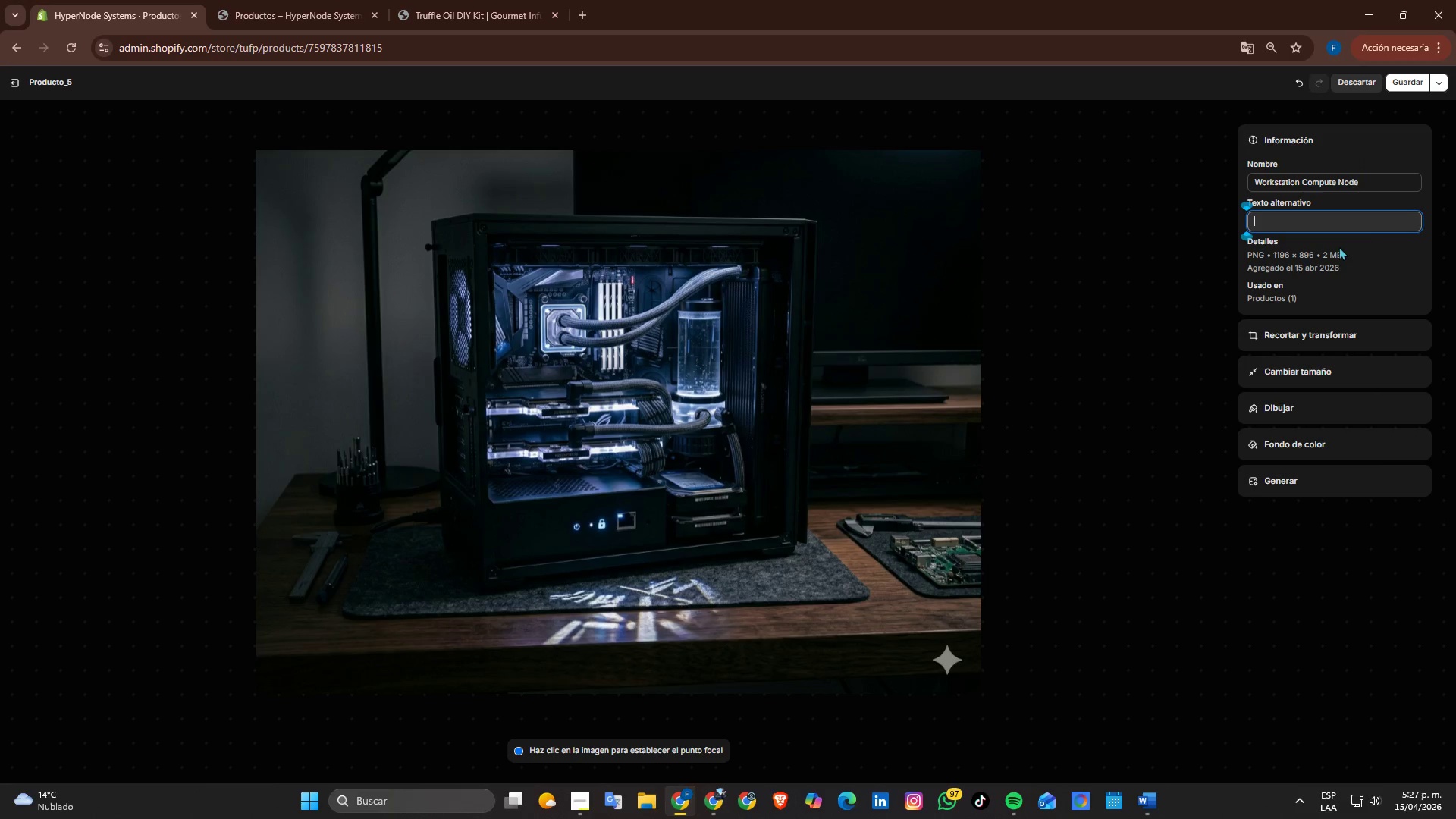 
key(Control+ControlLeft)
 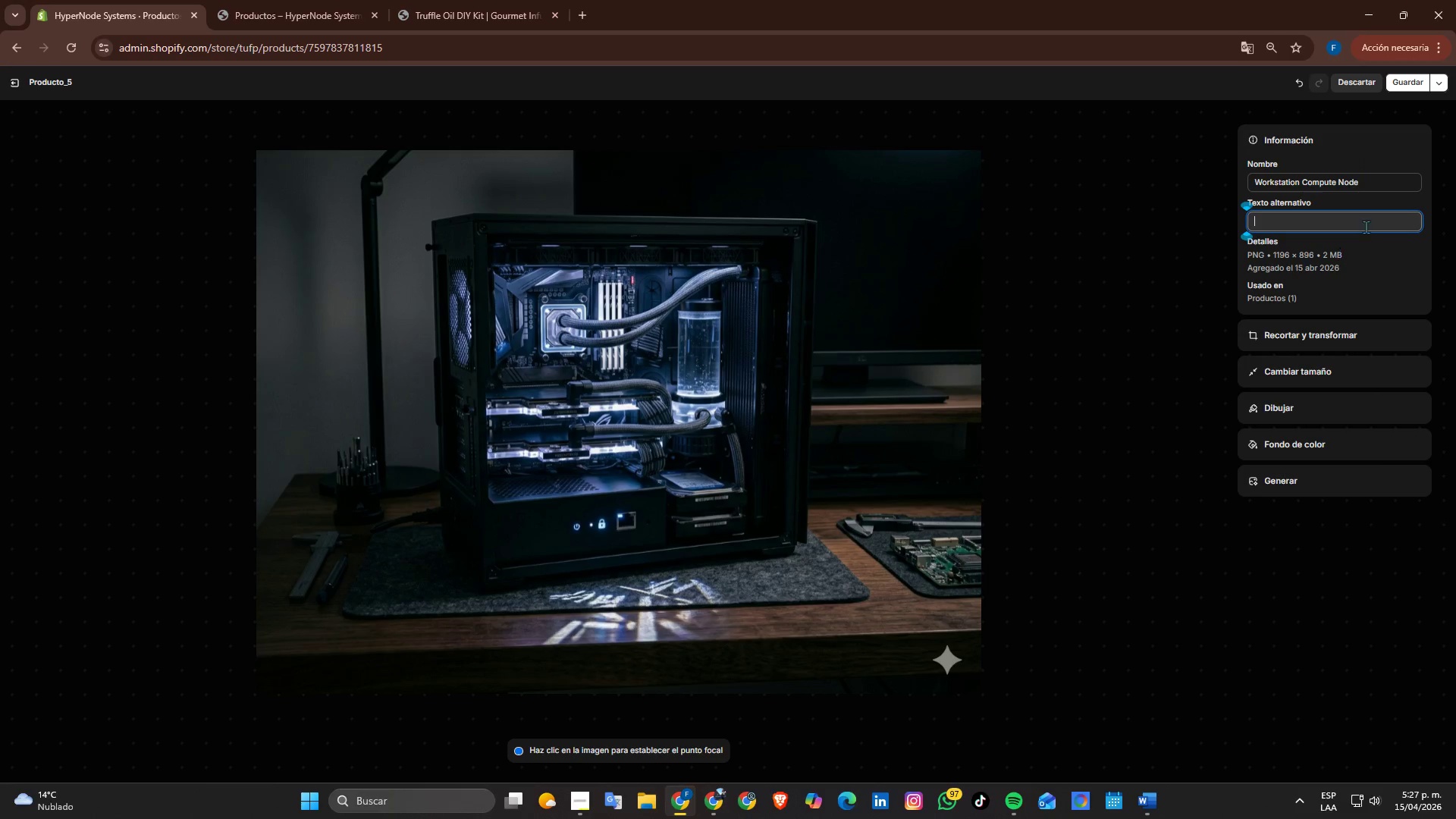 
key(Control+V)
 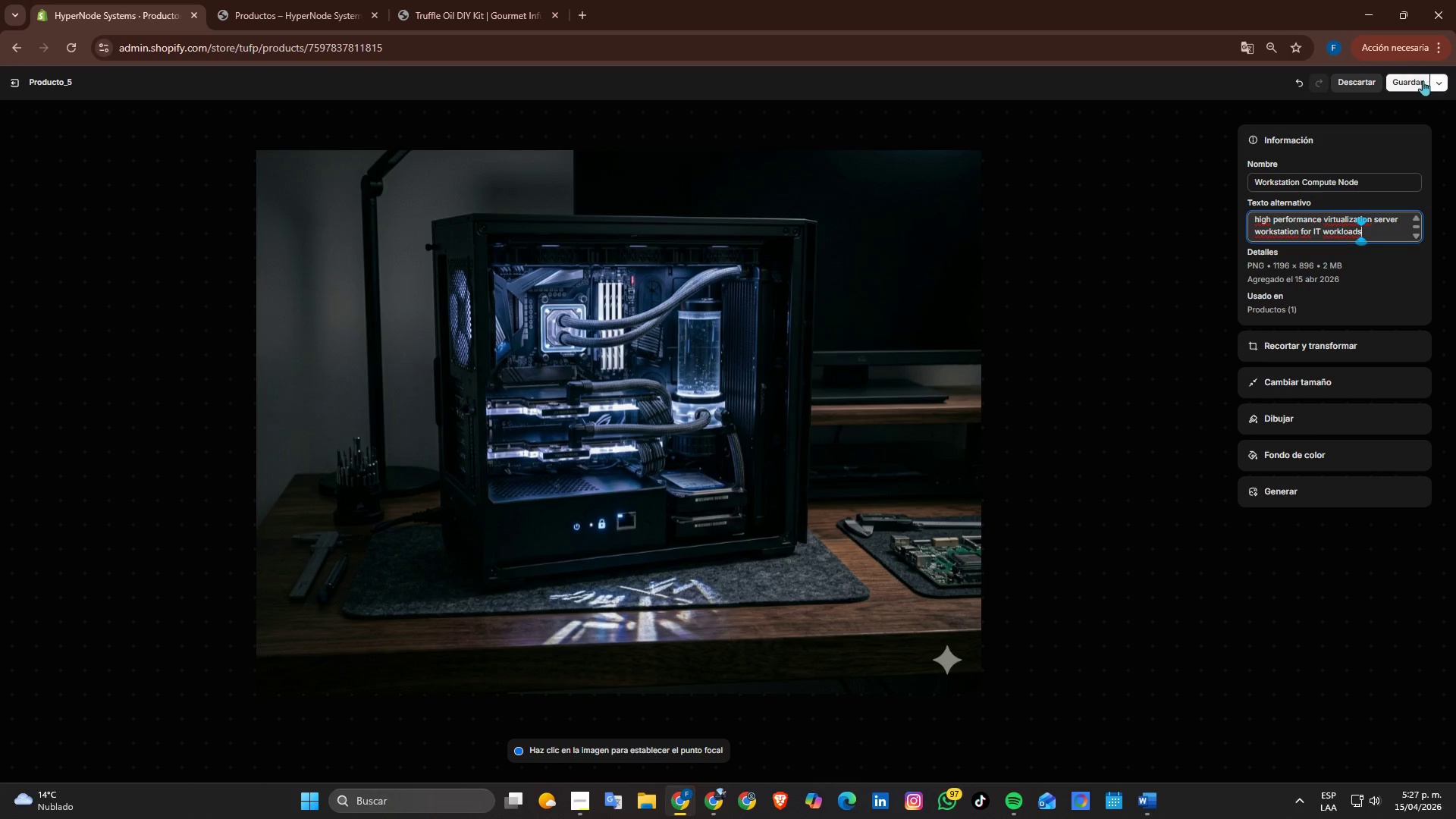 
left_click([1419, 80])
 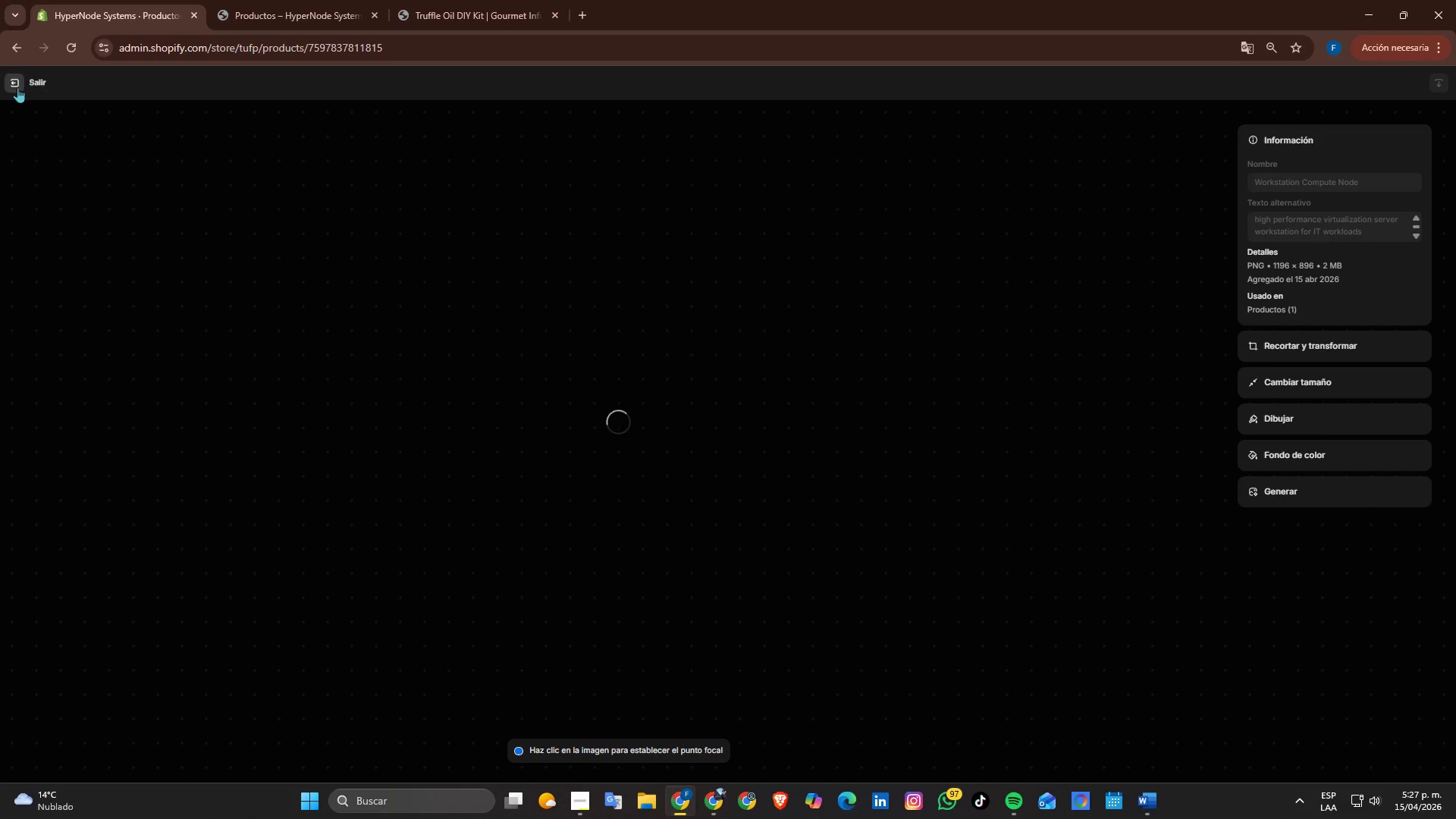 
left_click([17, 87])
 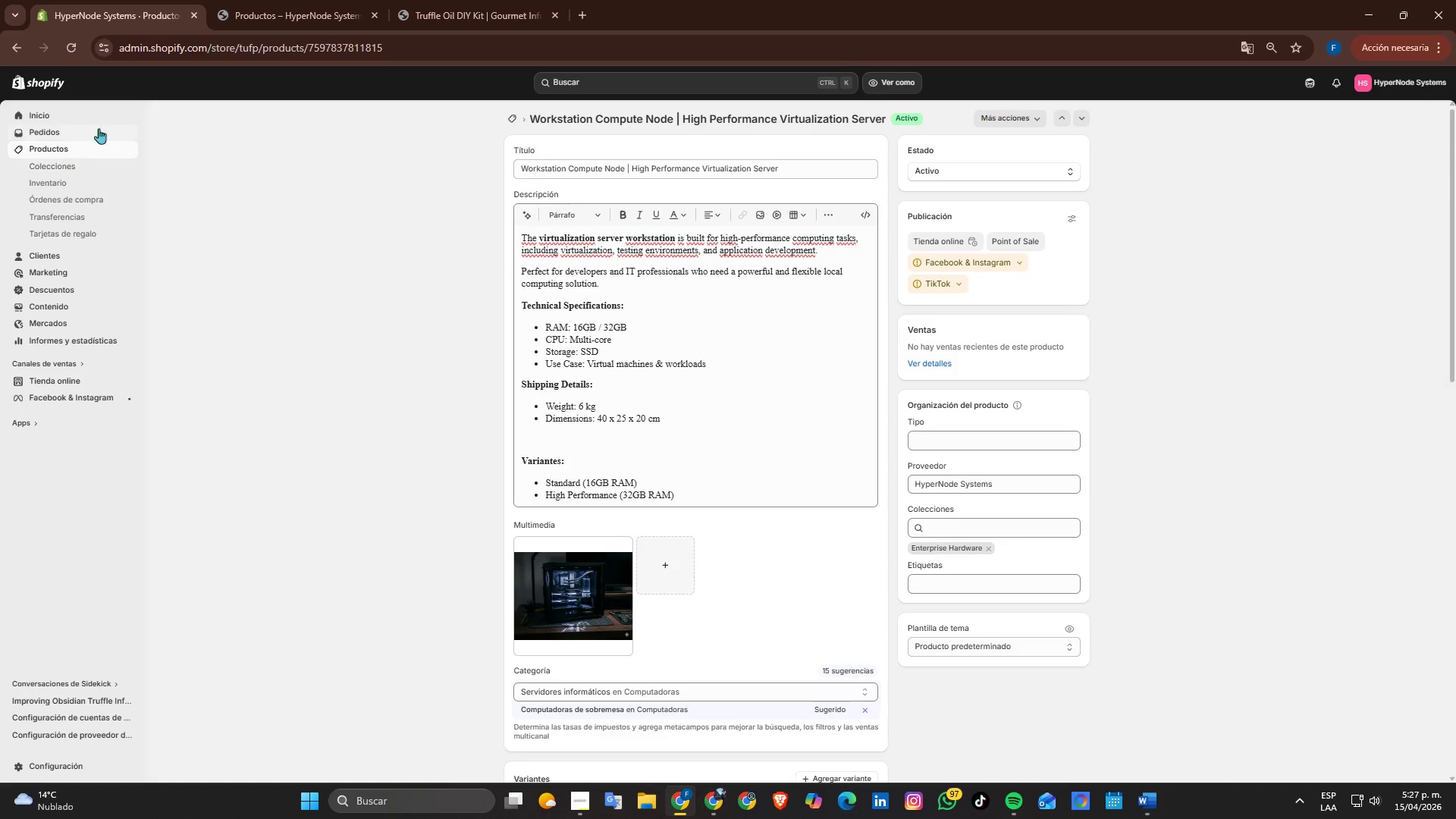 
left_click([69, 149])
 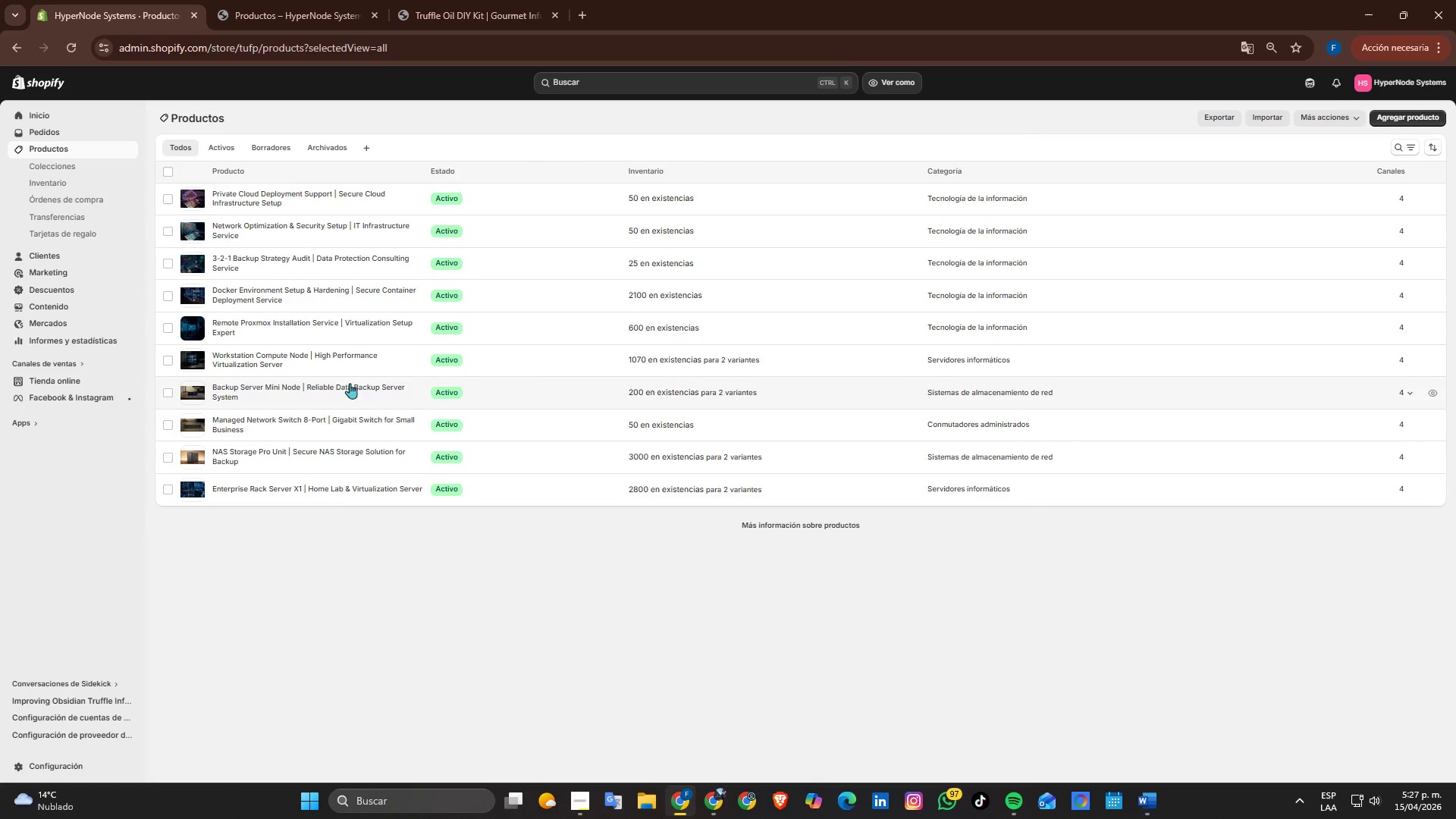 
left_click([380, 390])
 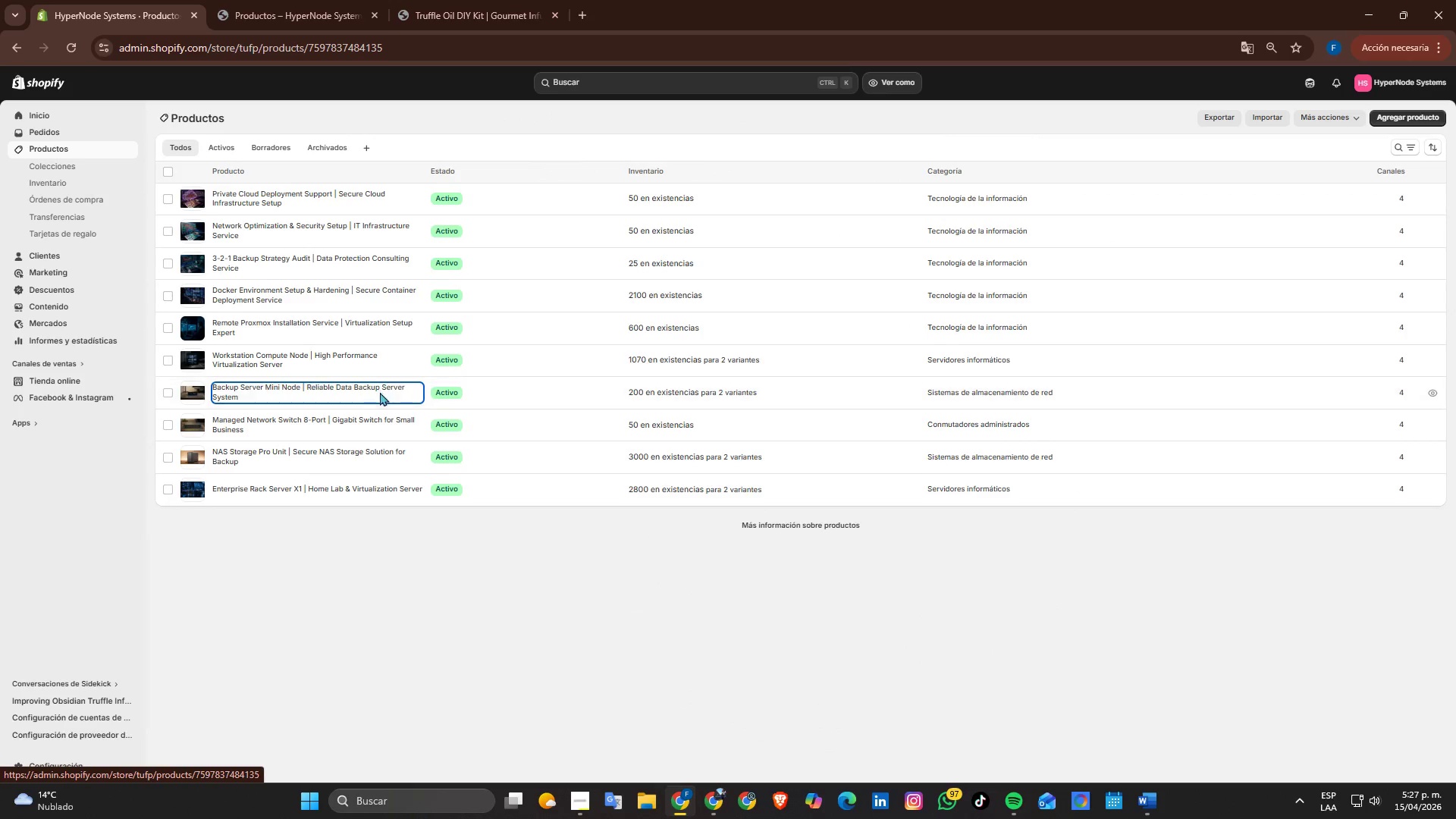 
key(Alt+AltLeft)
 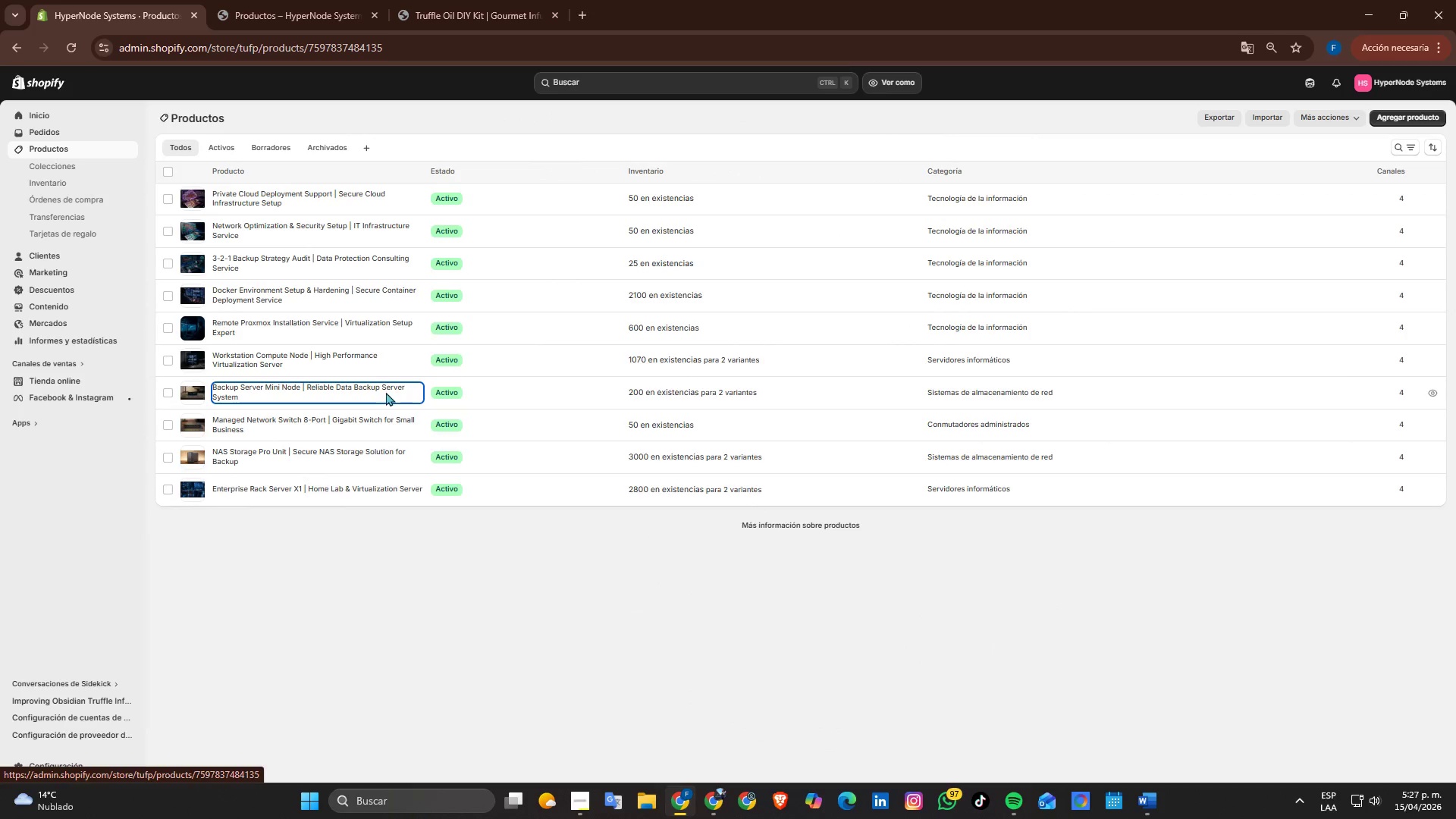 
key(Alt+Tab)
 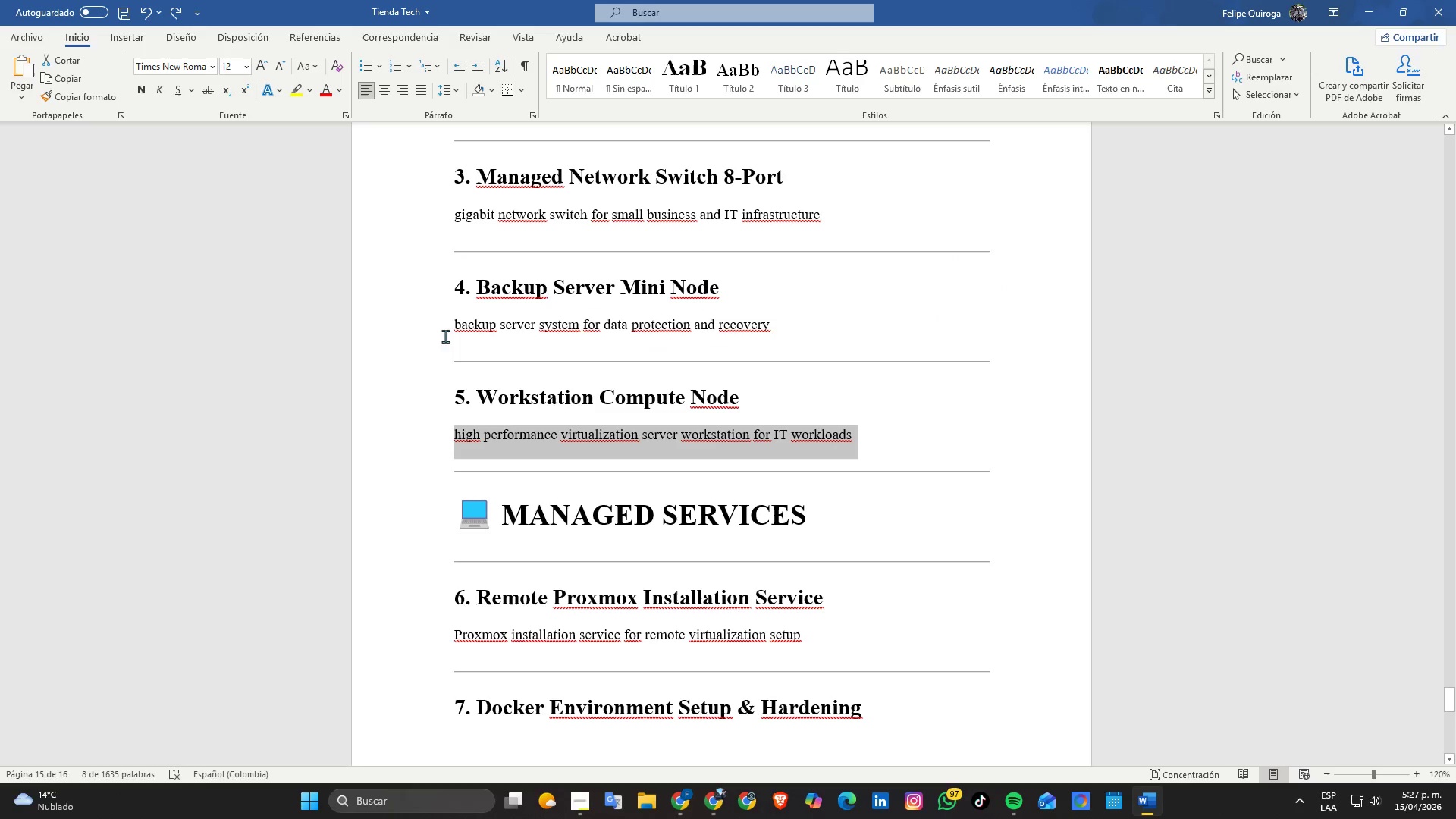 
left_click_drag(start_coordinate=[493, 322], to_coordinate=[503, 322])
 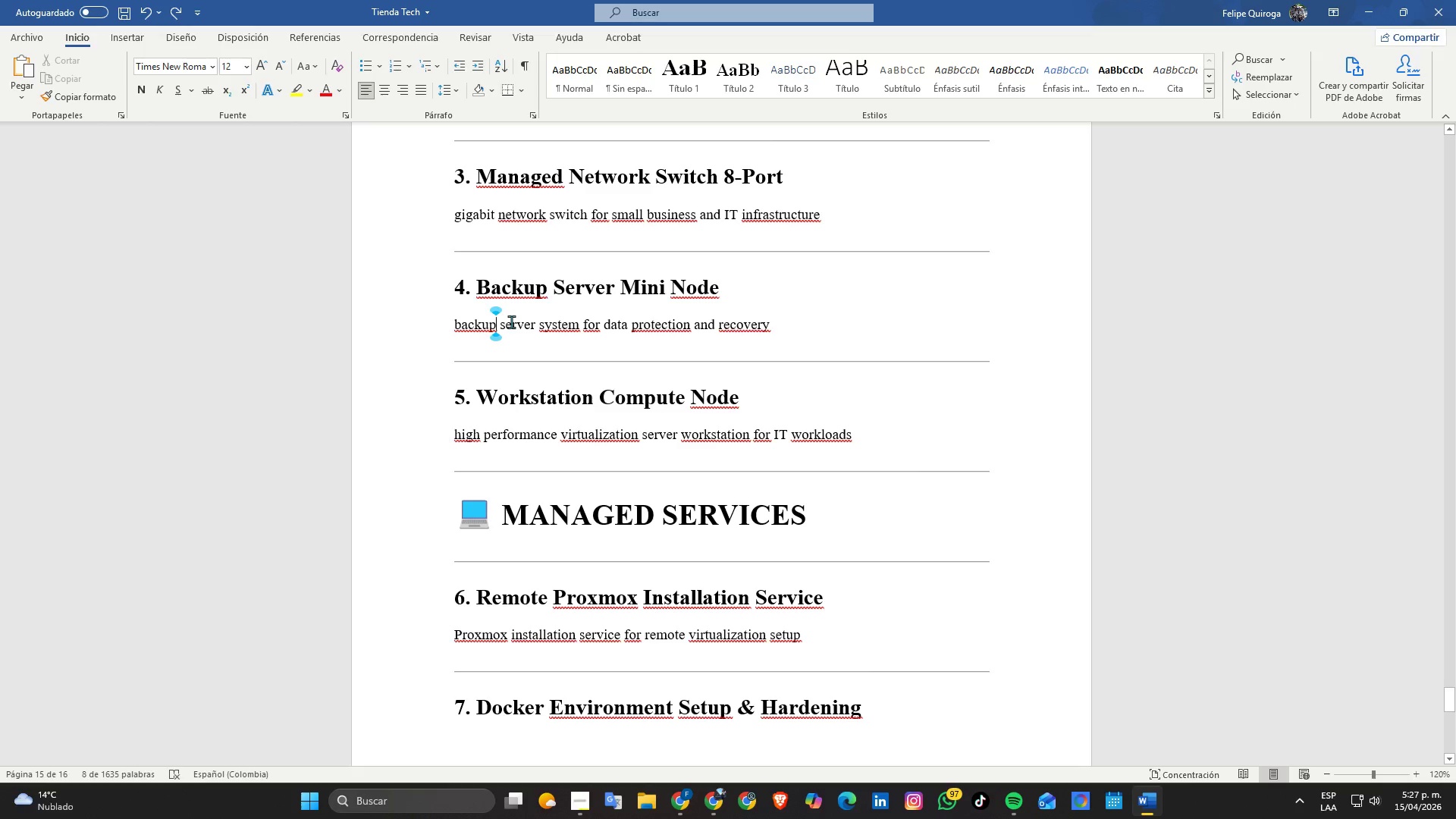 
double_click([511, 322])
 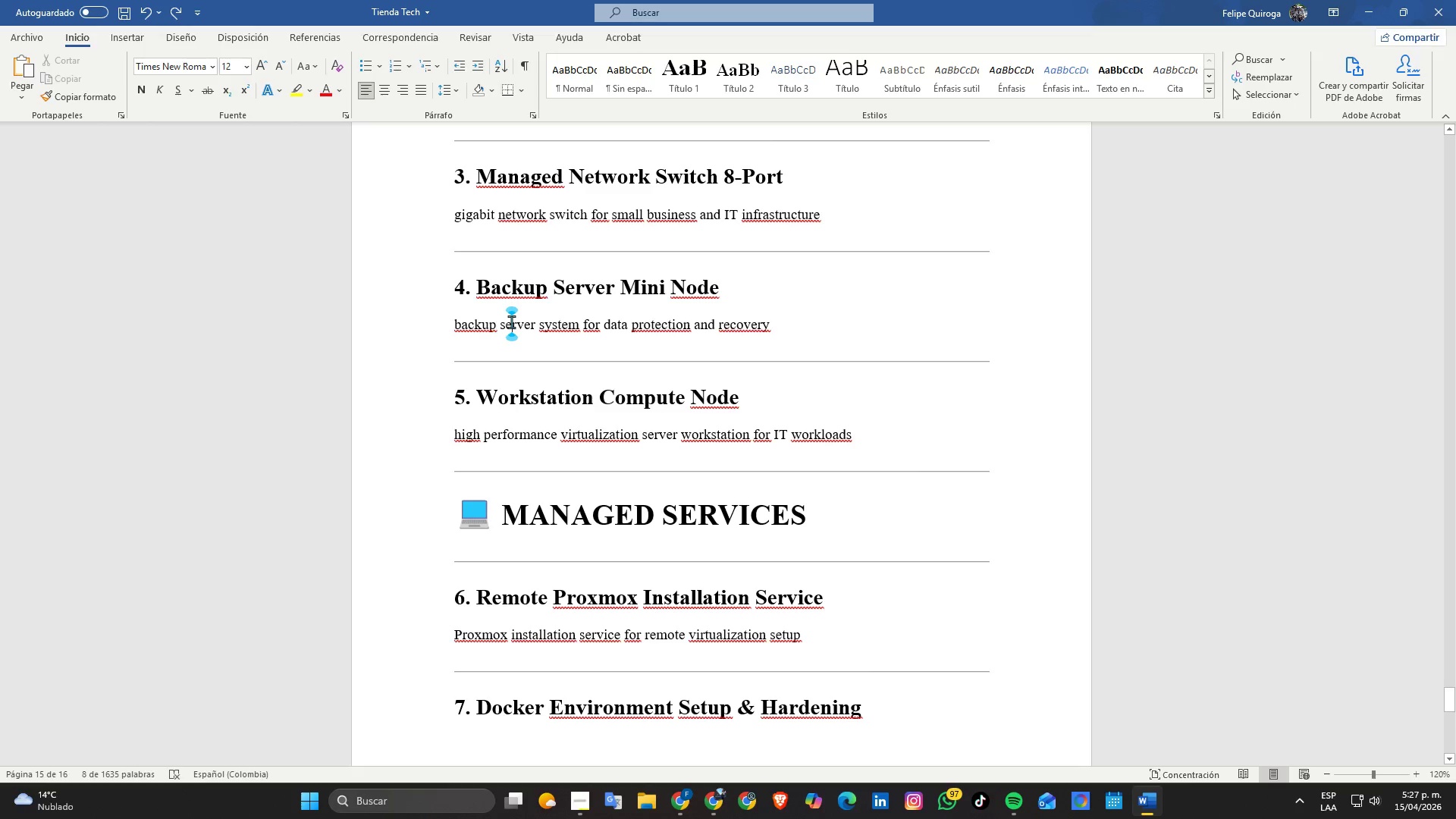 
triple_click([511, 322])
 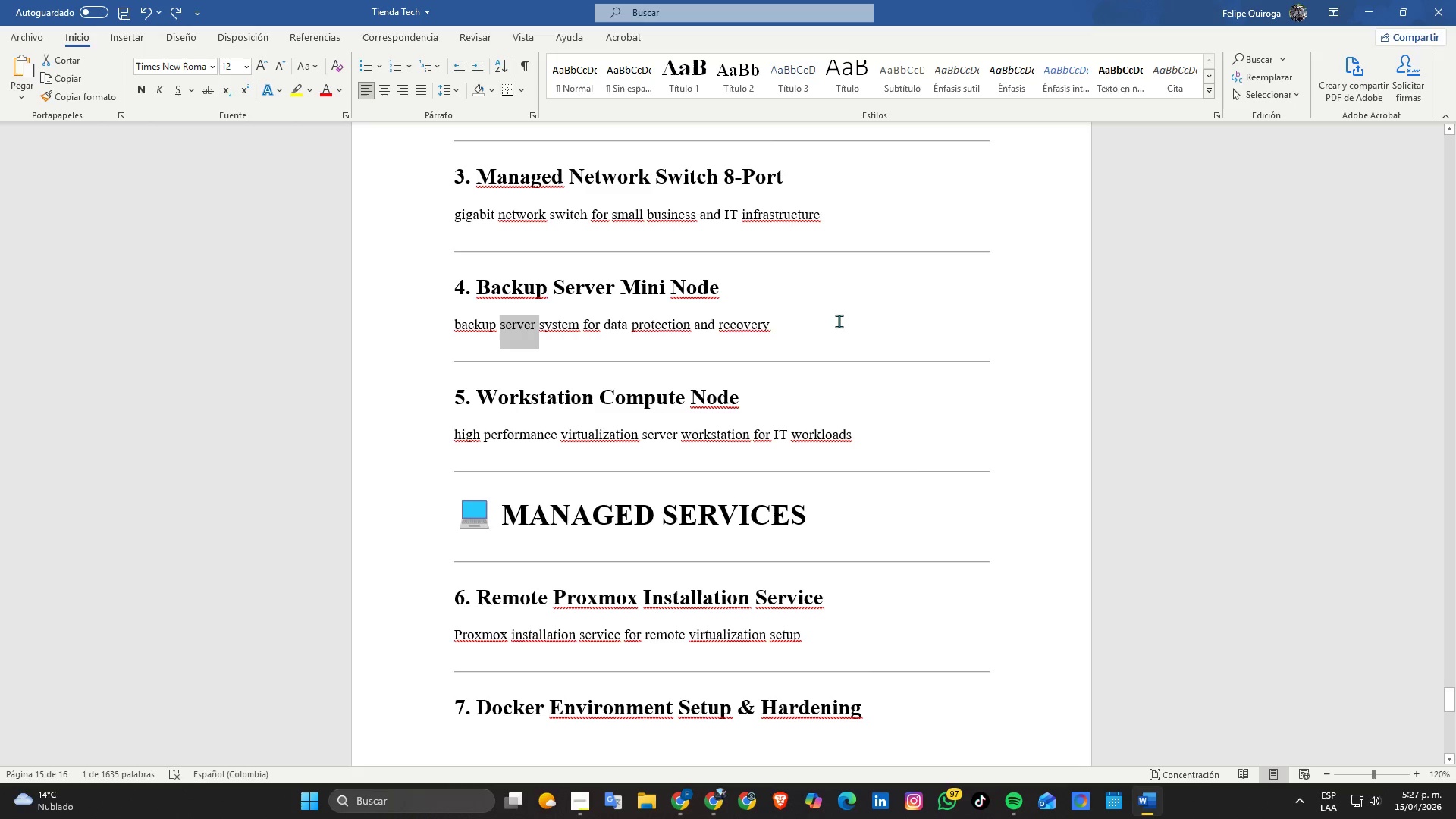 
triple_click([839, 321])
 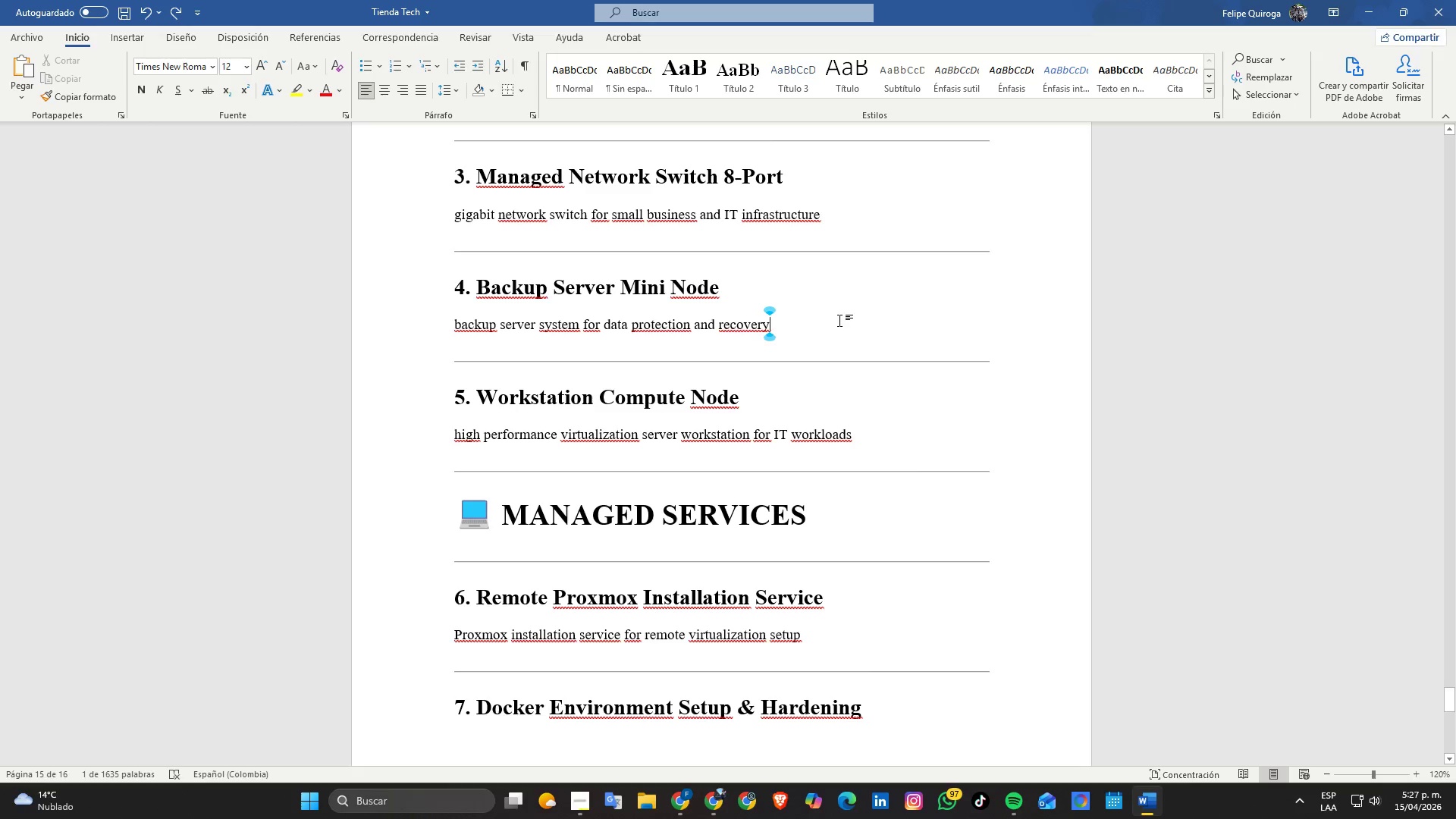 
left_click_drag(start_coordinate=[839, 320], to_coordinate=[394, 328])
 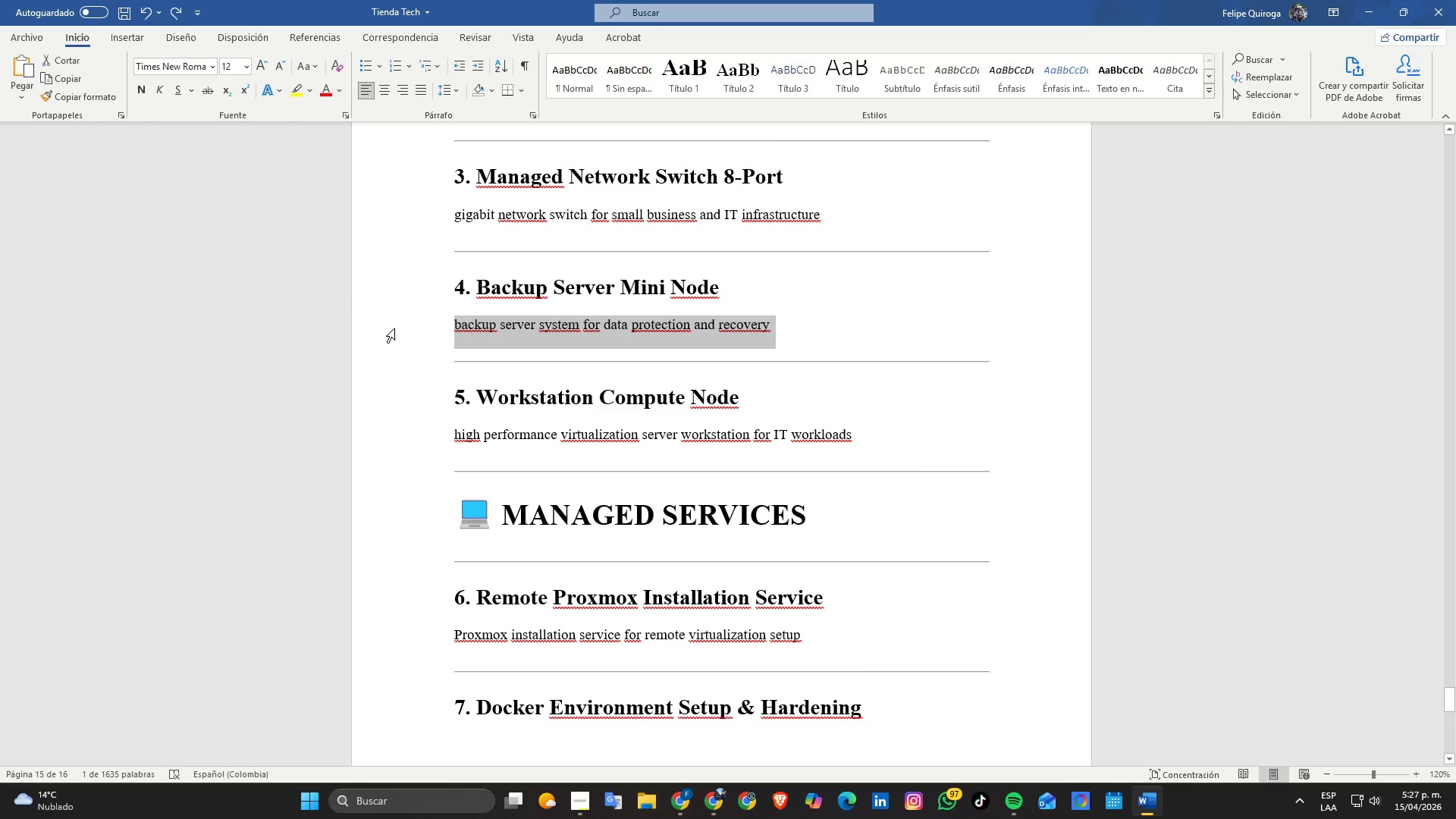 
key(Control+ControlLeft)
 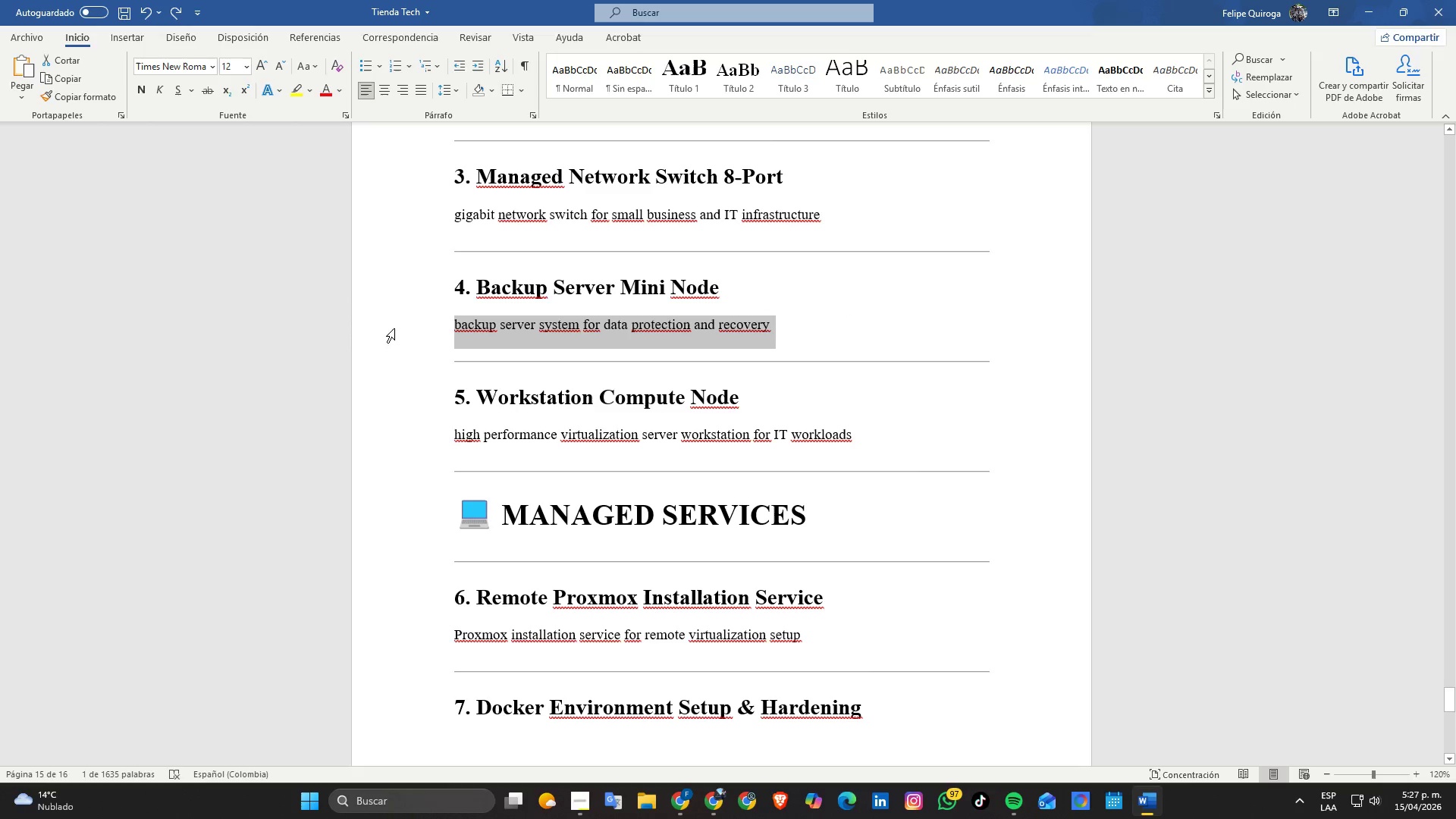 
key(Control+C)
 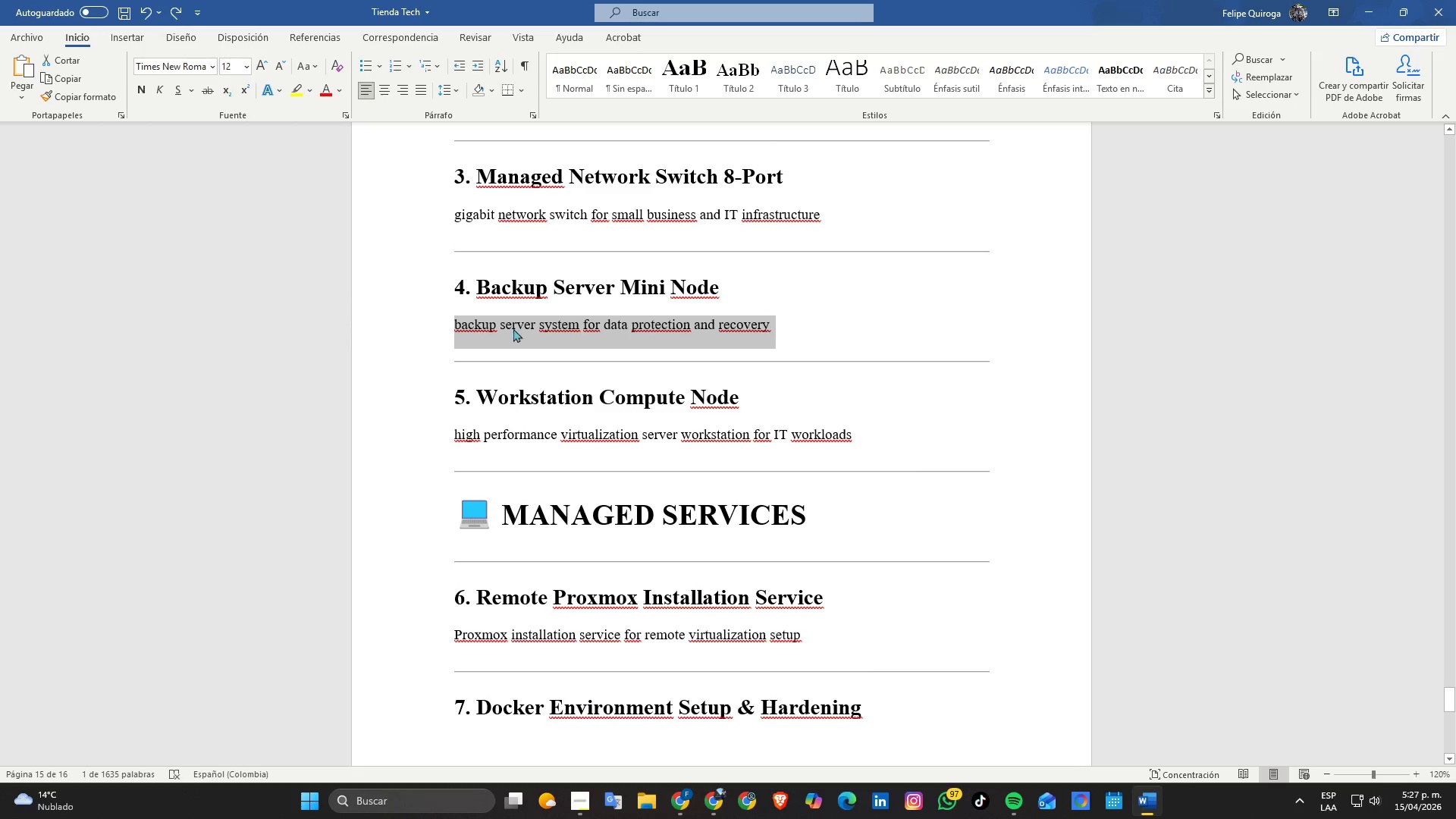 
key(Alt+AltLeft)
 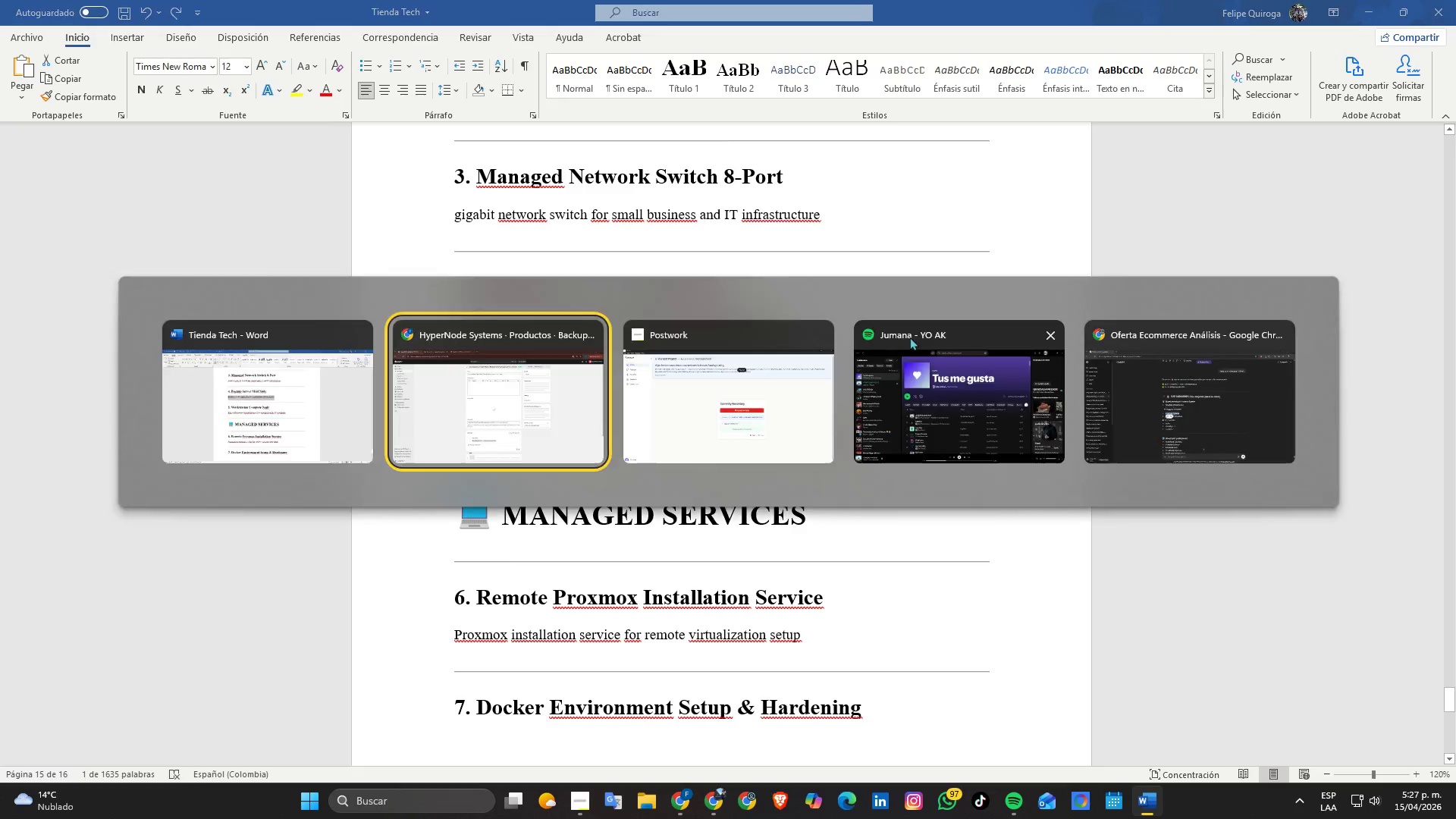 
key(Alt+Tab)
 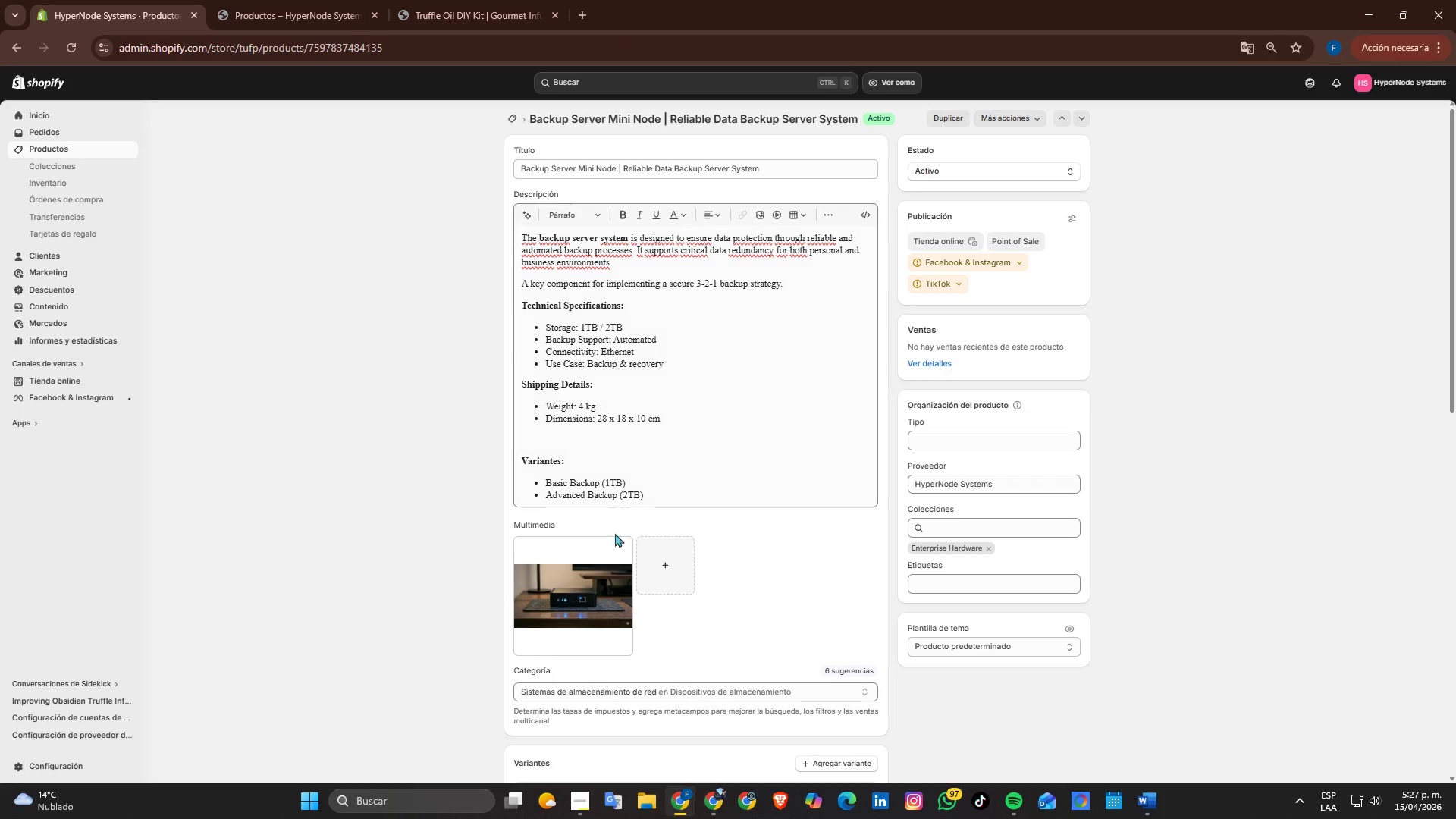 
left_click([598, 589])
 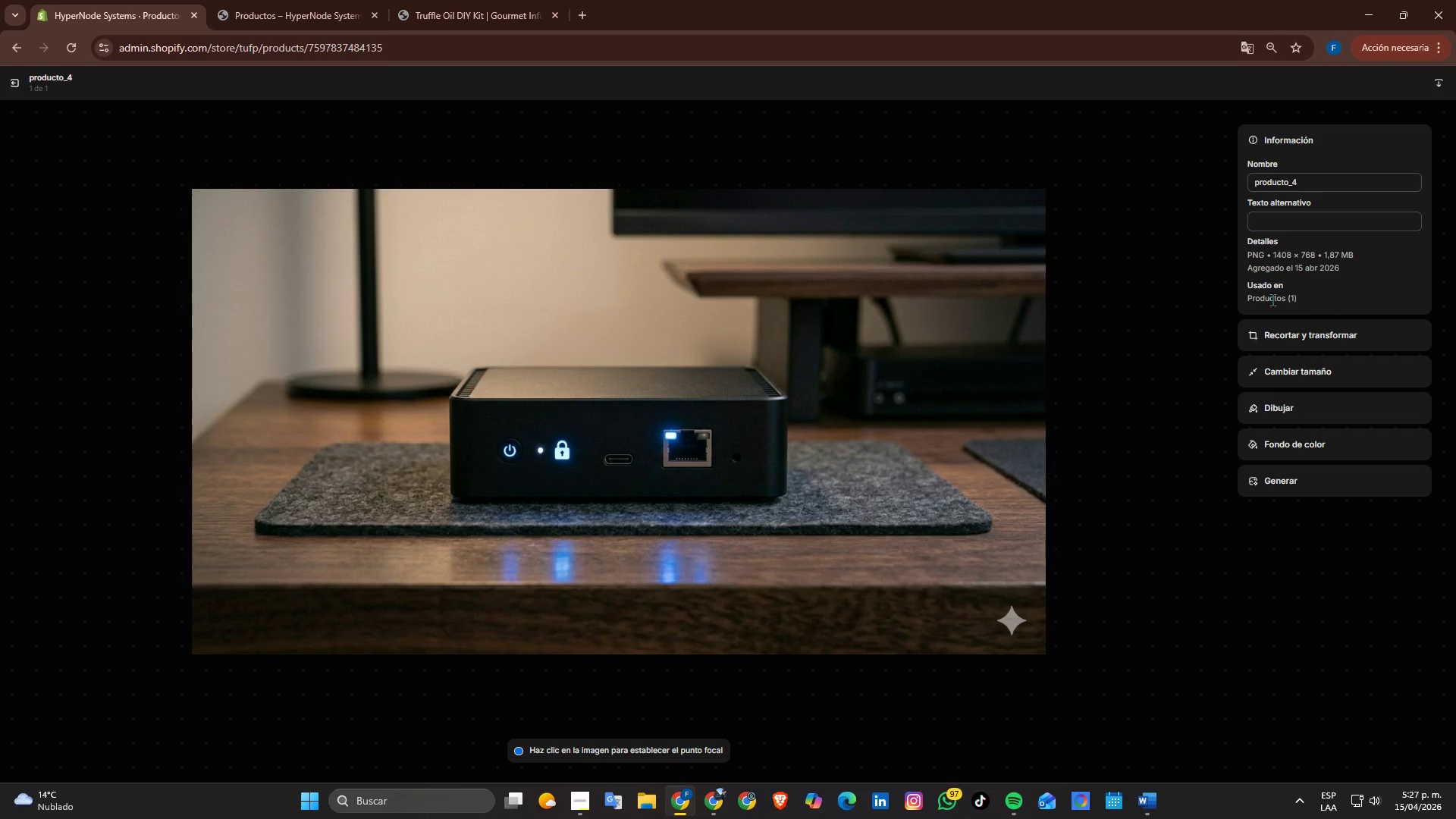 
left_click([1266, 219])
 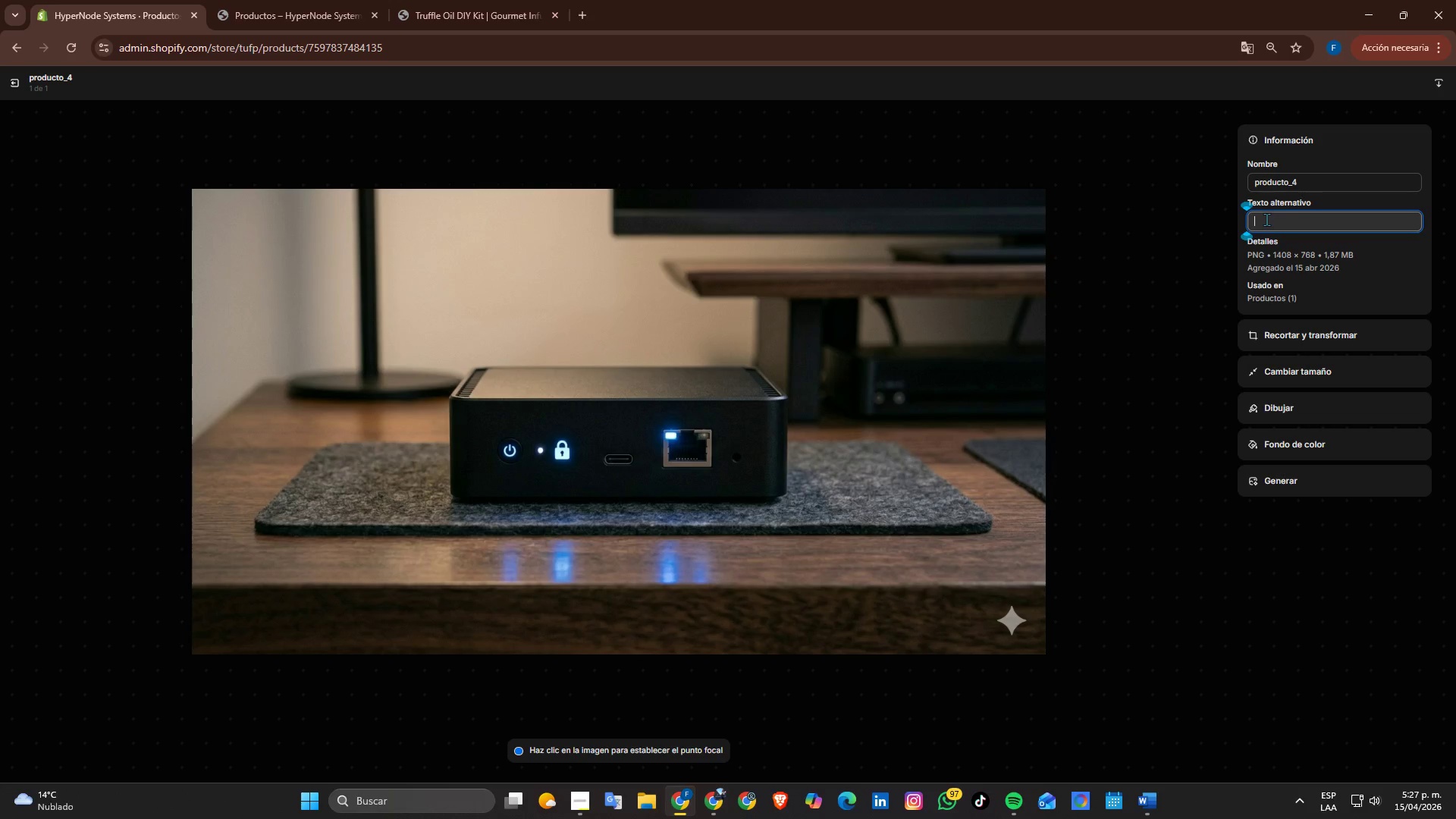 
key(Control+ControlLeft)
 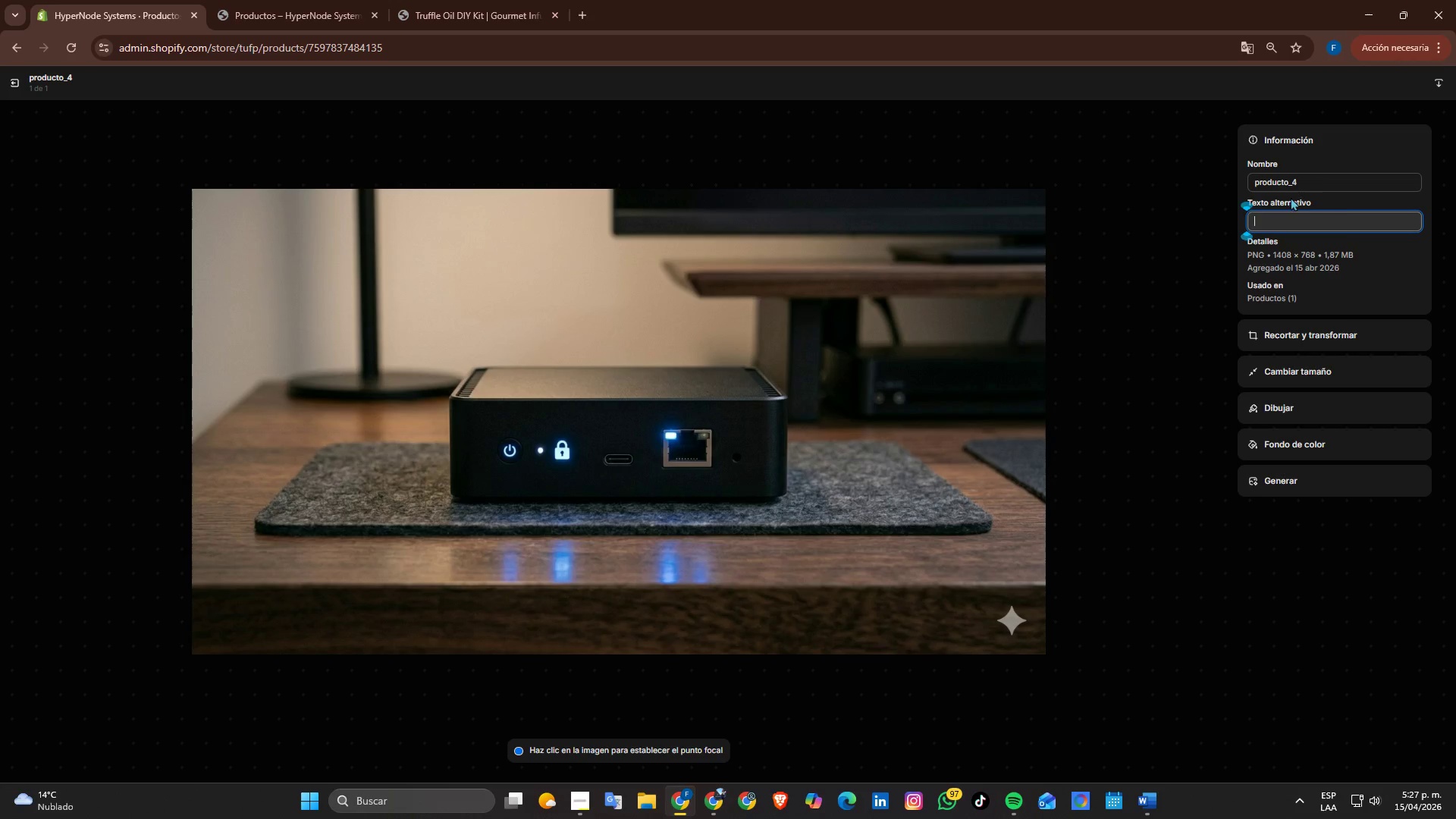 
key(Control+V)
 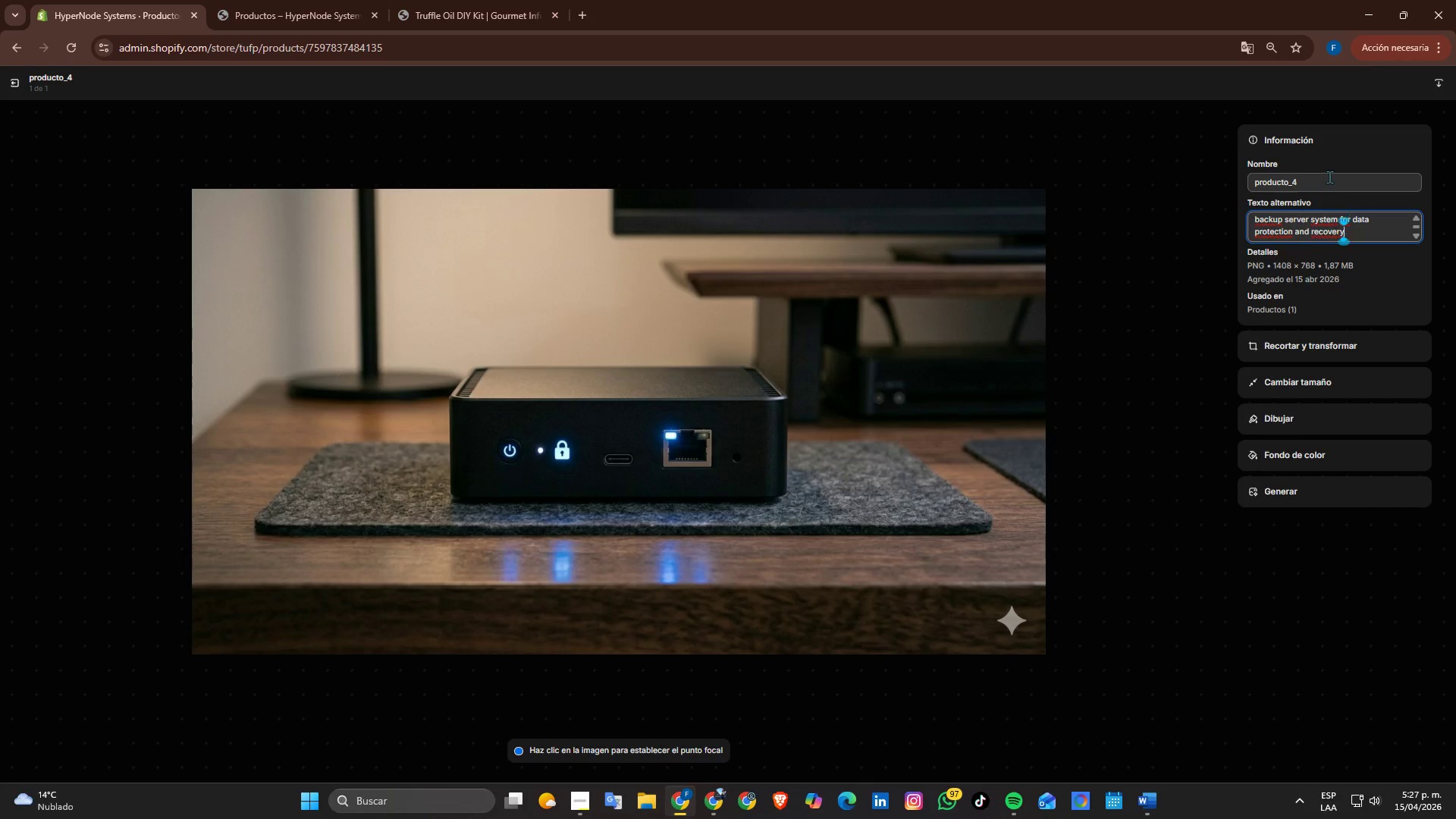 
double_click([1329, 177])
 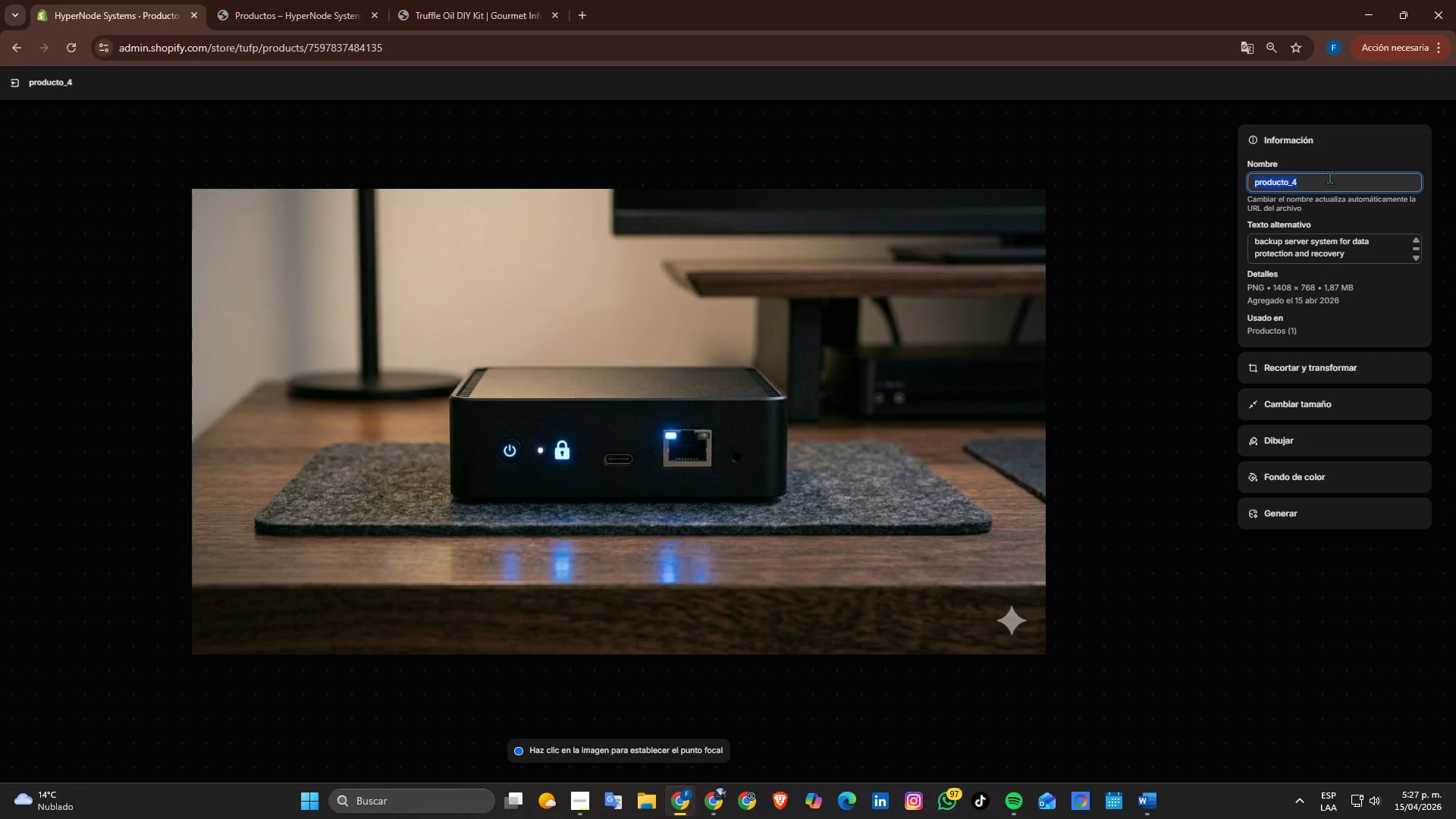 
triple_click([1329, 177])
 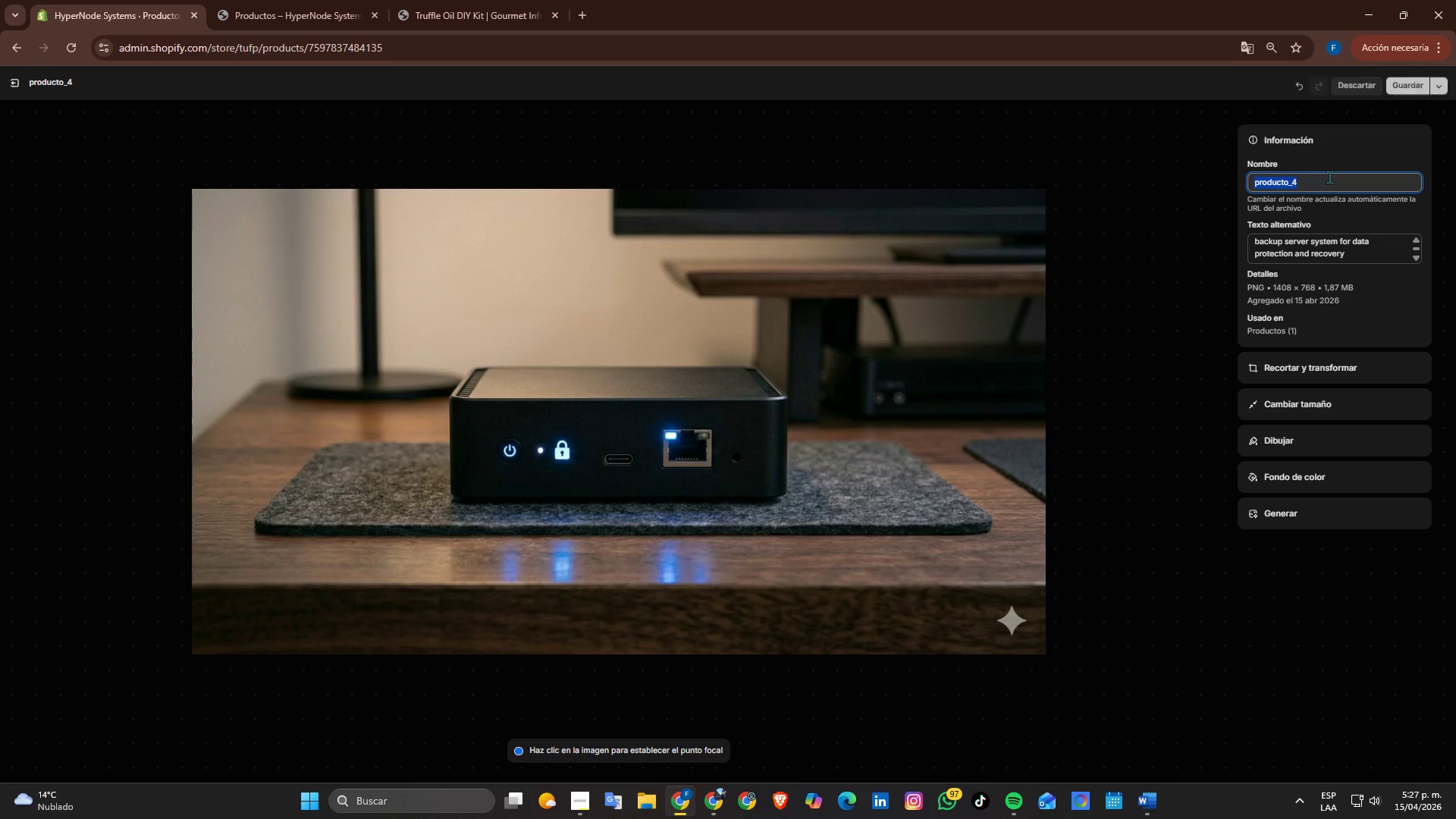 
key(Alt+AltLeft)
 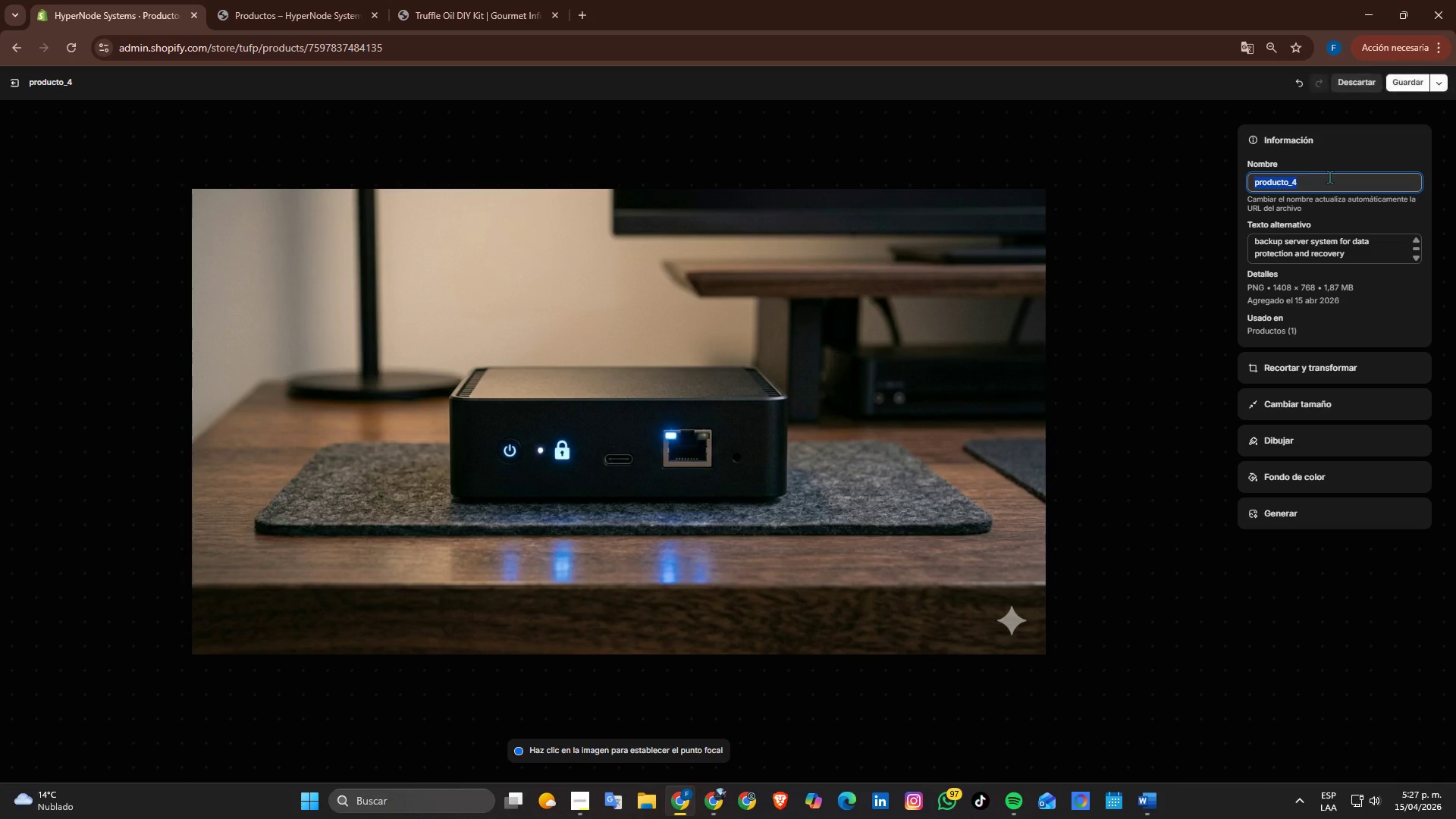 
key(Alt+Tab)
 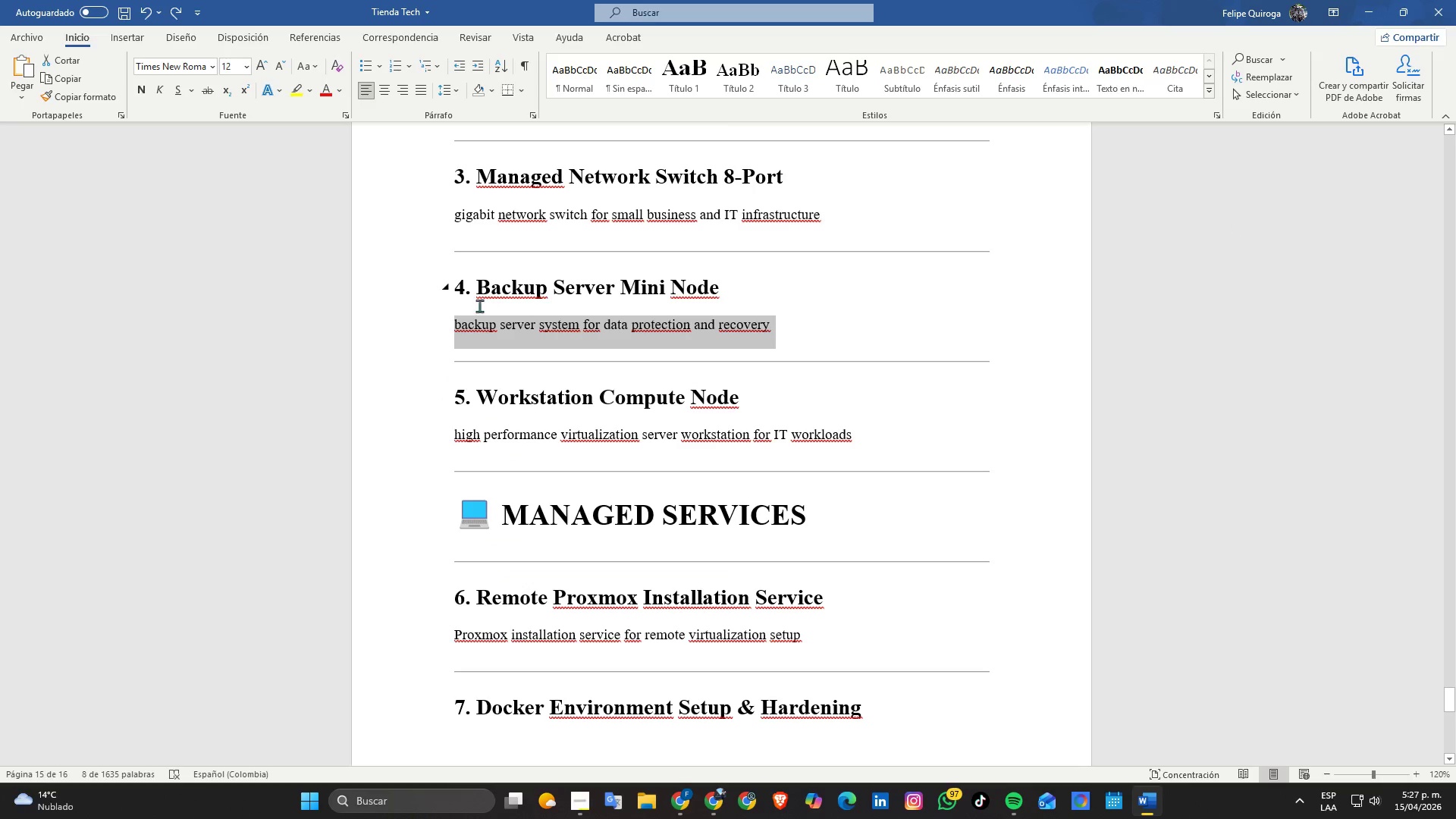 
left_click_drag(start_coordinate=[473, 285], to_coordinate=[723, 282])
 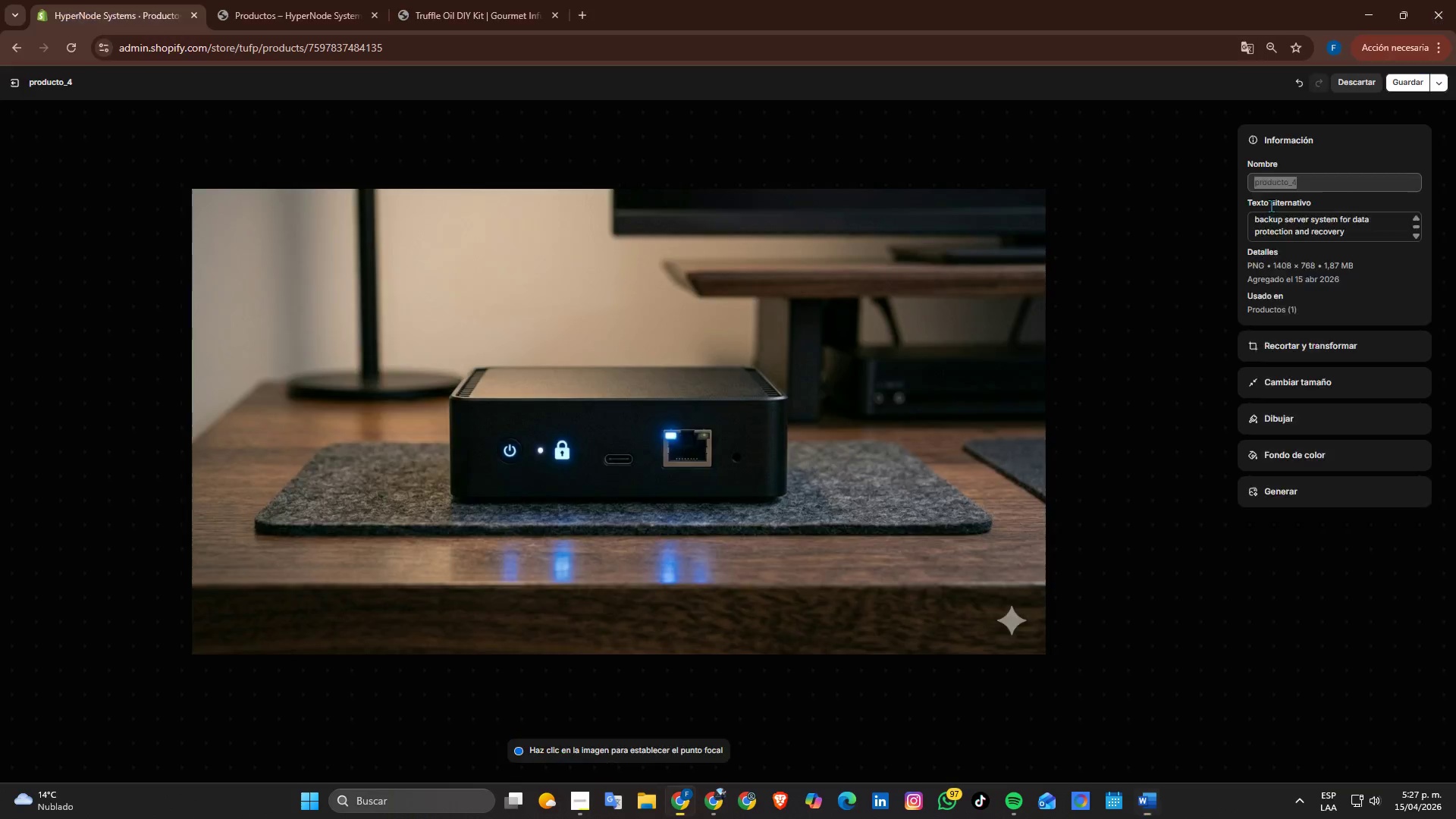 
key(Control+ControlLeft)
 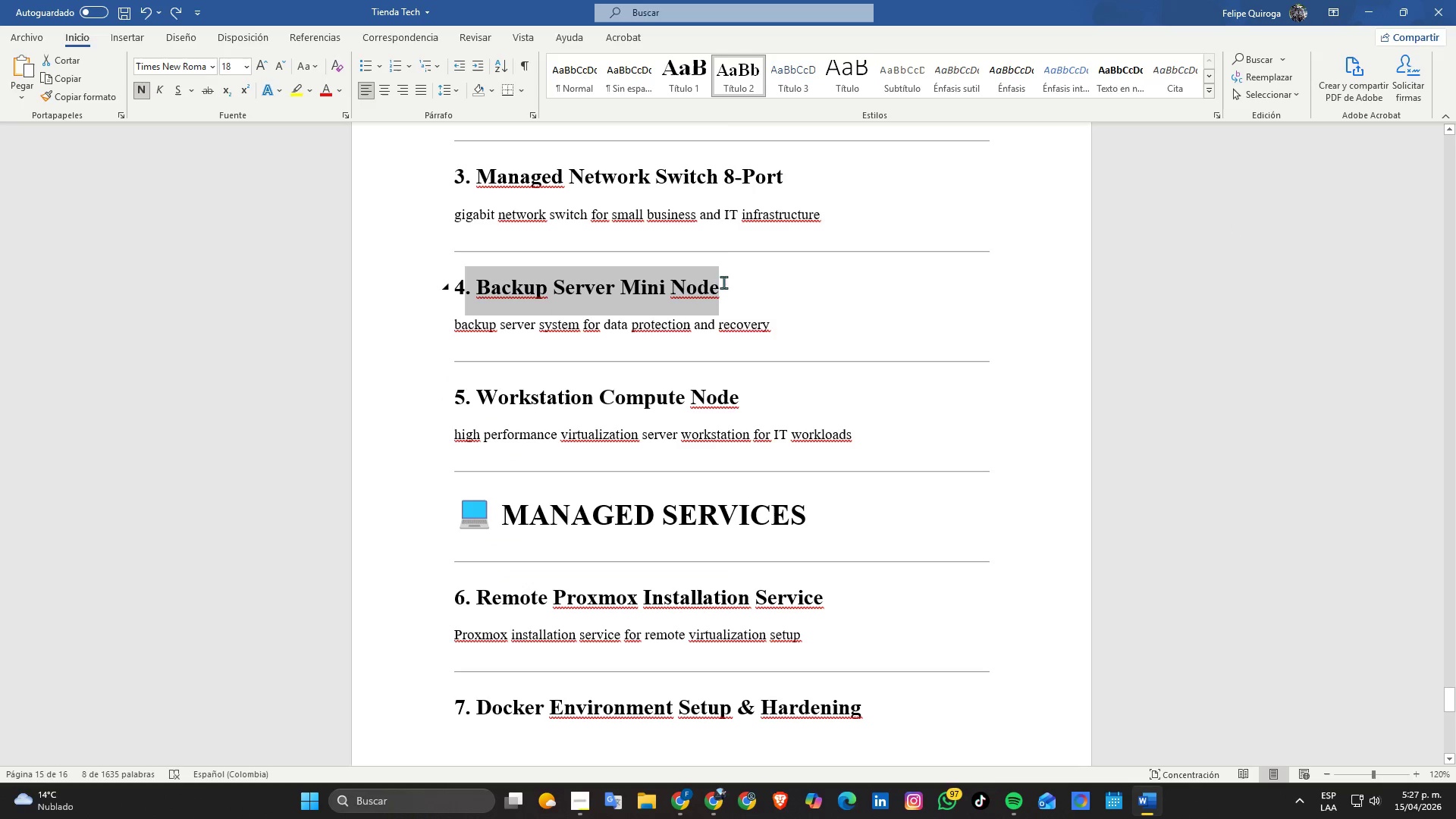 
key(Control+C)
 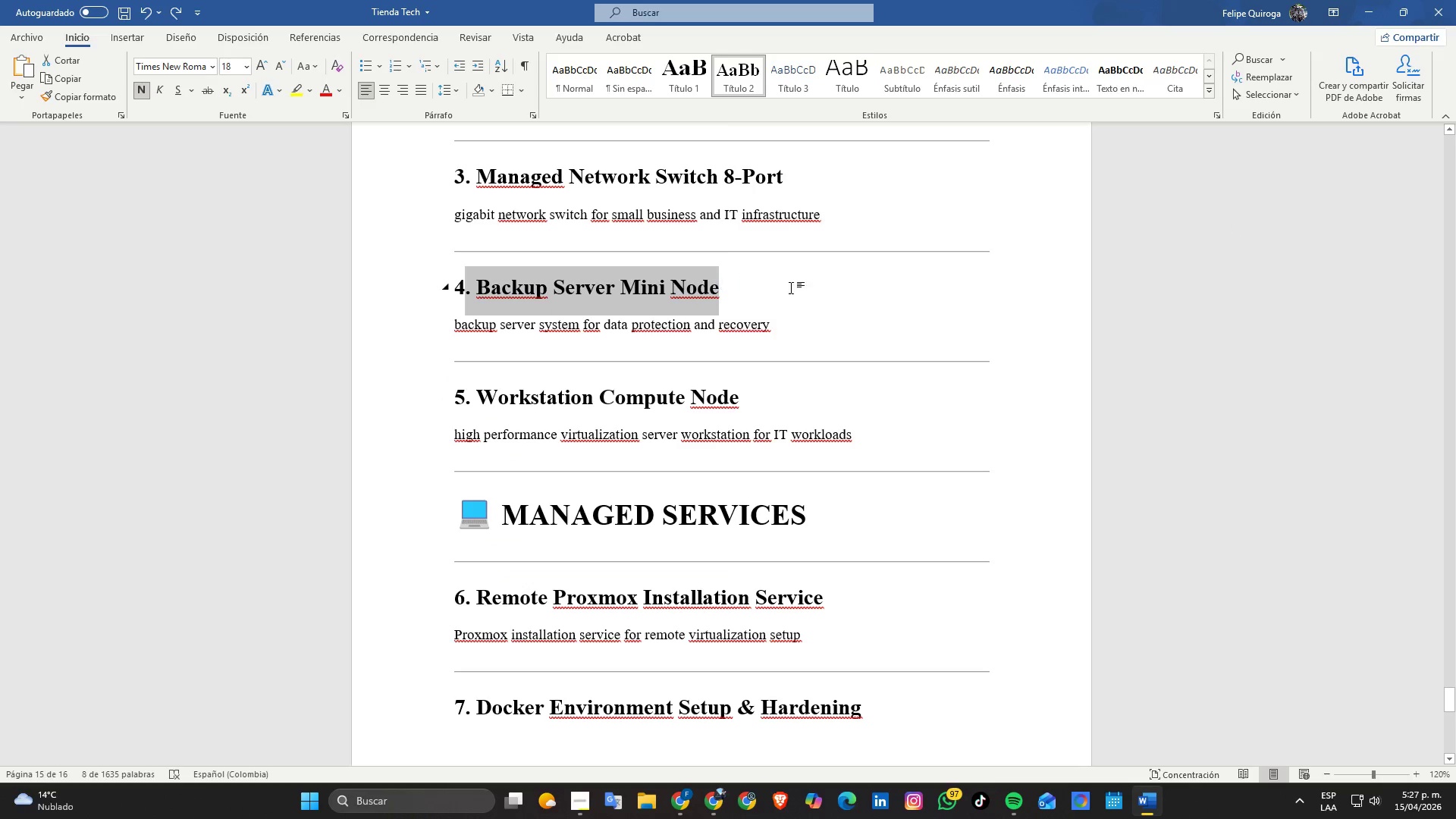 
key(Alt+AltLeft)
 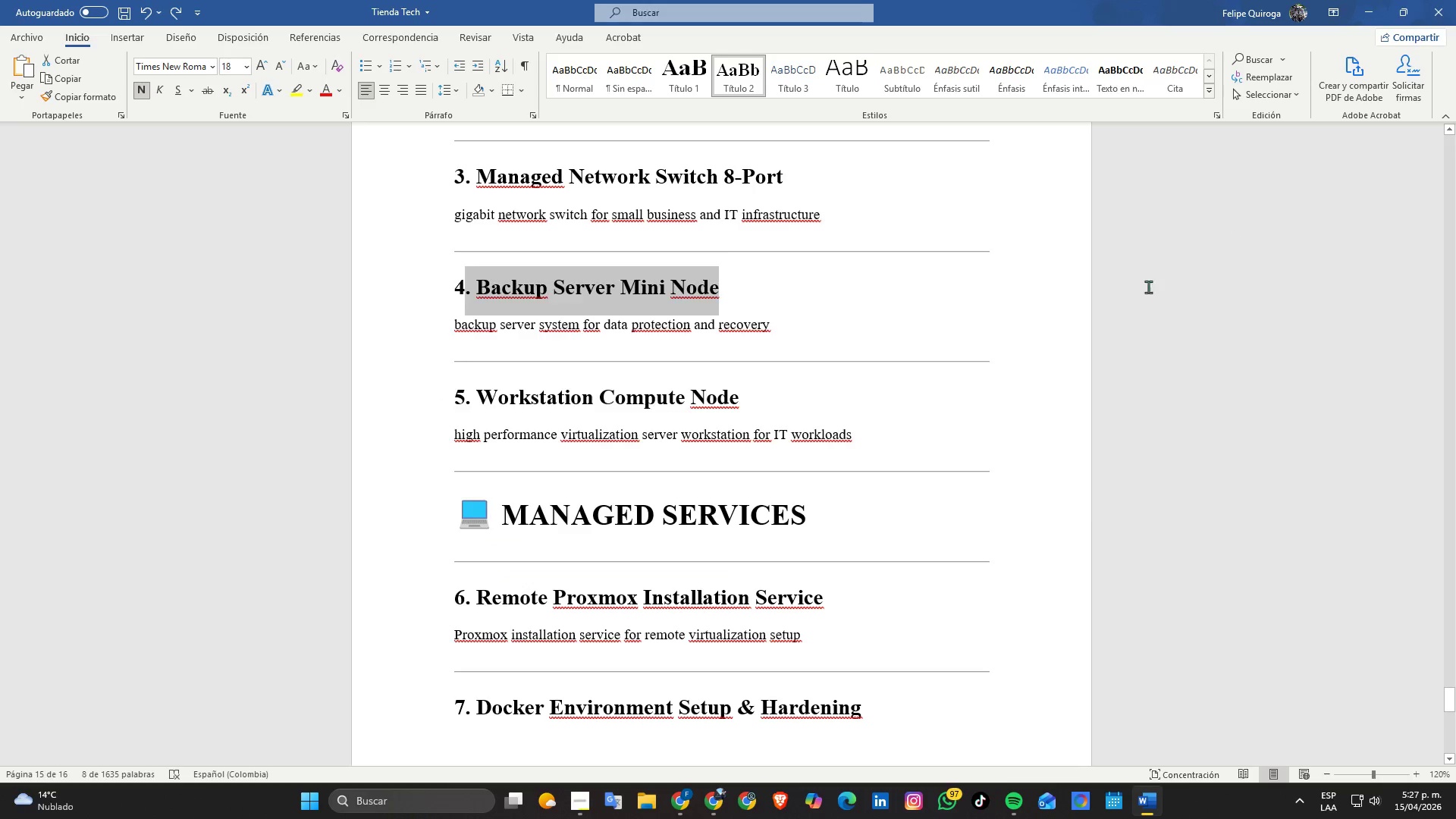 
key(Alt+Tab)
 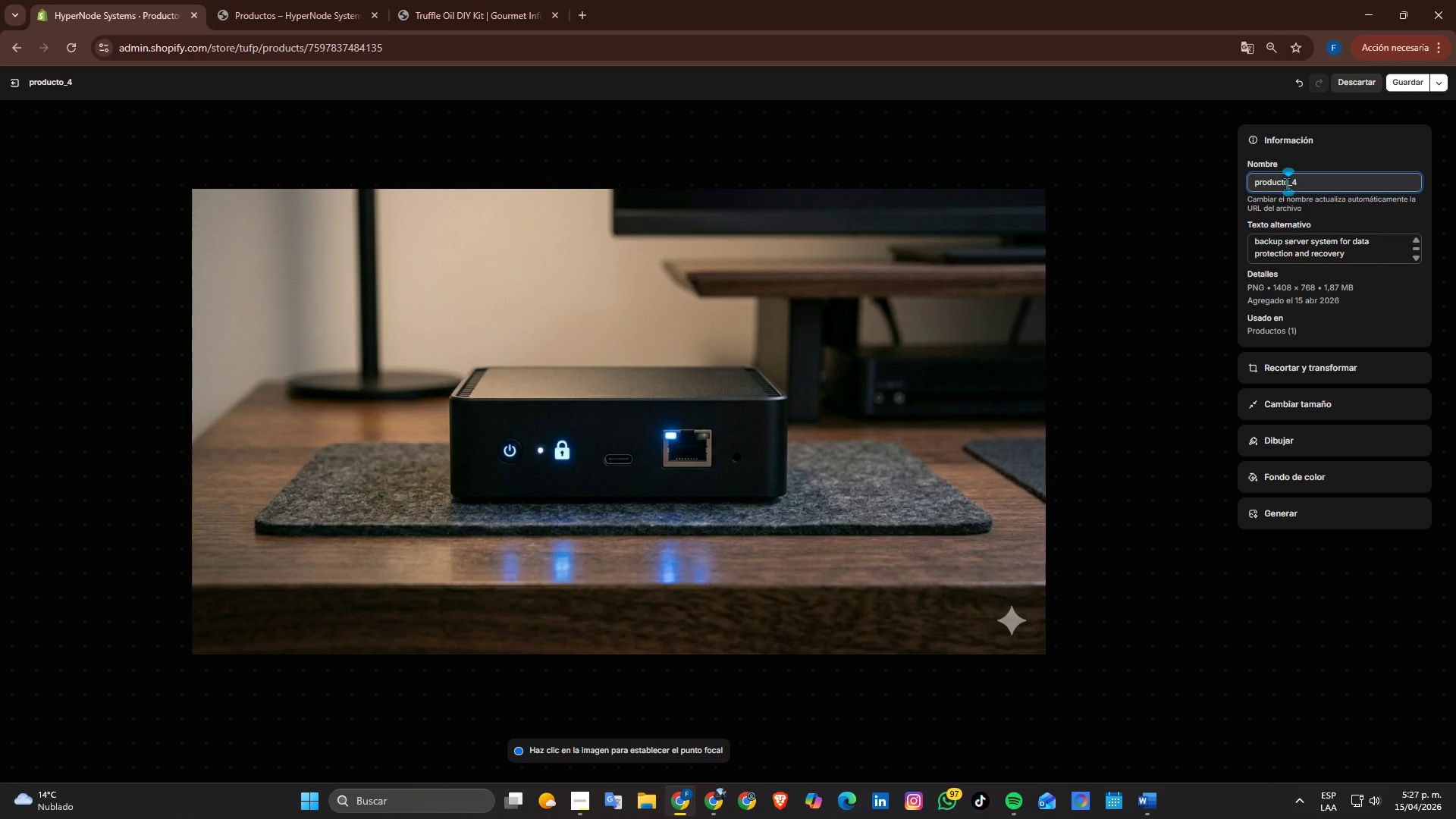 
double_click([1286, 184])
 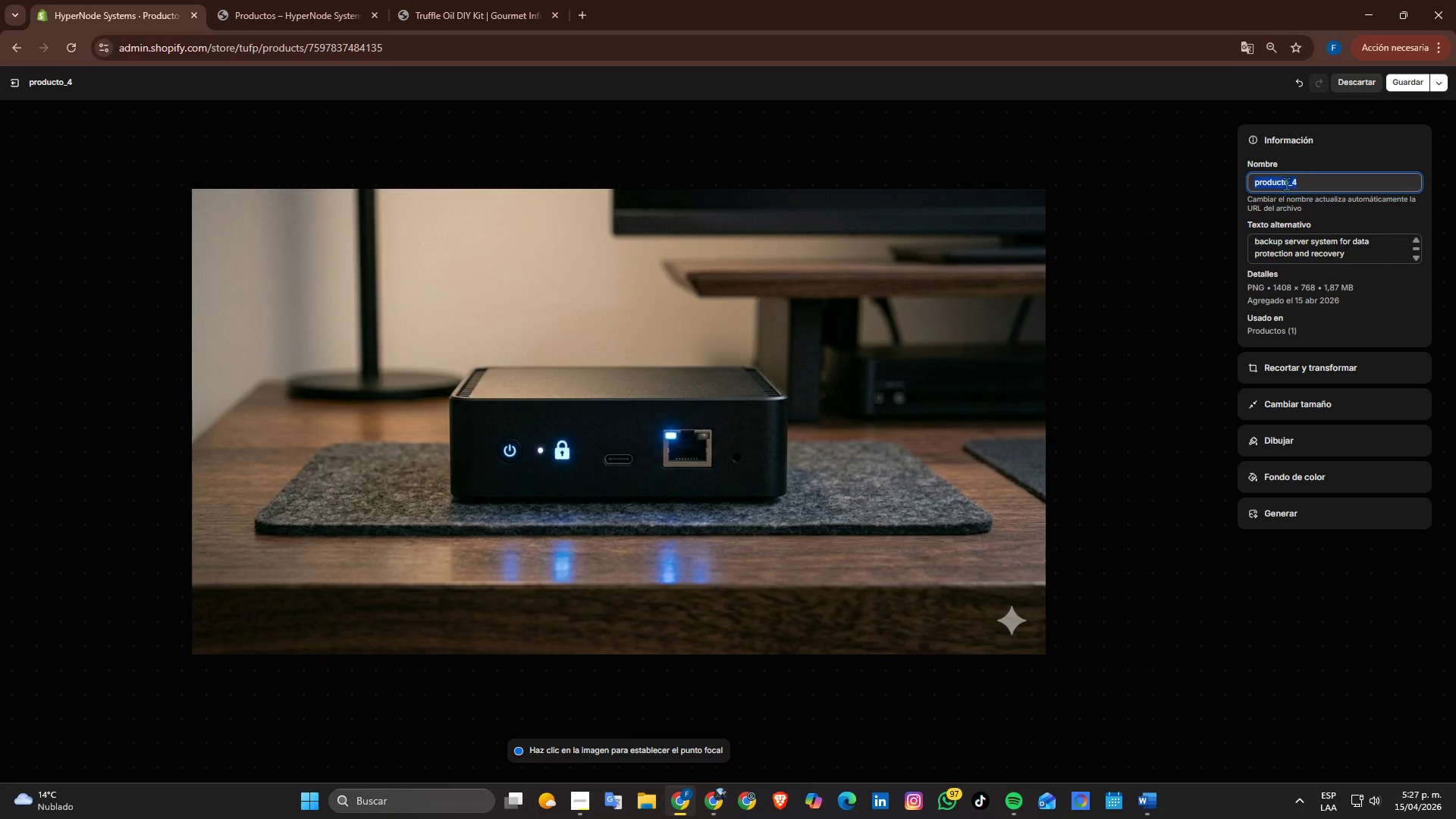 
triple_click([1286, 184])
 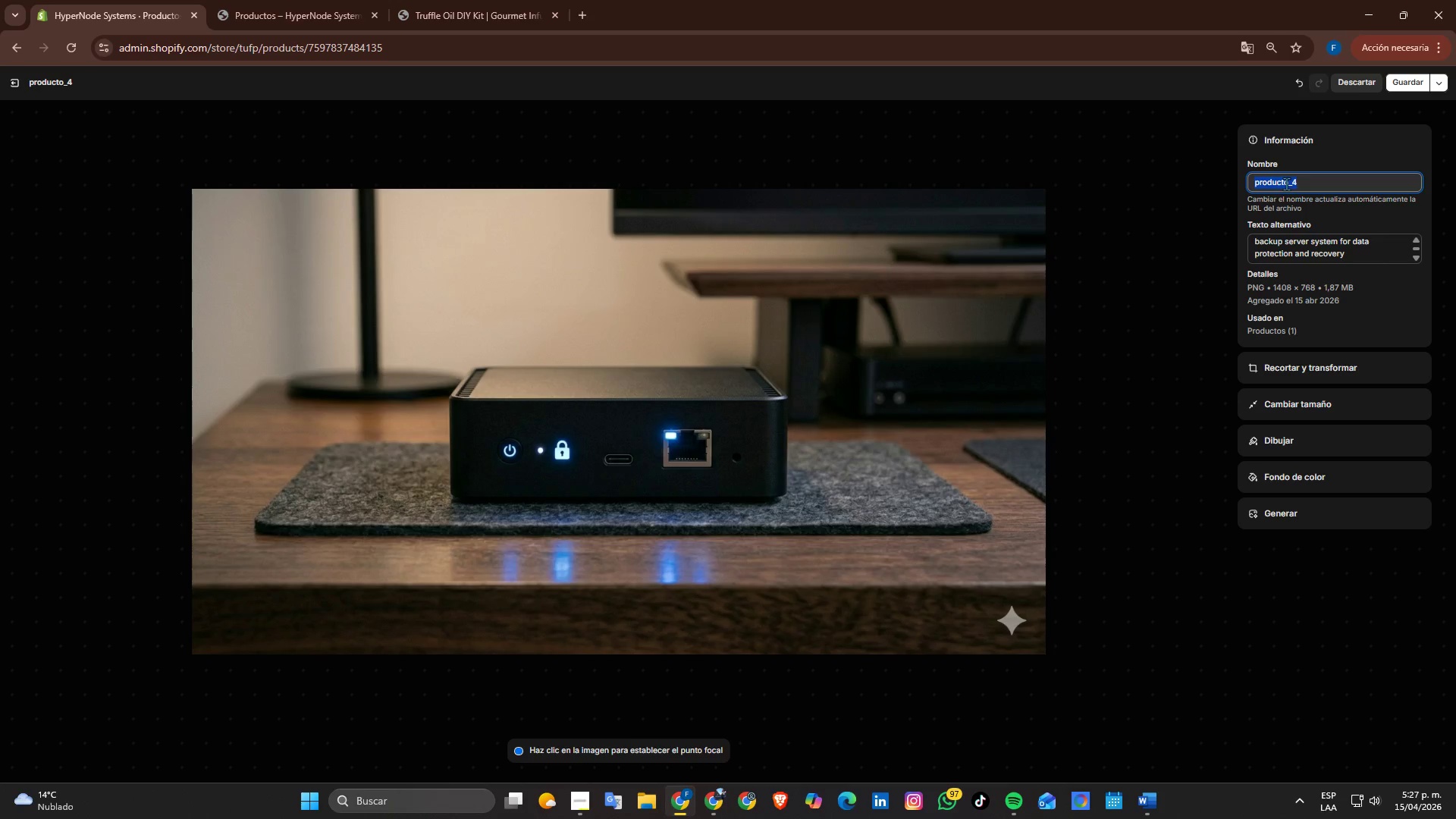 
key(Control+ControlLeft)
 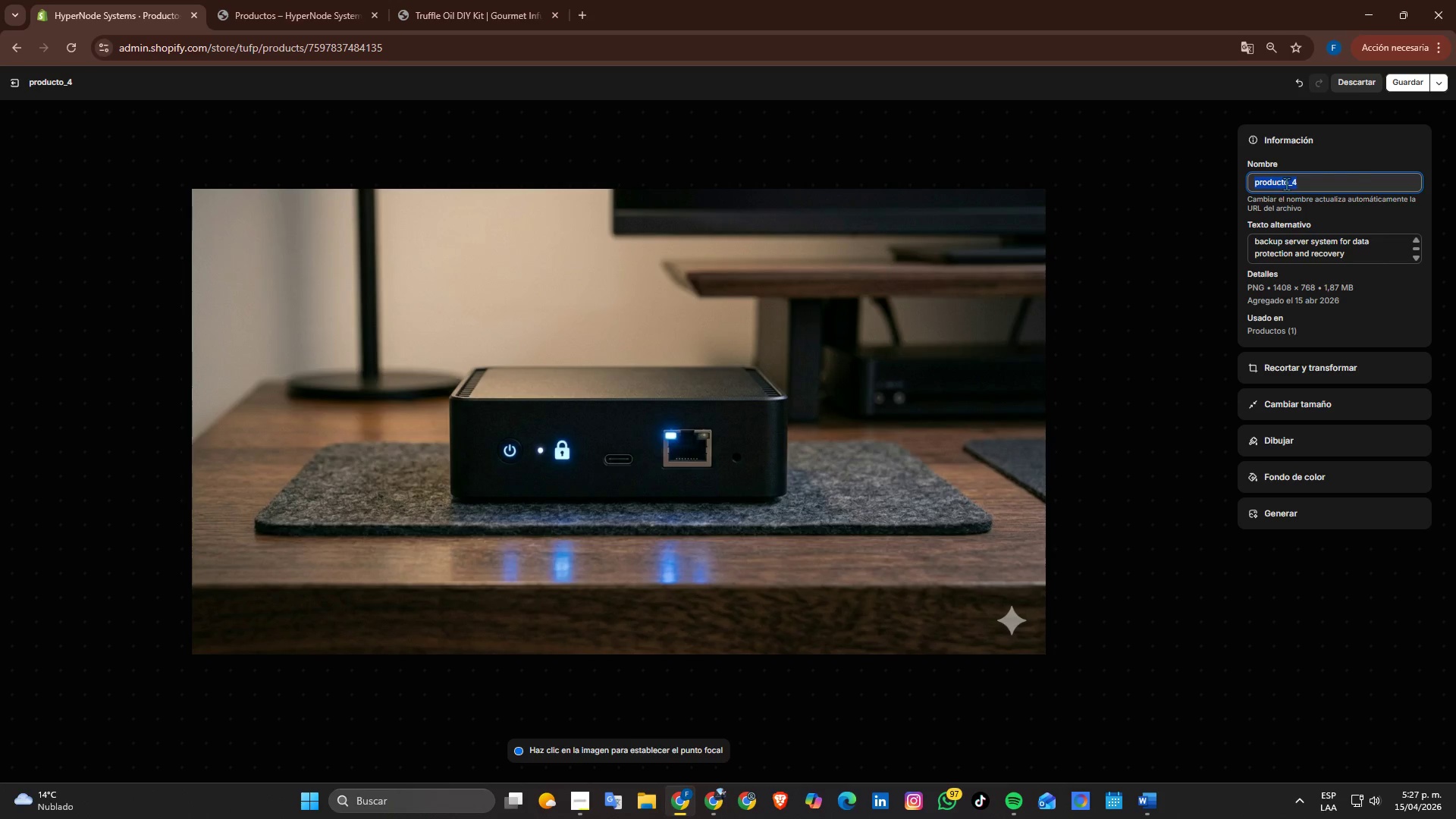 
key(Control+V)
 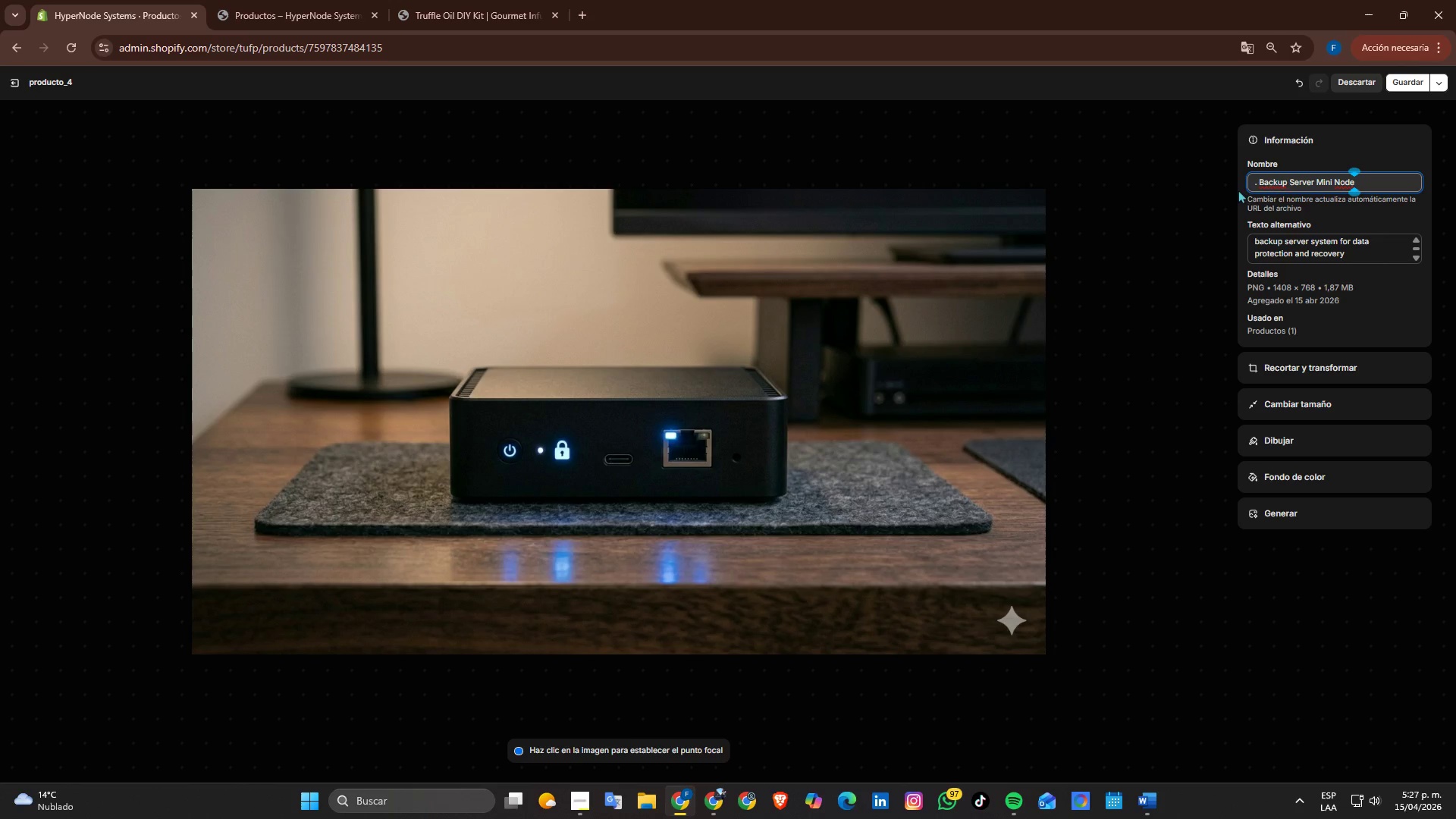 
left_click([1260, 187])
 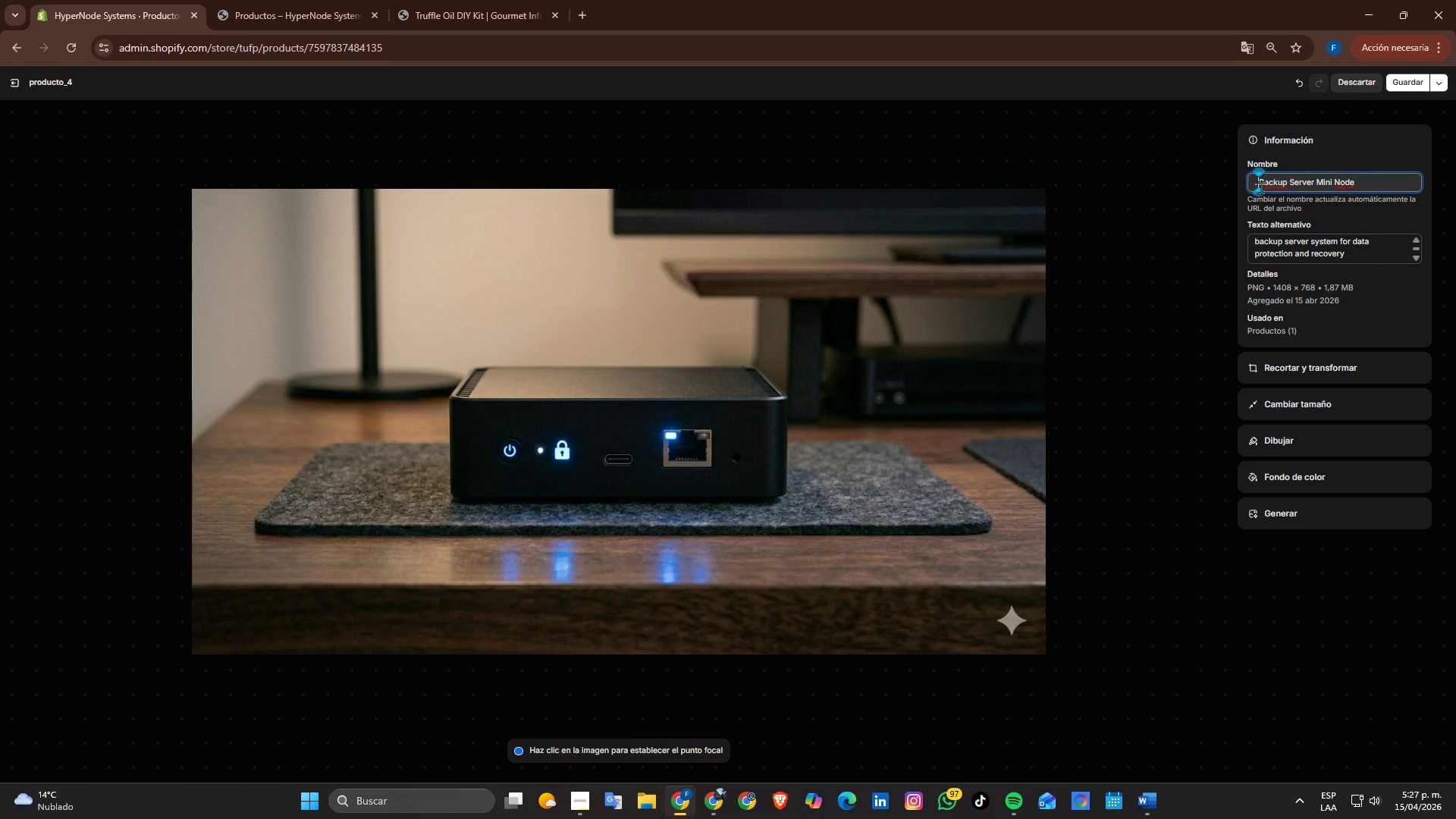 
key(Backspace)
 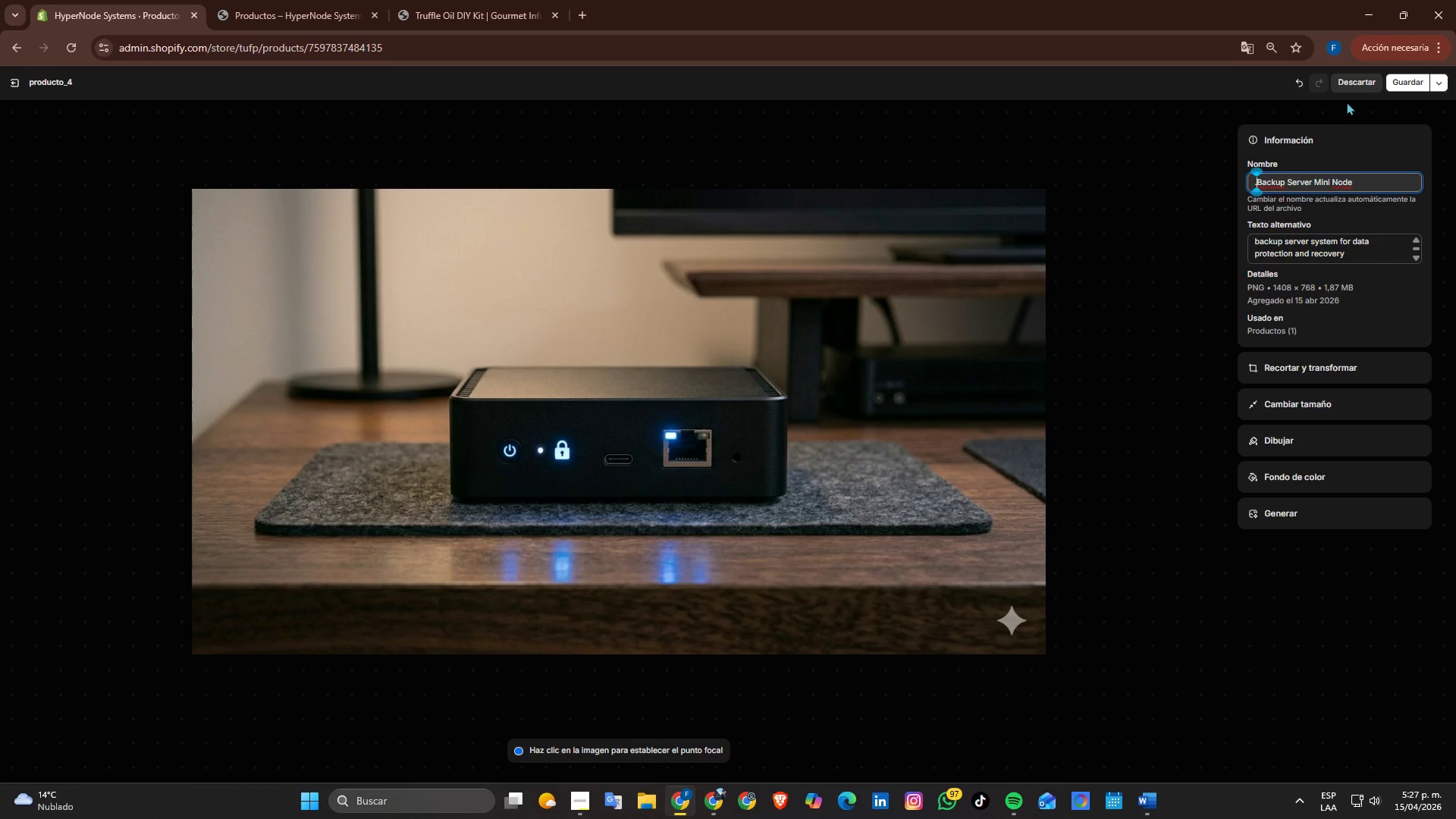 
key(Backspace)
 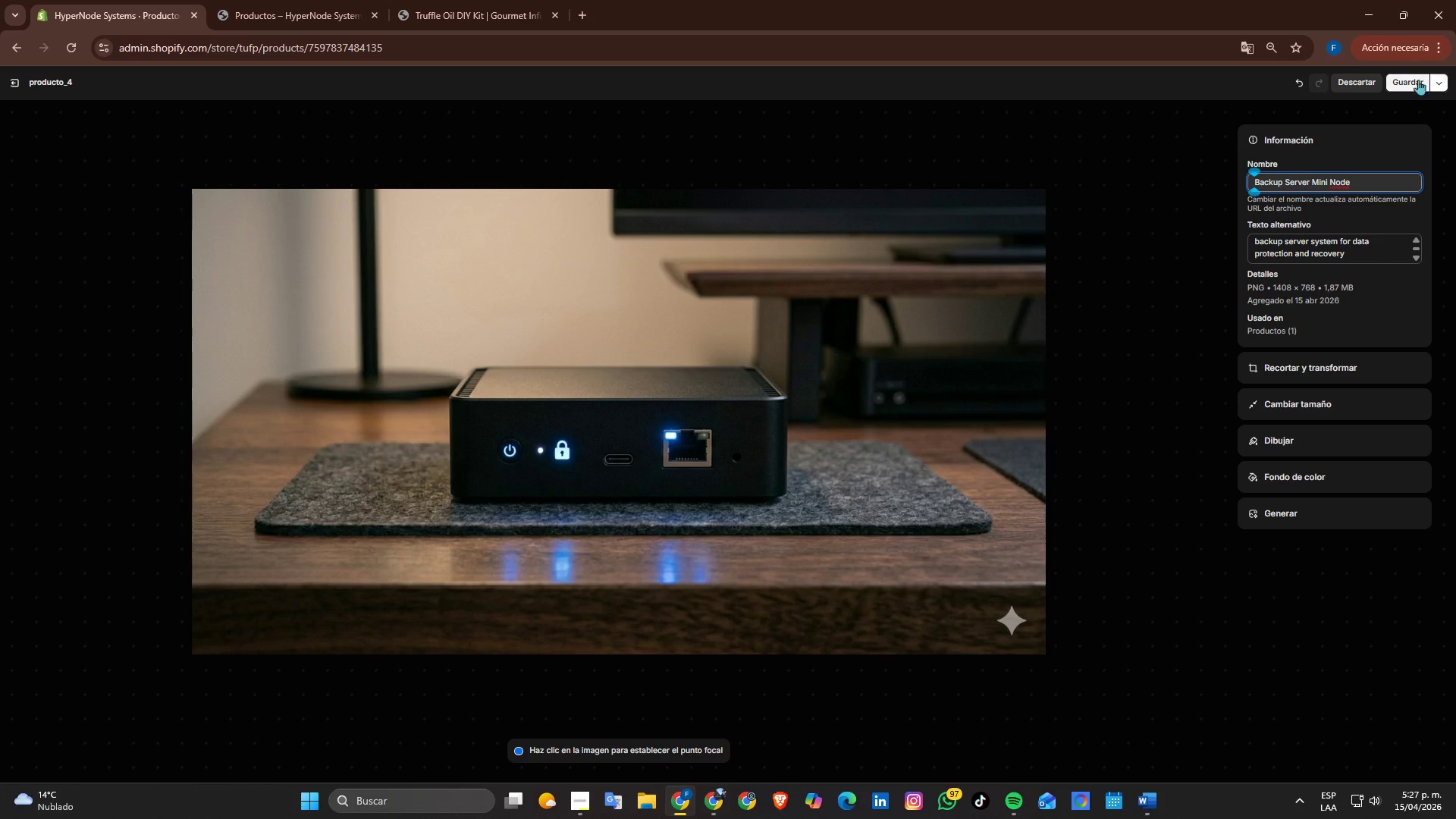 
left_click([1401, 80])
 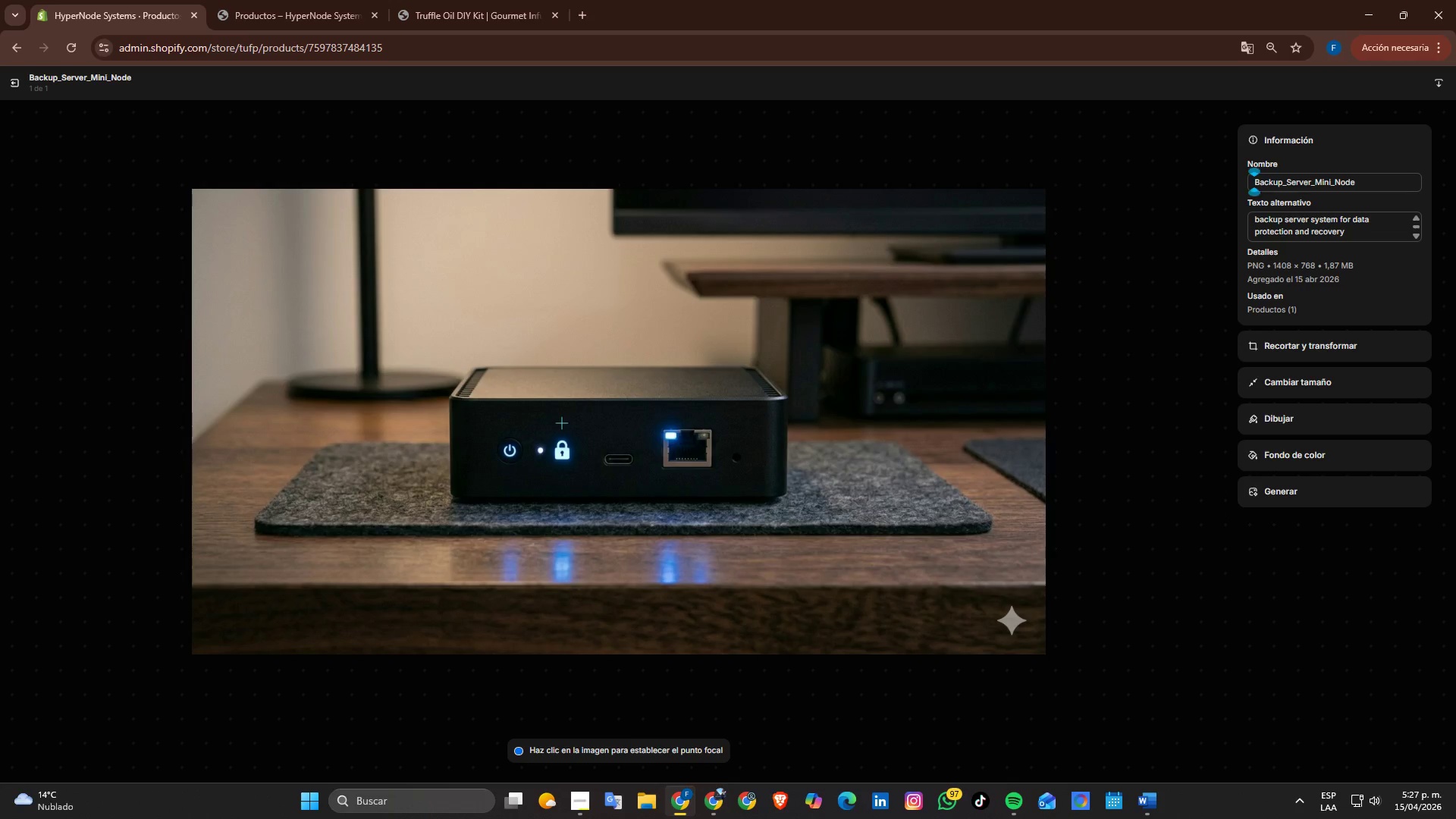 
left_click([20, 82])
 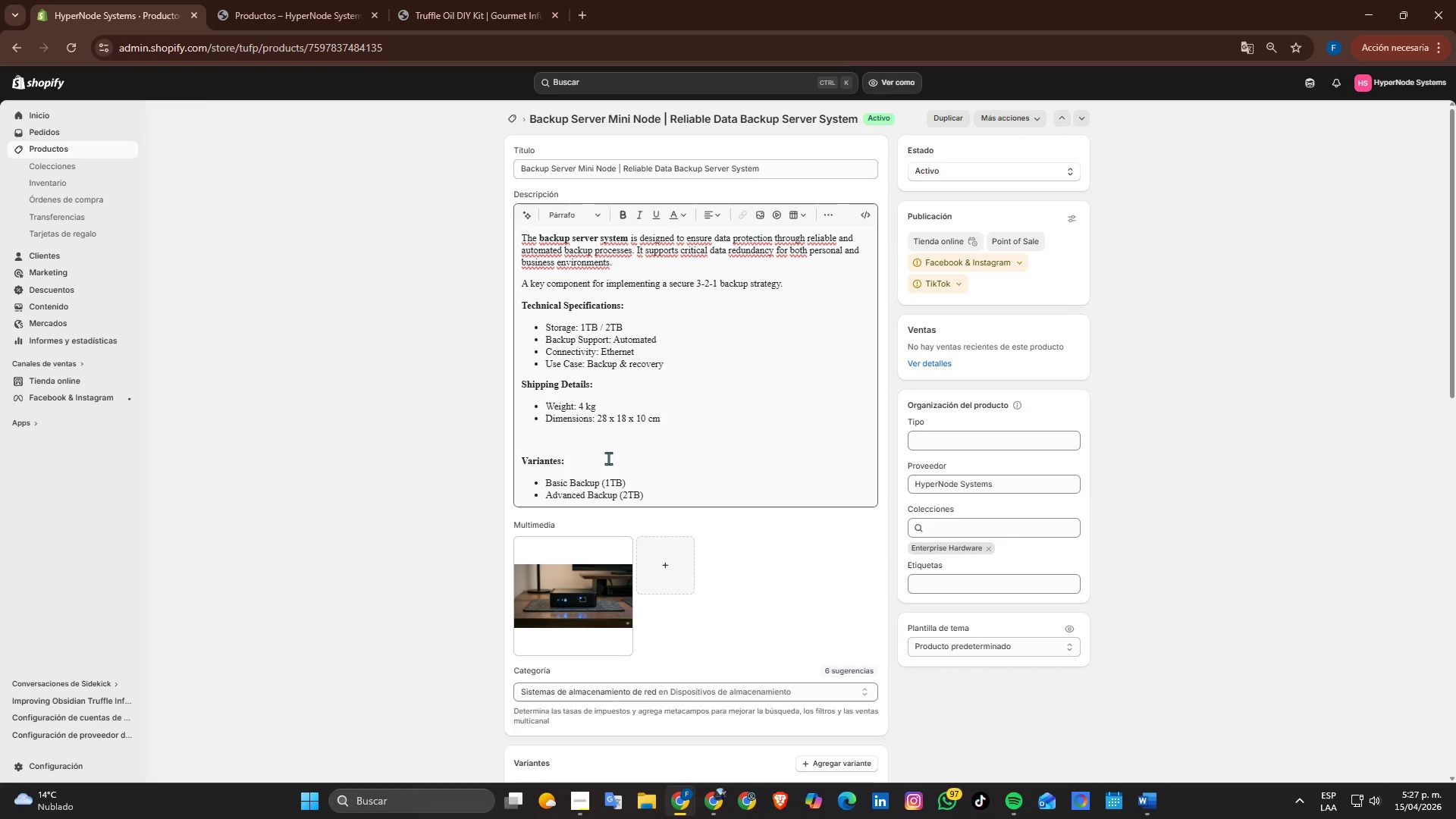 
key(Alt+AltLeft)
 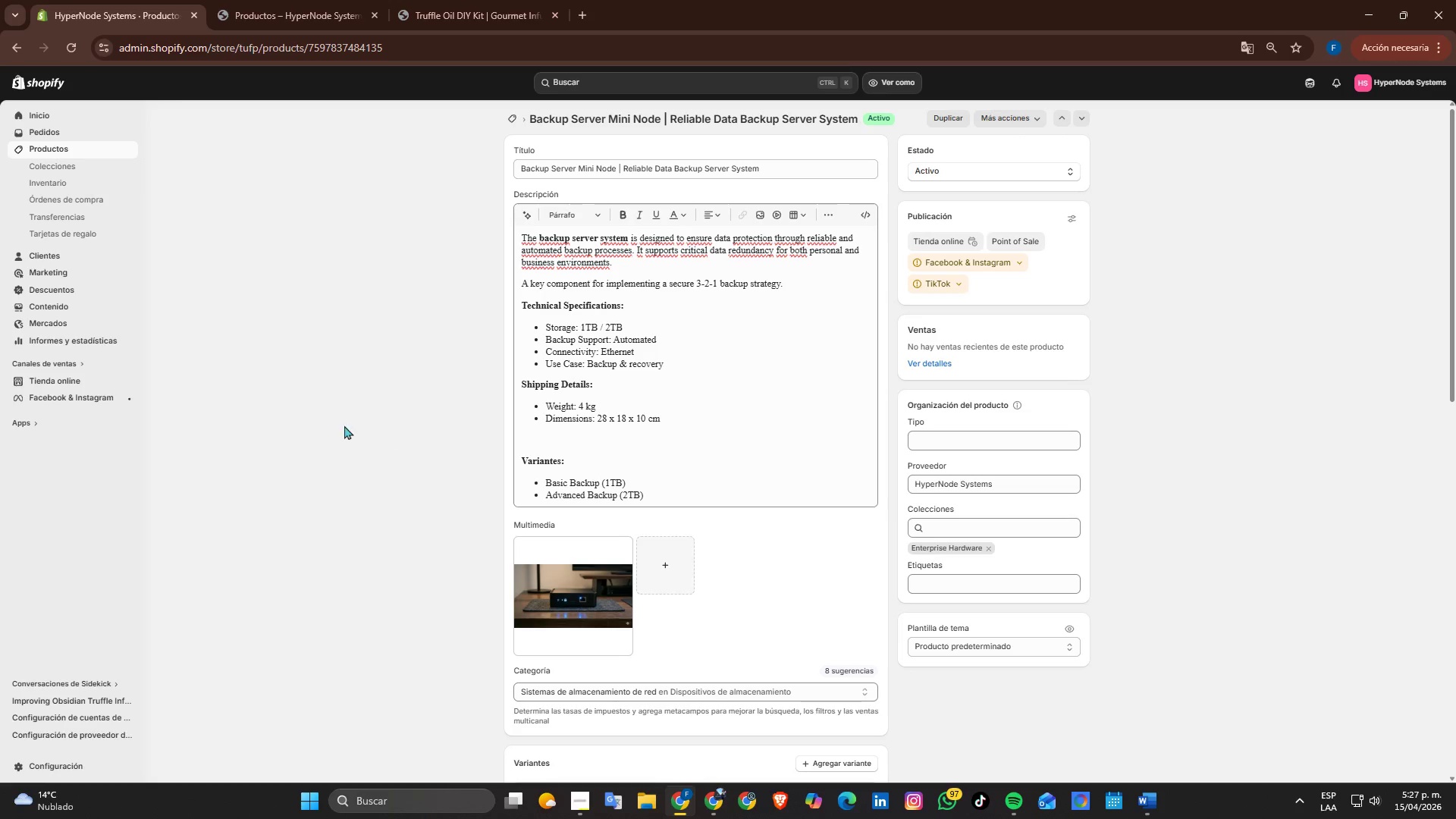 
key(Alt+Tab)
 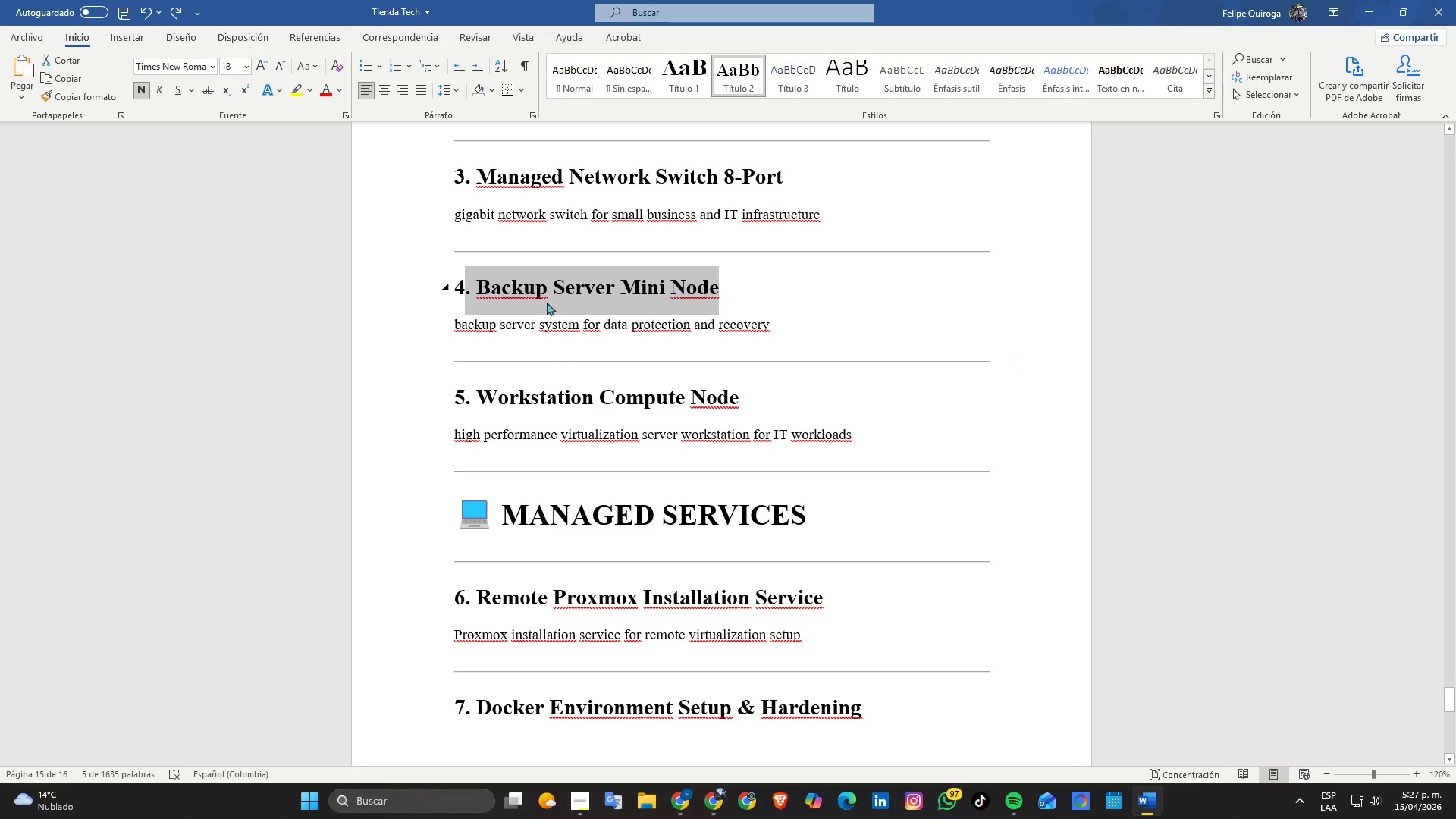 
scroll: coordinate [547, 302], scroll_direction: up, amount: 1.0
 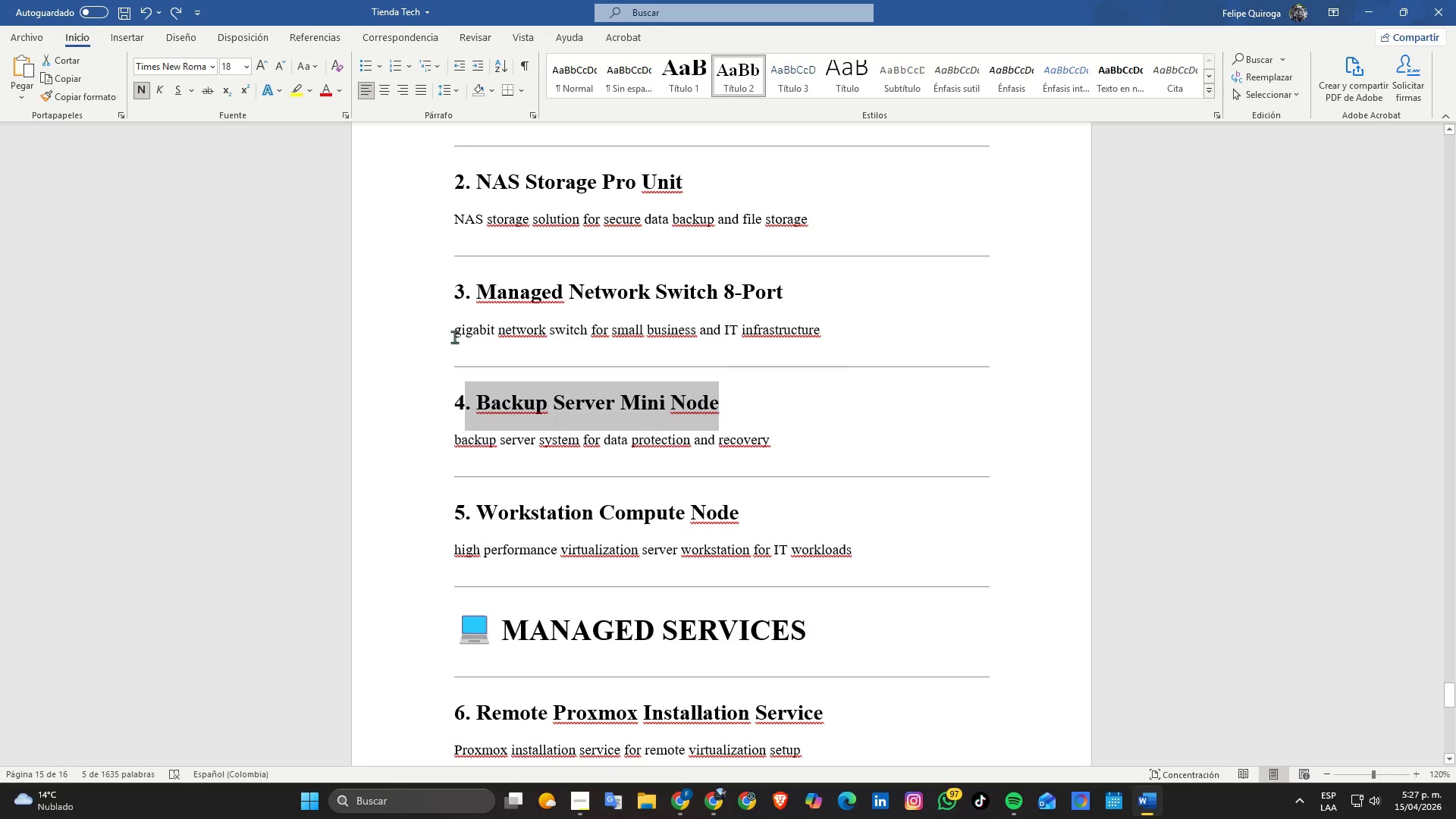 
left_click_drag(start_coordinate=[454, 333], to_coordinate=[863, 337])
 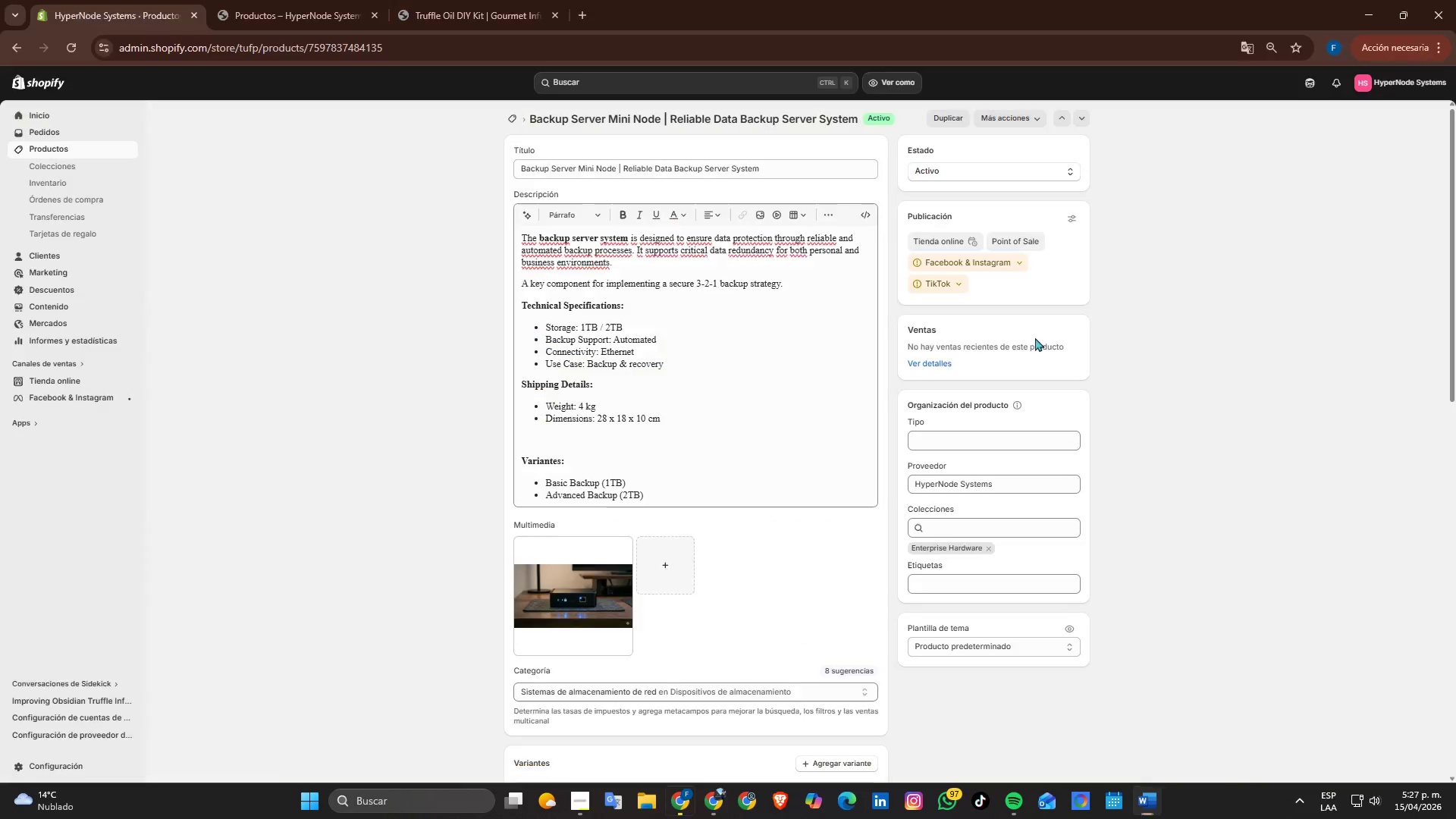 
key(Control+ControlLeft)
 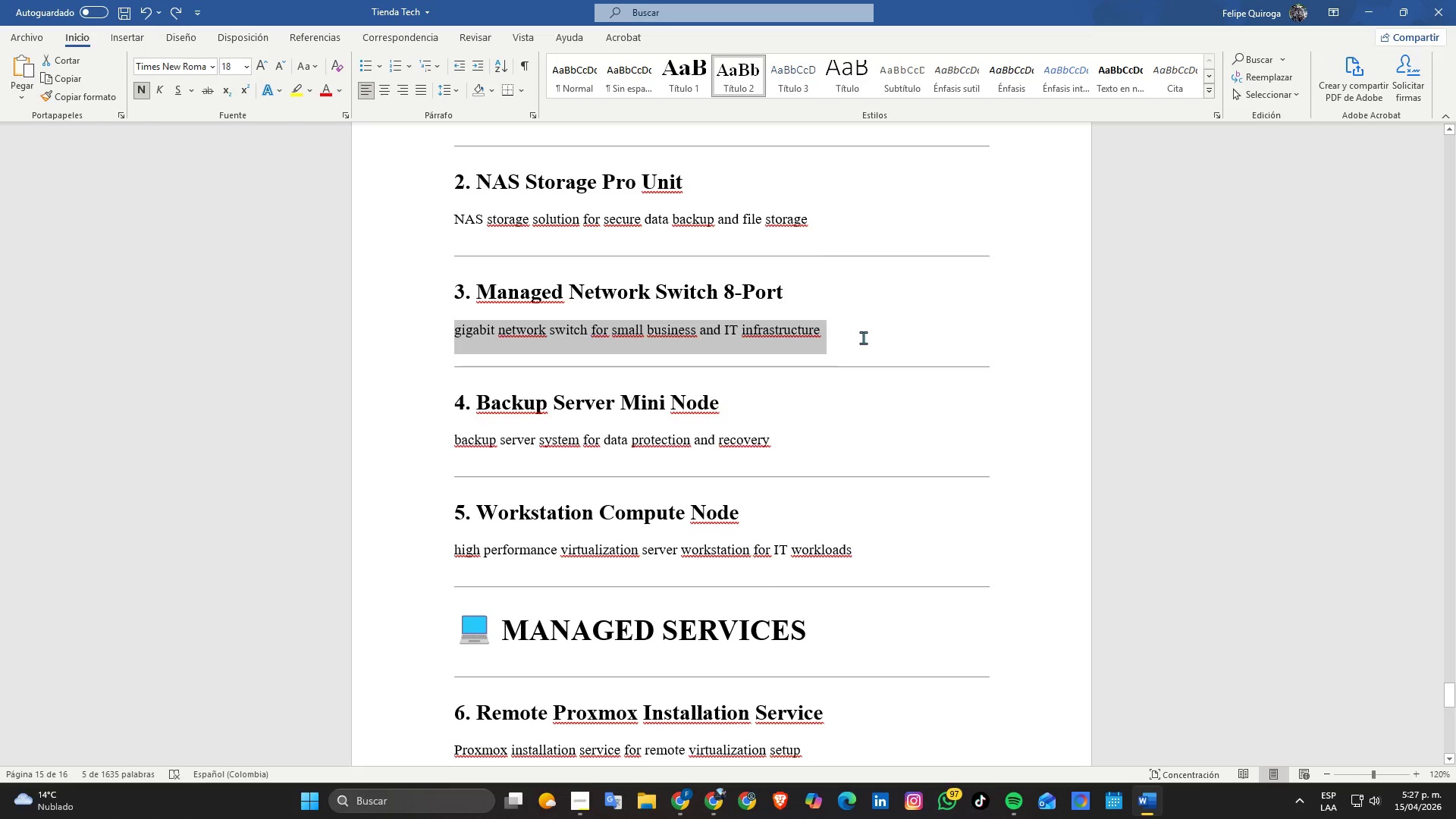 
key(Control+ControlLeft)
 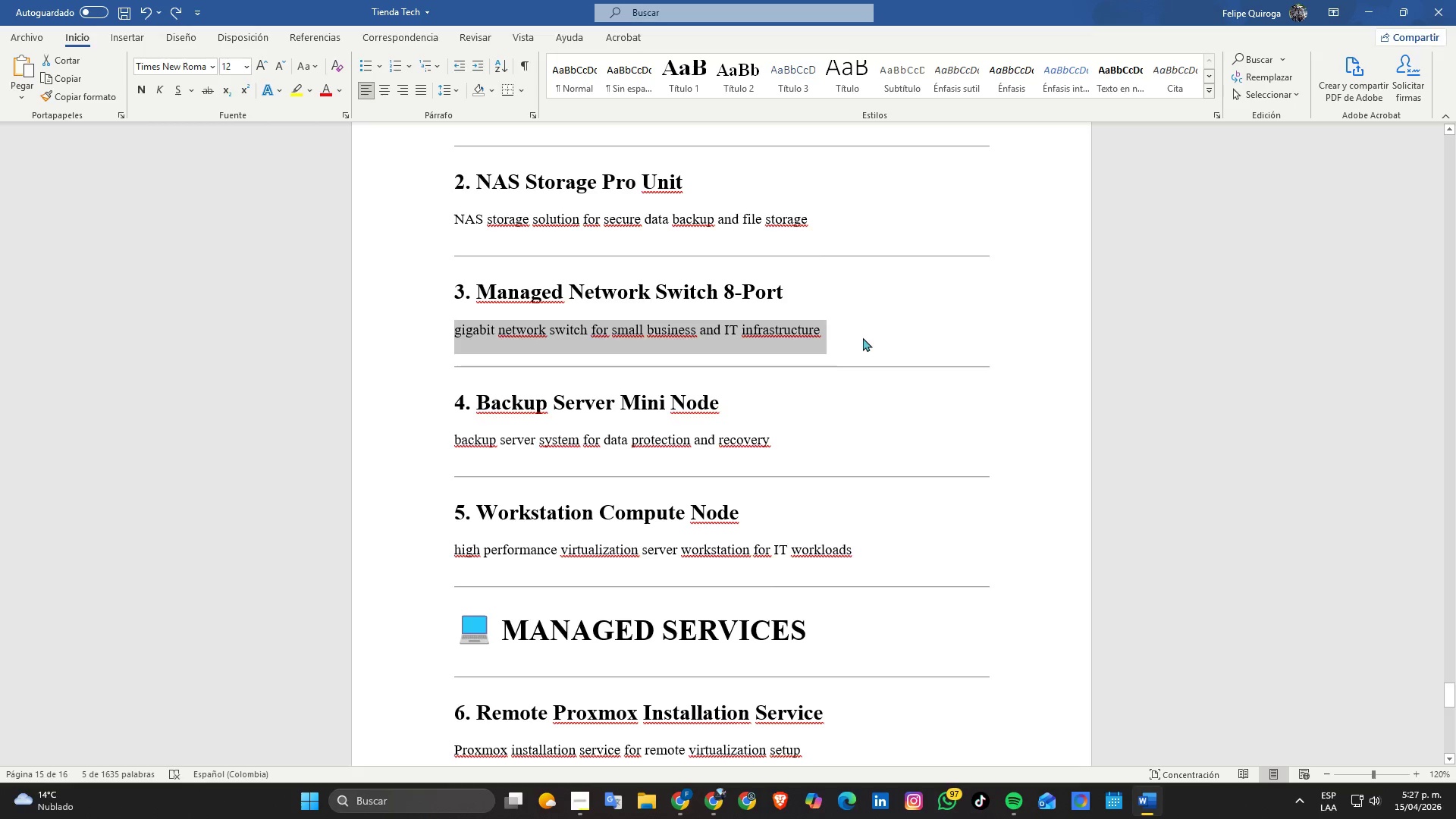 
key(Control+C)
 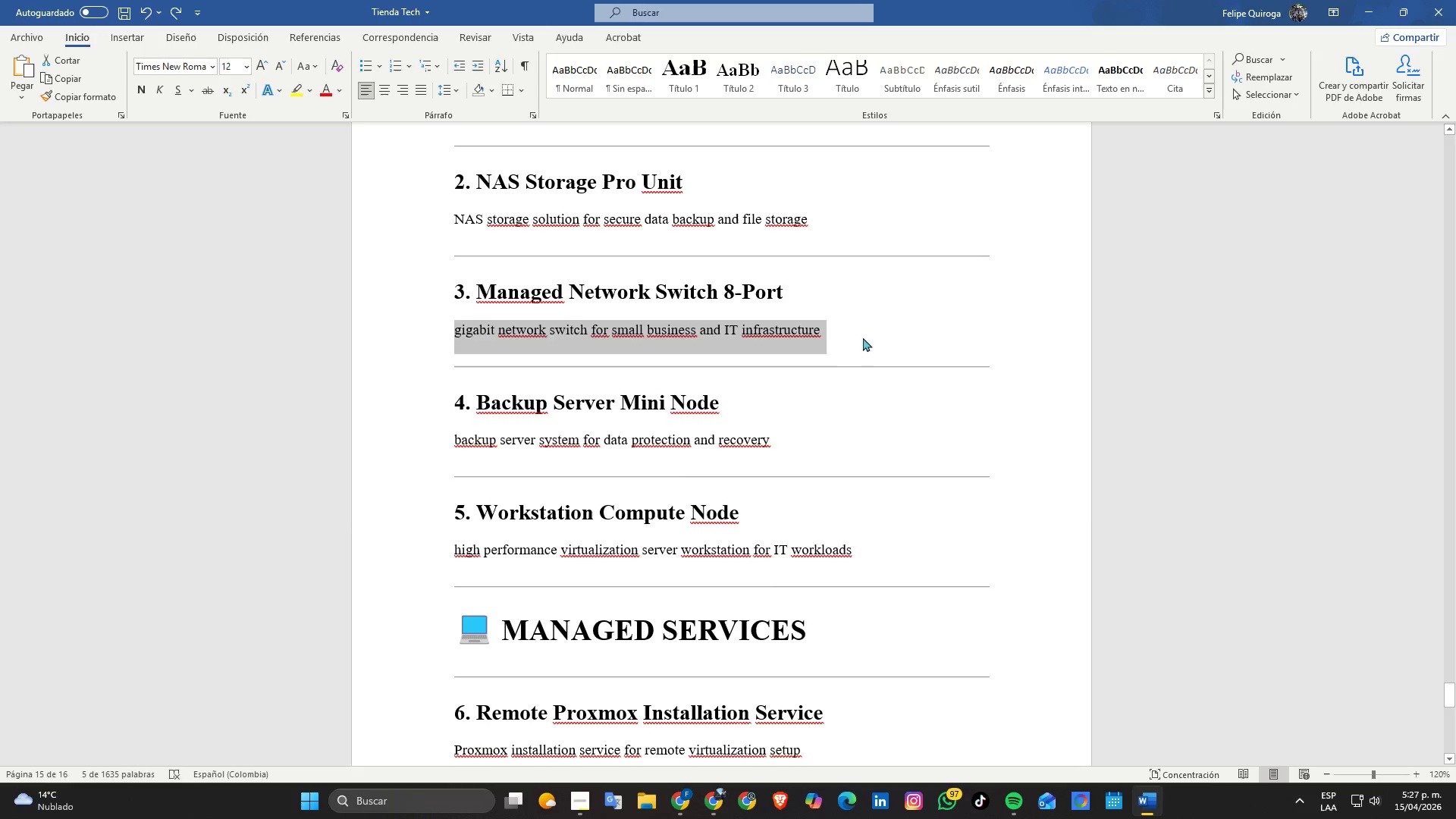 
key(Alt+AltLeft)
 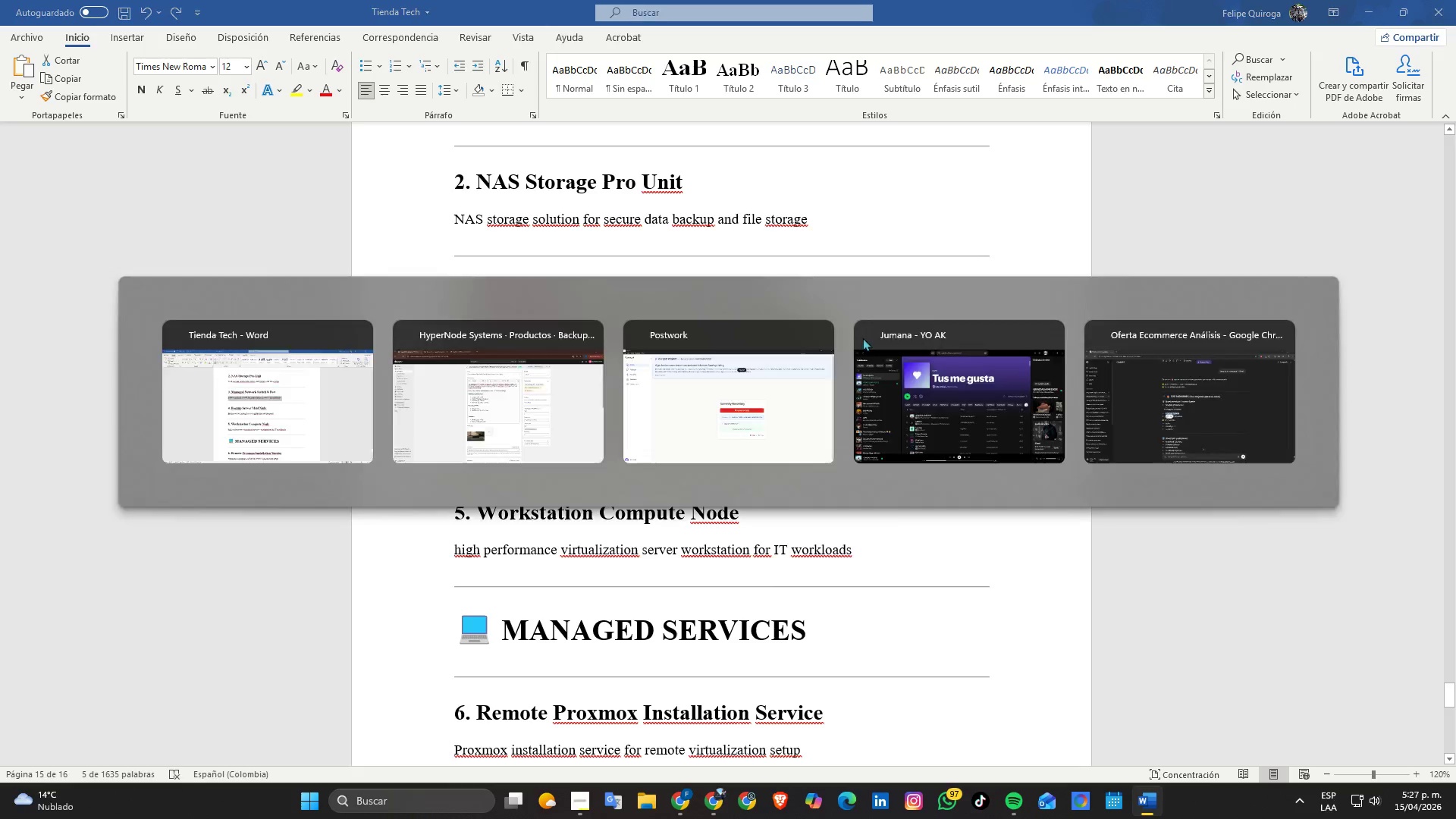 
key(Alt+Tab)
 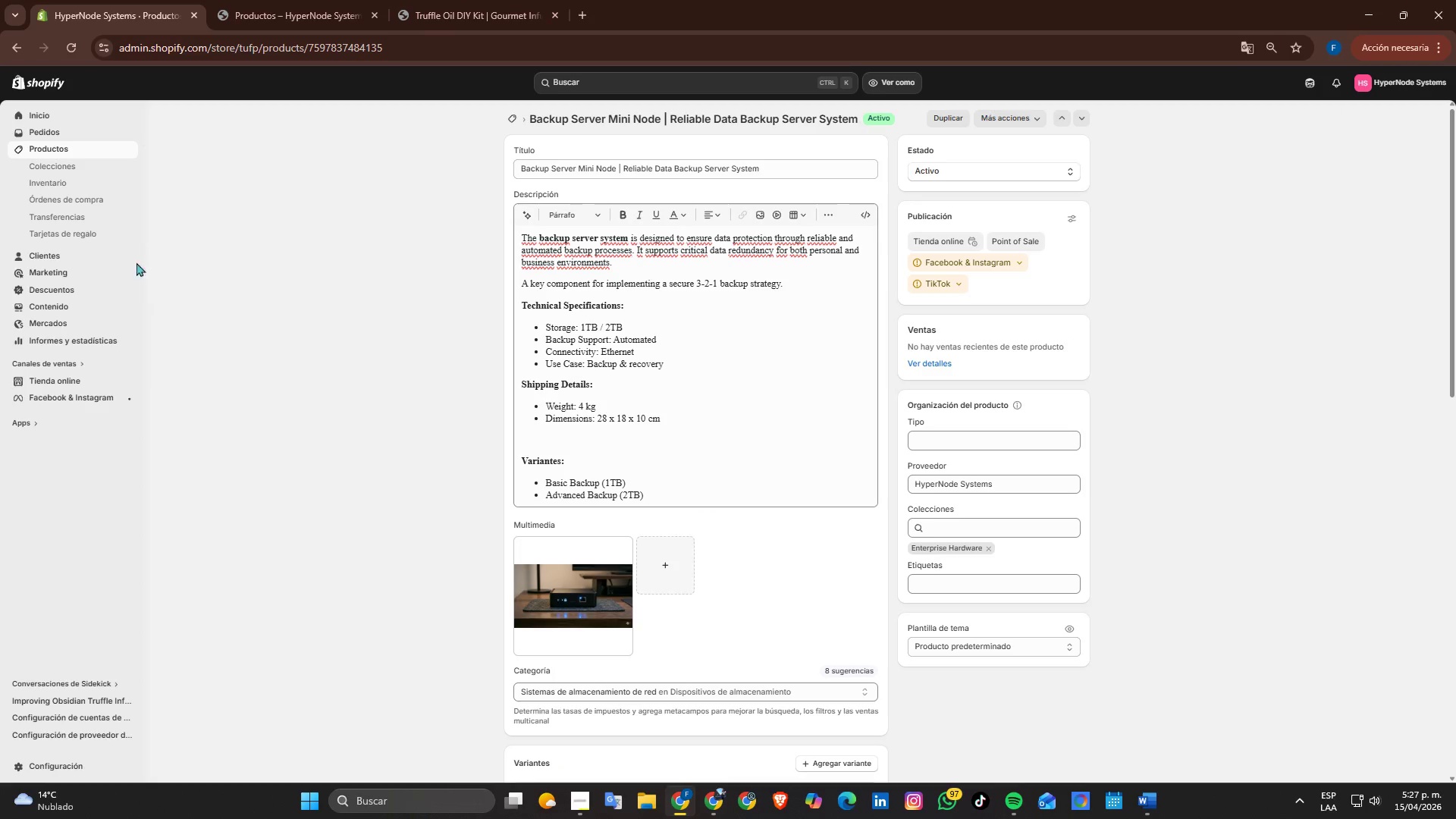 
left_click([67, 146])
 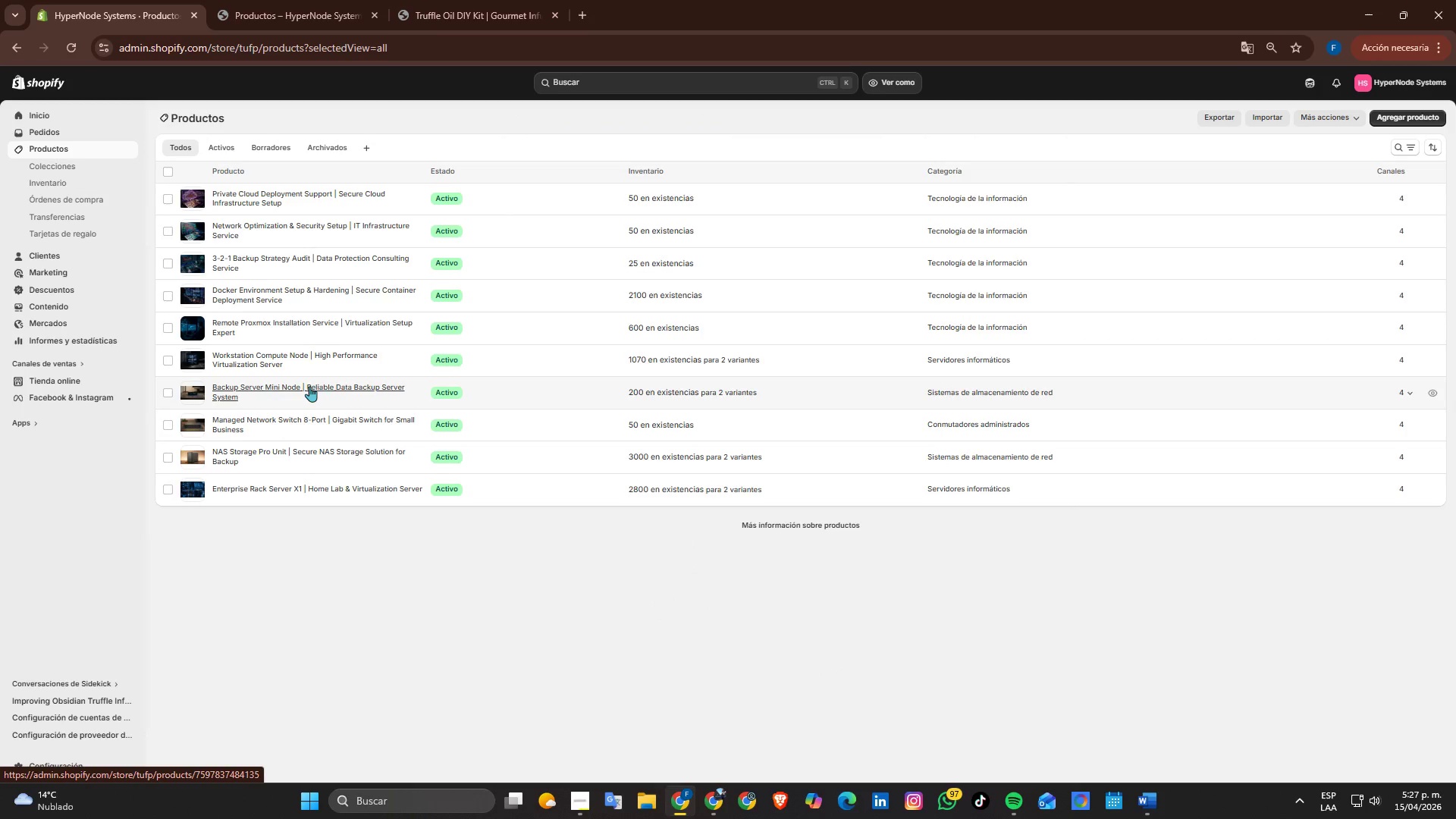 
left_click([301, 428])
 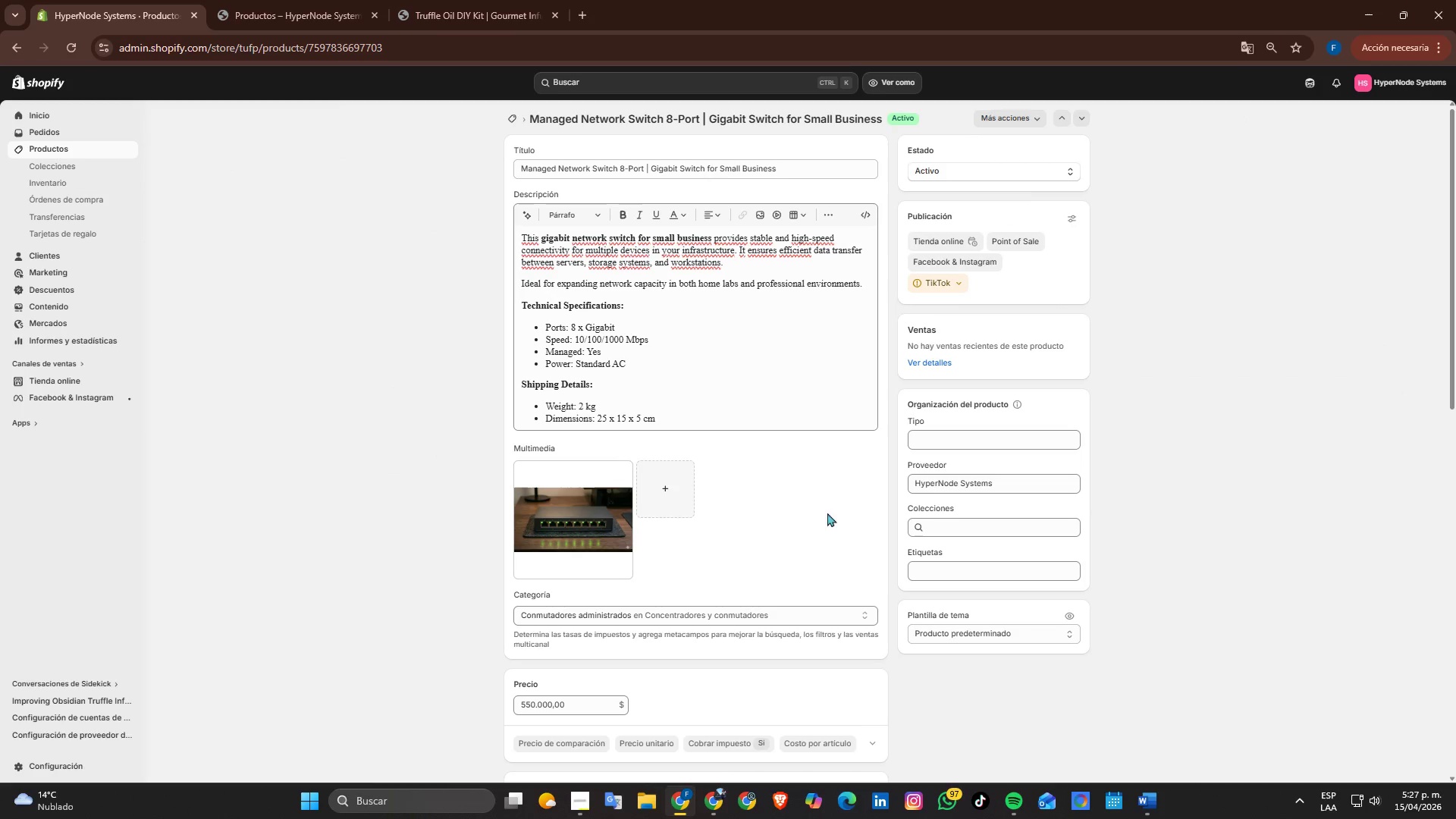 
left_click([583, 538])
 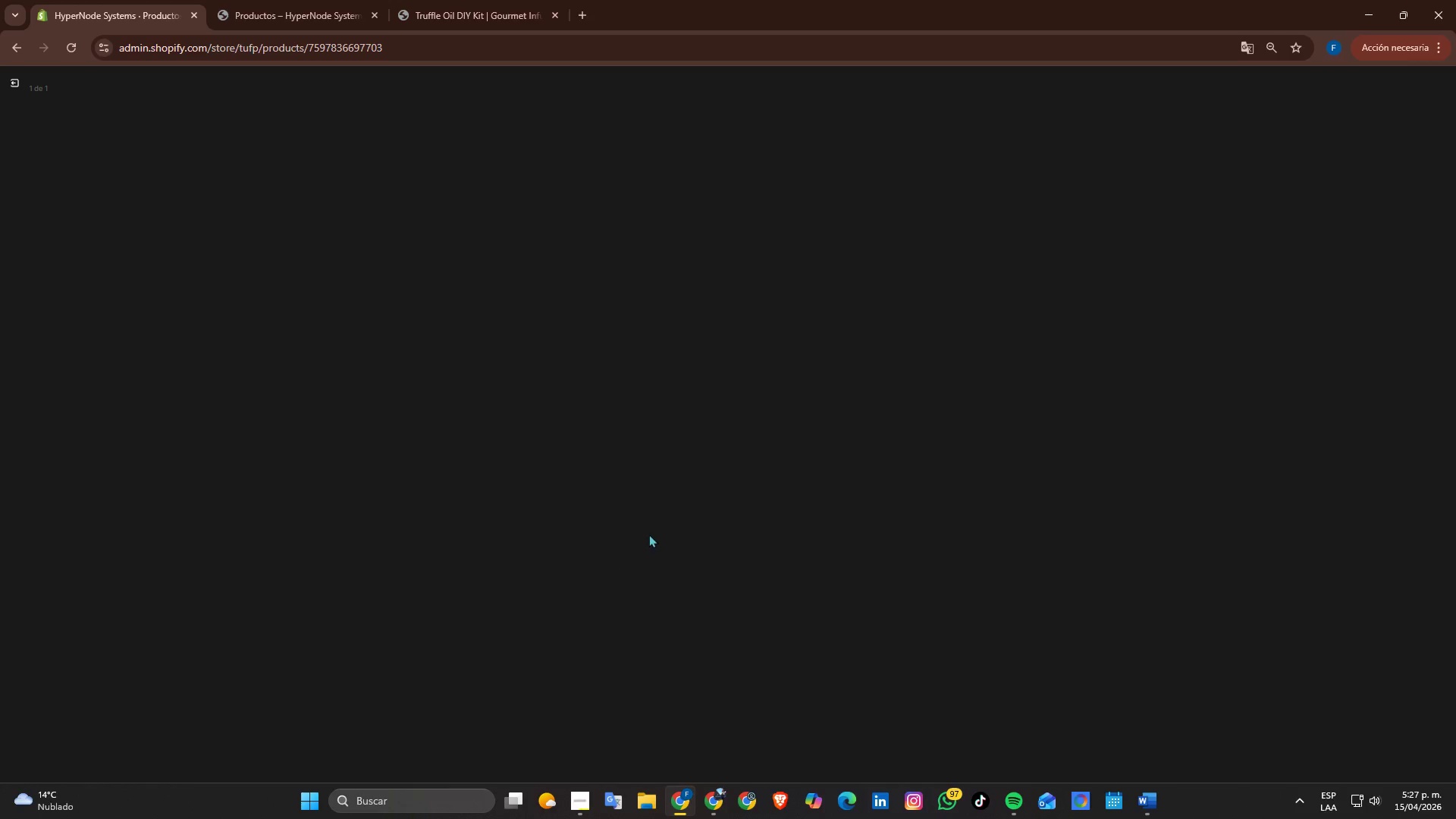 
key(Alt+AltLeft)
 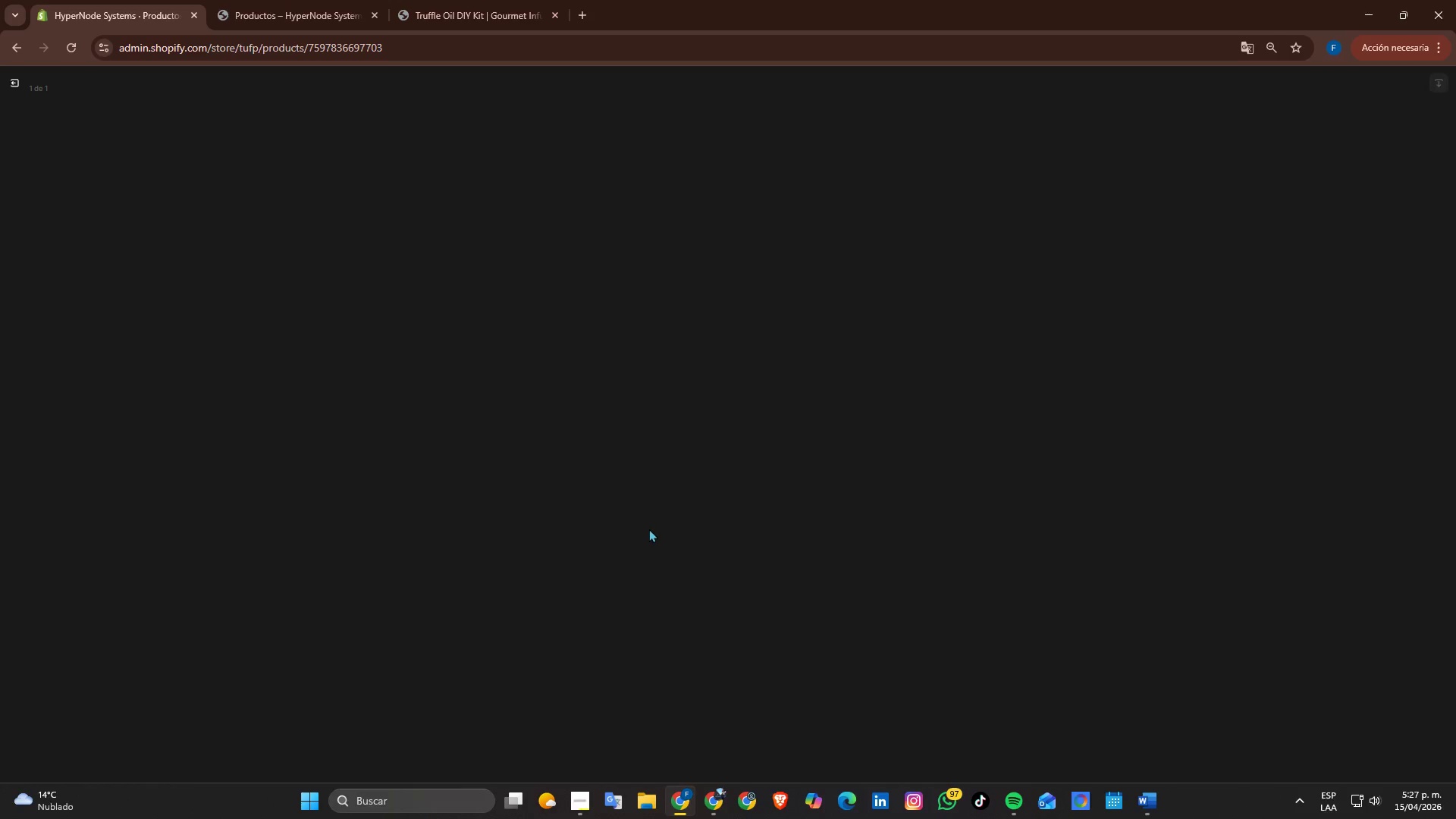 
key(Alt+Tab)
 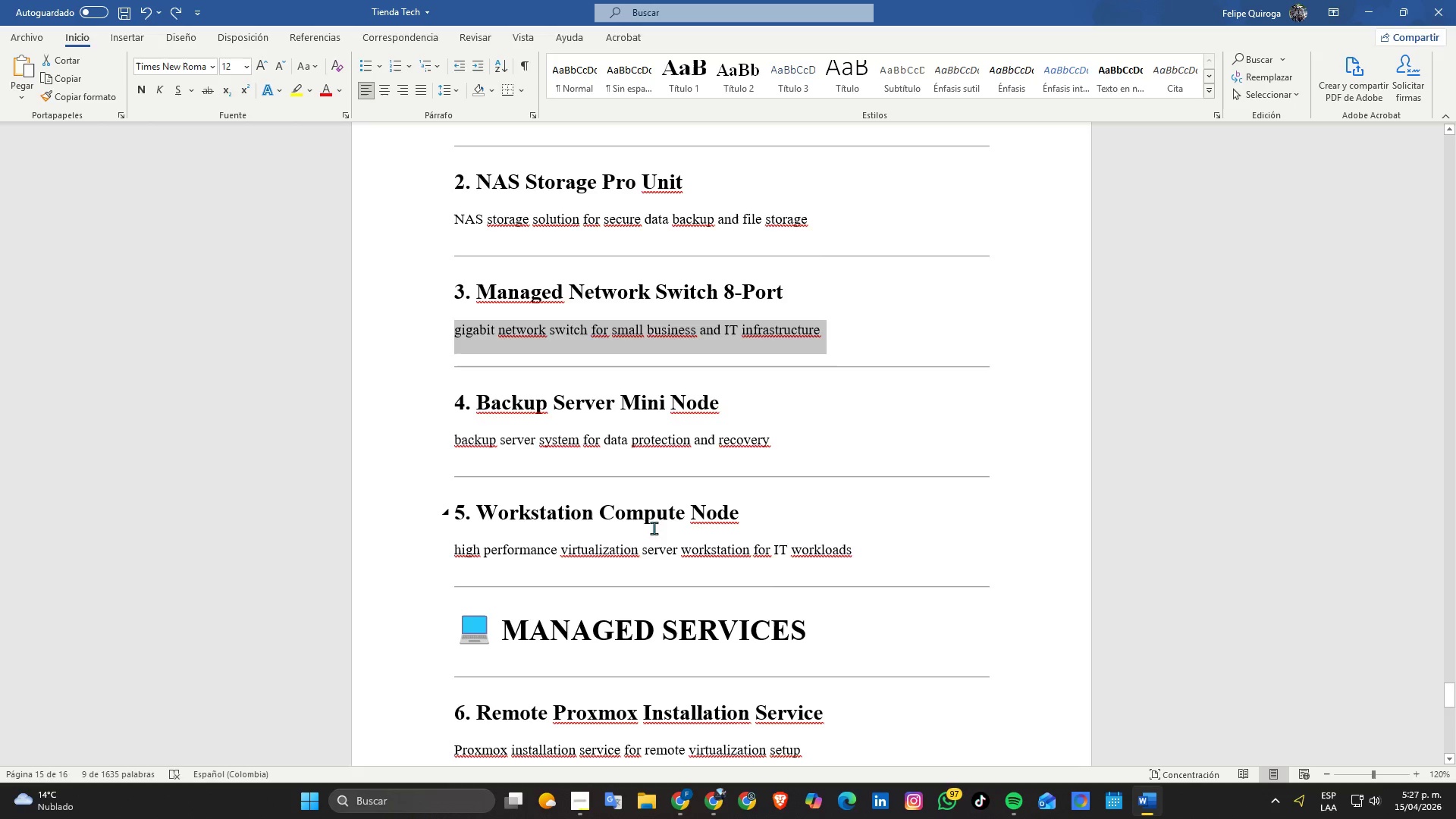 
key(Alt+AltLeft)
 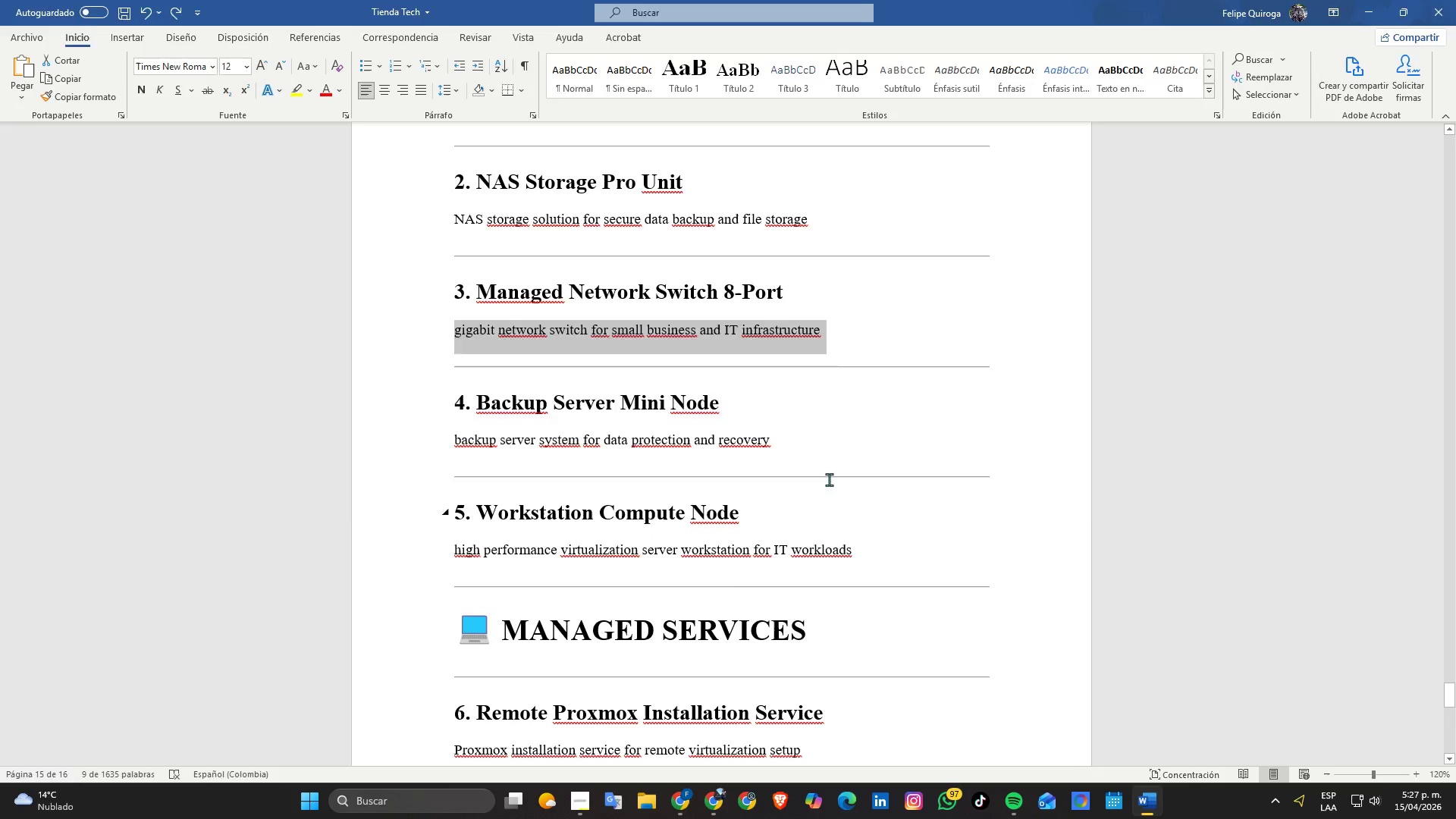 
key(Alt+Tab)
 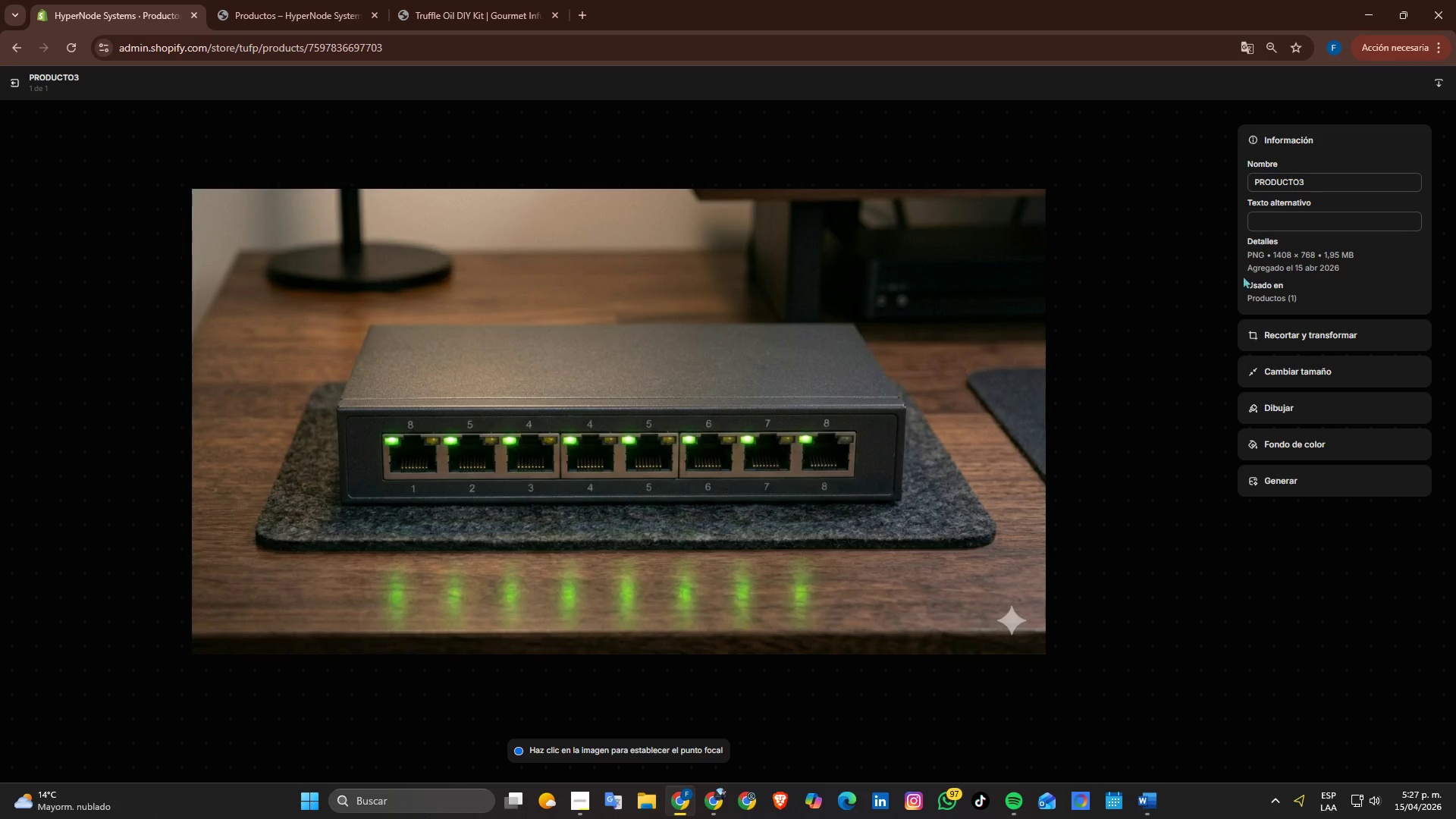 
left_click([1282, 213])
 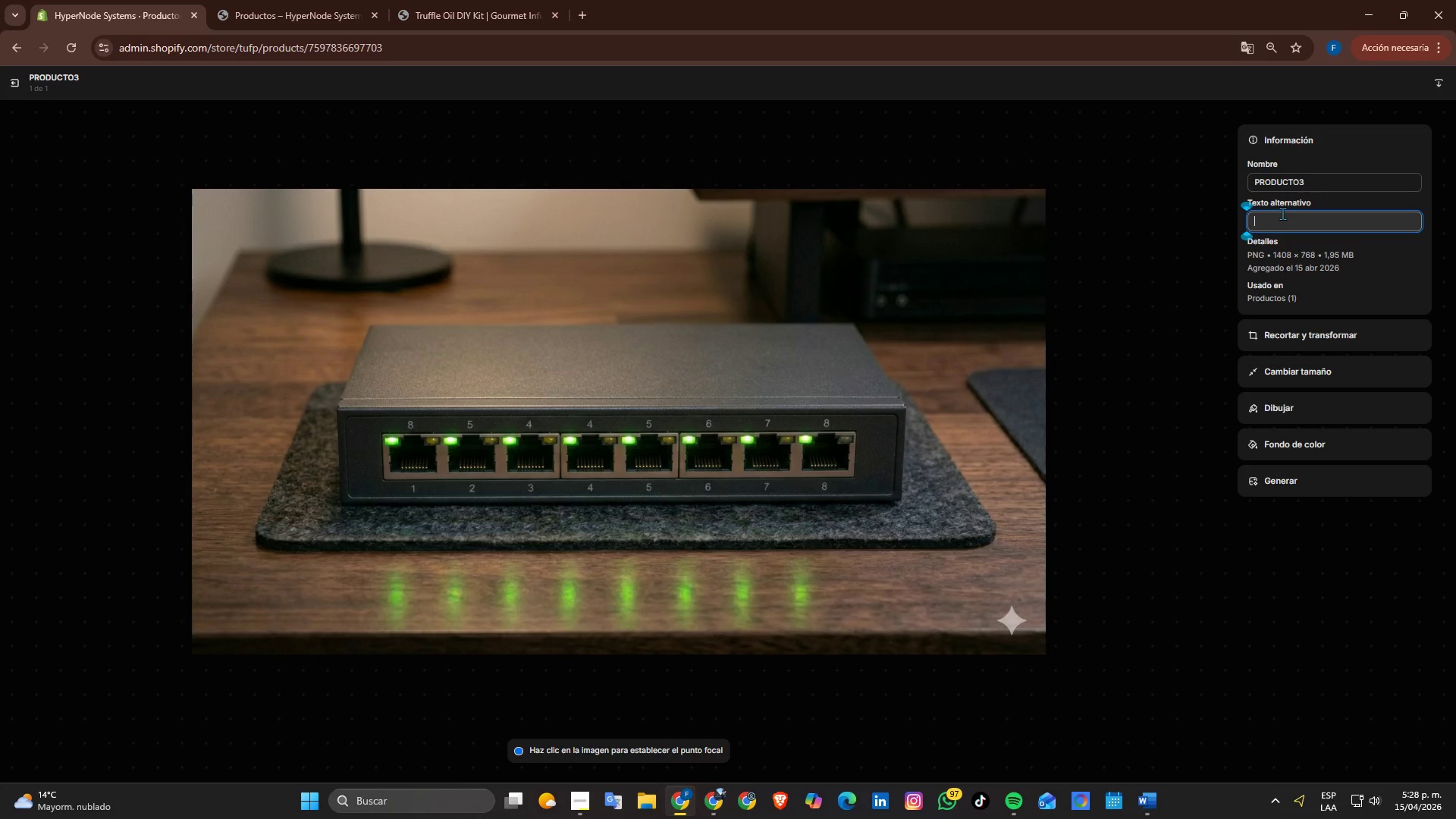 
key(Control+ControlLeft)
 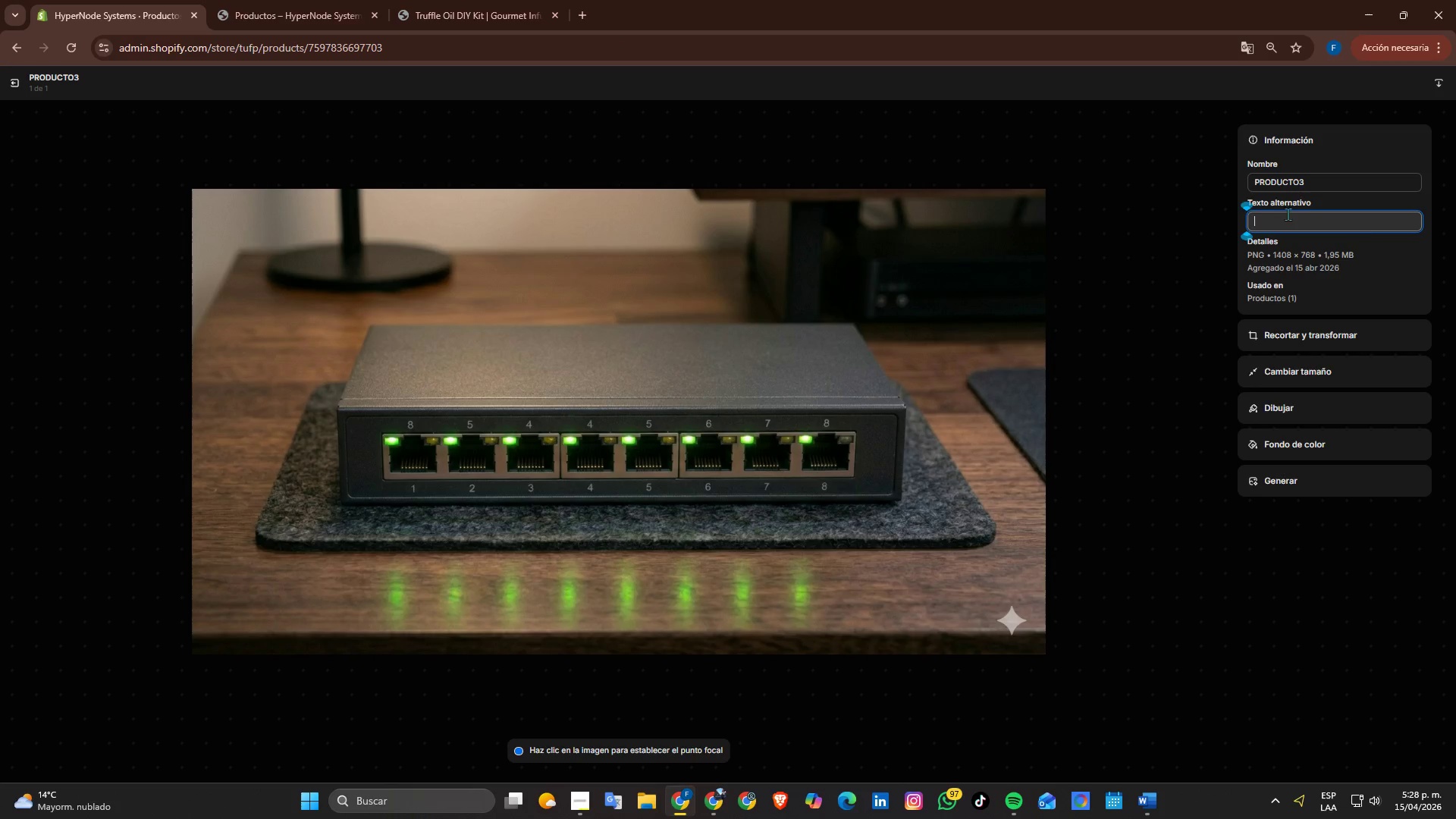 
key(Control+V)
 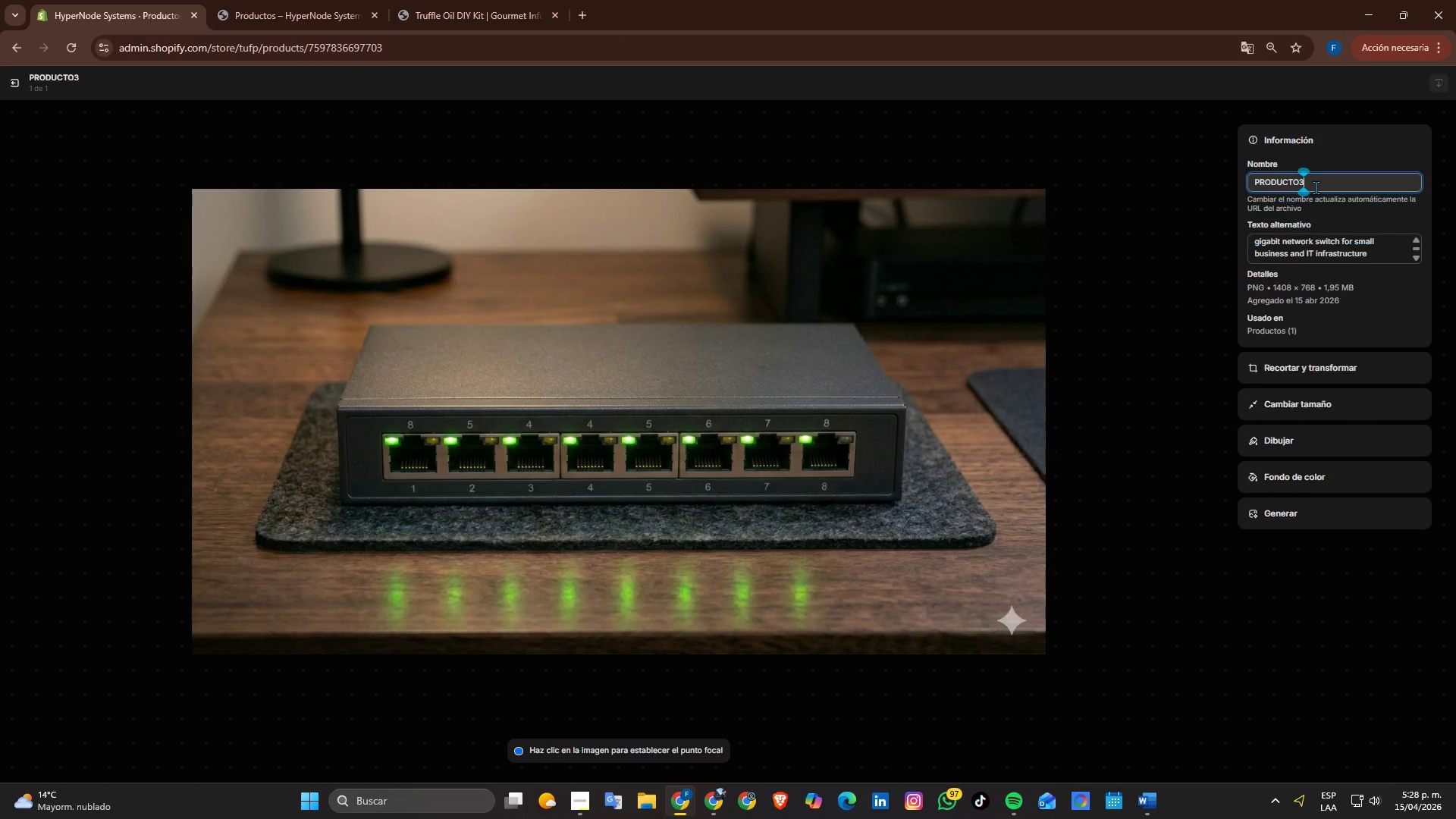 
double_click([1316, 187])
 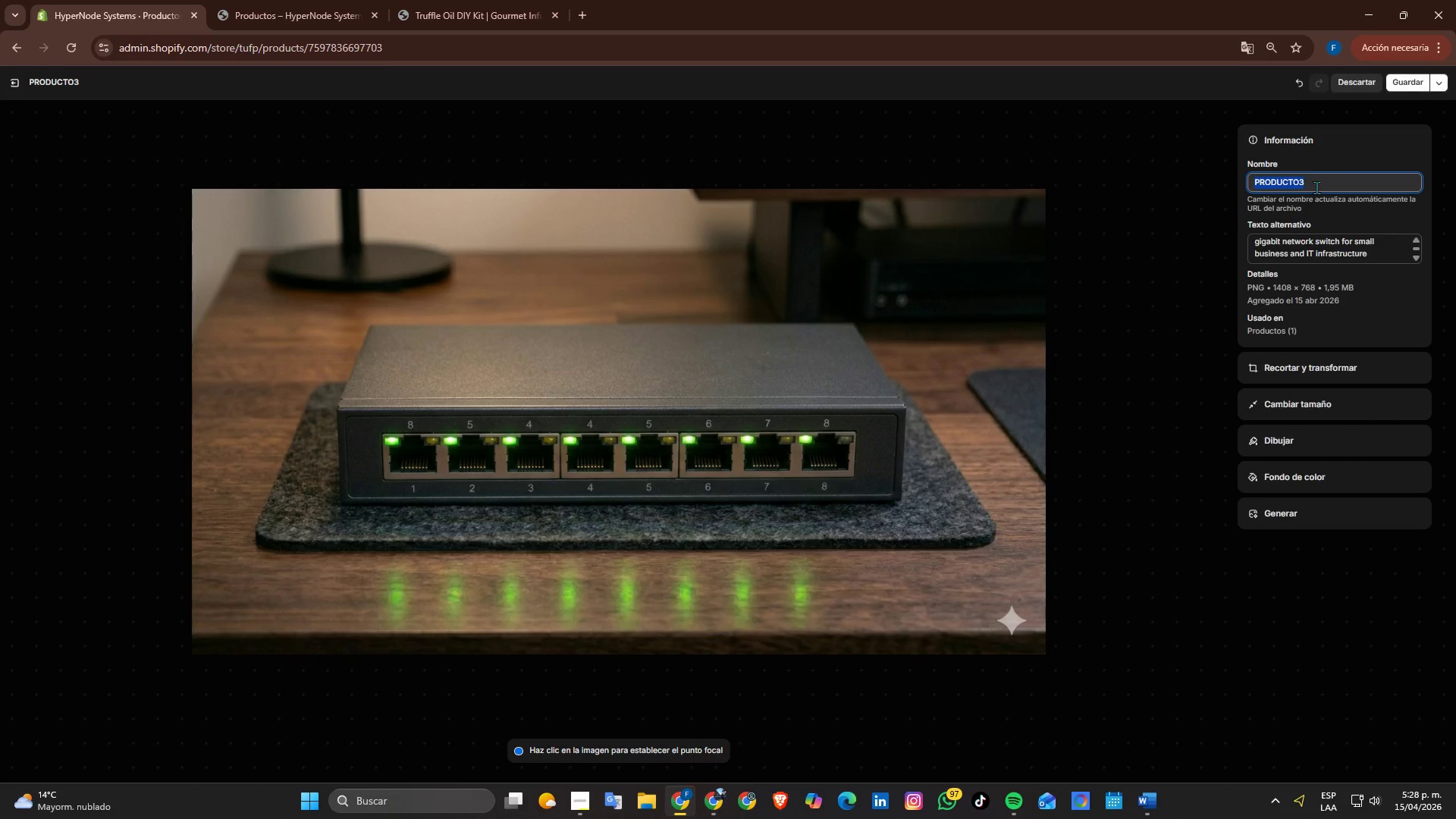 
key(Alt+AltLeft)
 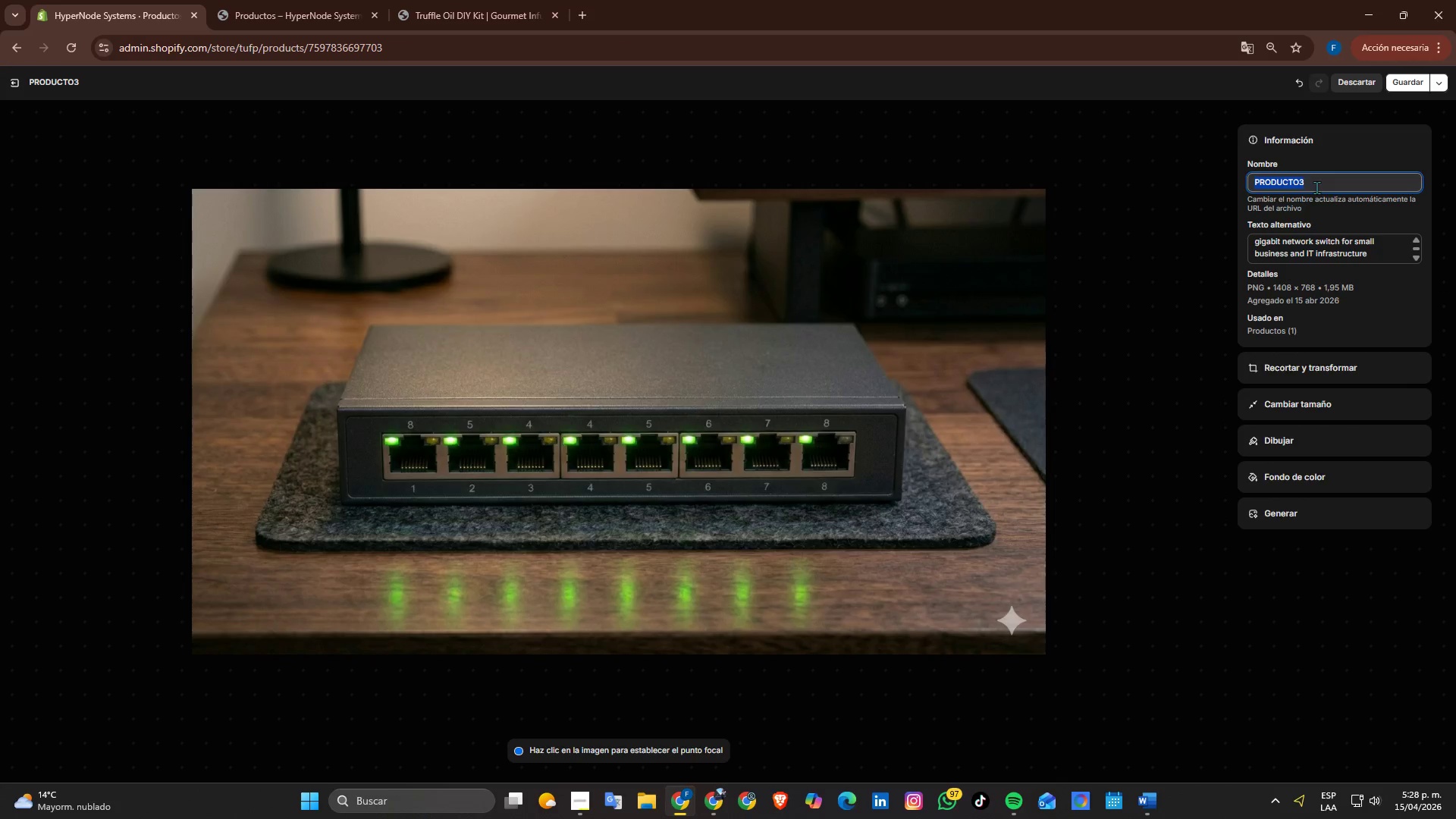 
key(Alt+Tab)
 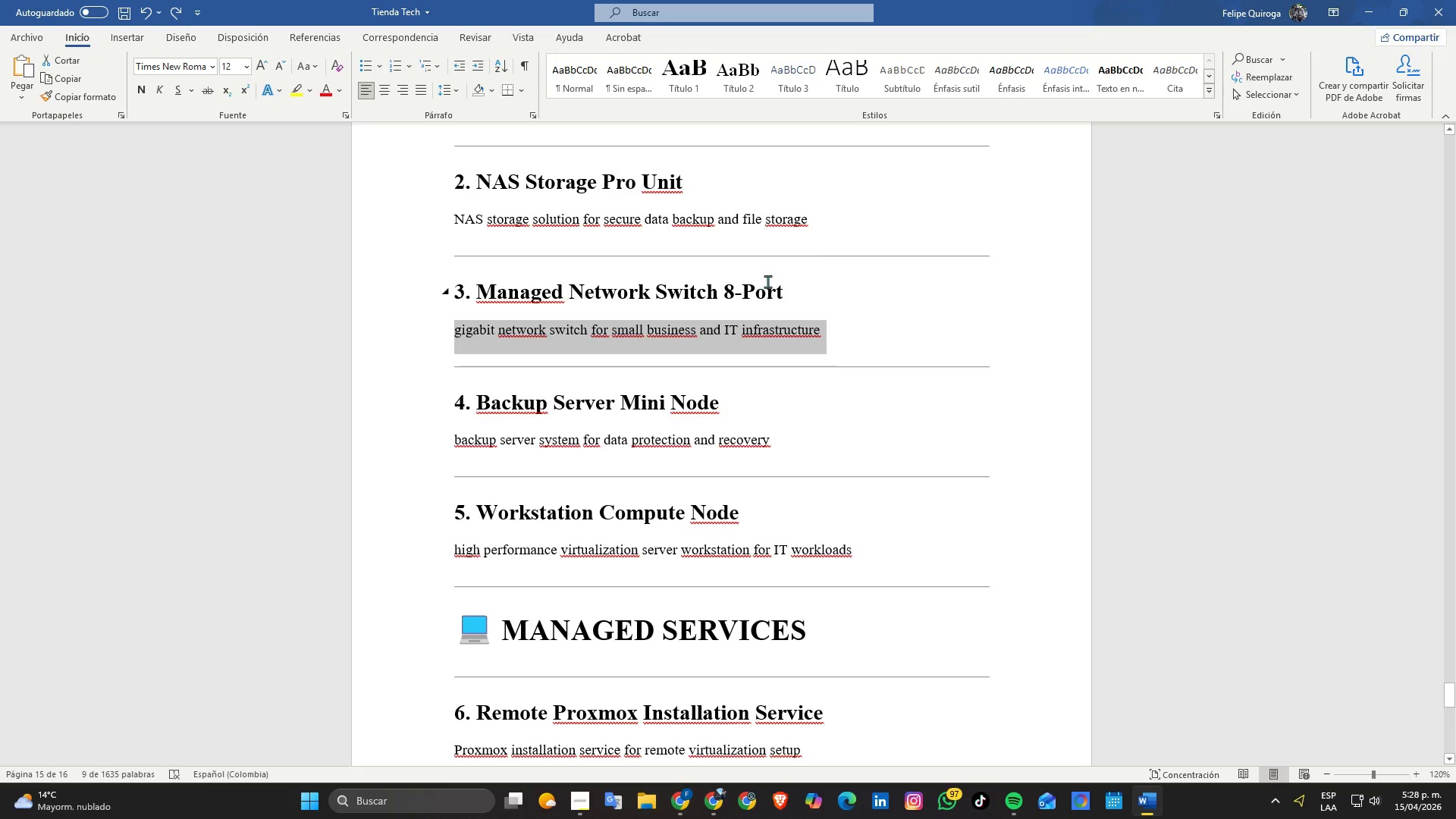 
left_click_drag(start_coordinate=[813, 283], to_coordinate=[485, 293])
 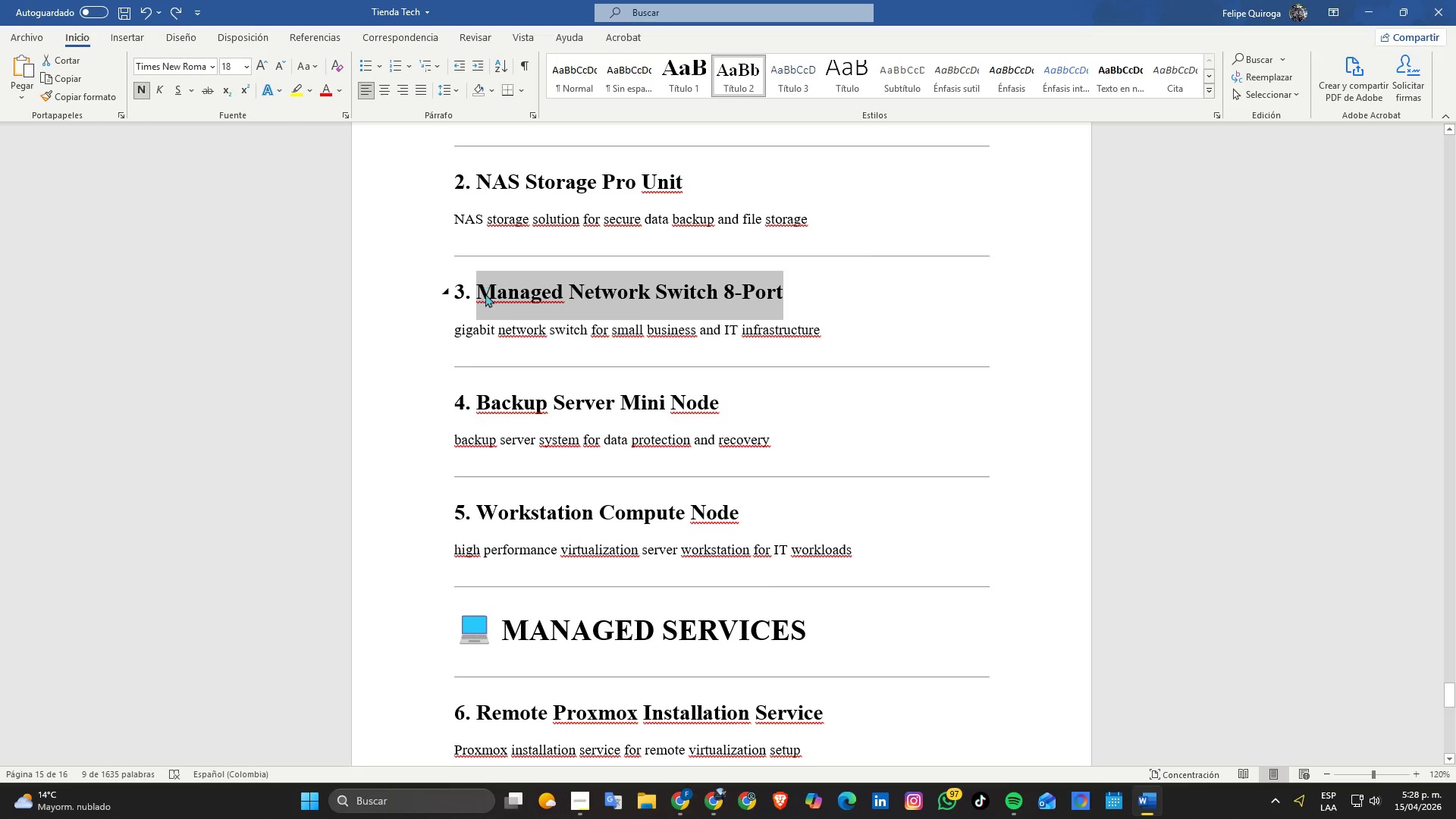 
key(Control+ControlLeft)
 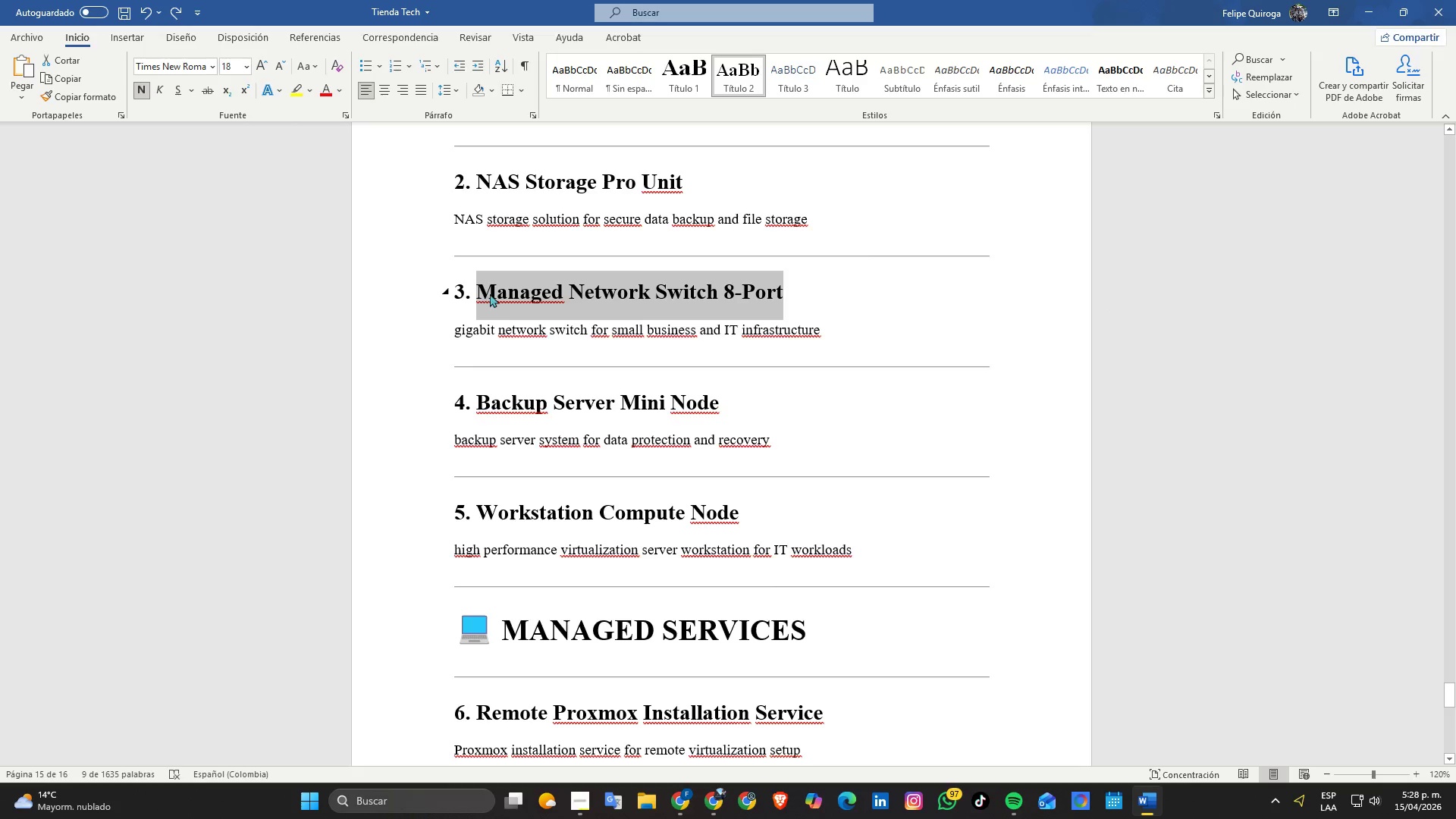 
key(Control+C)
 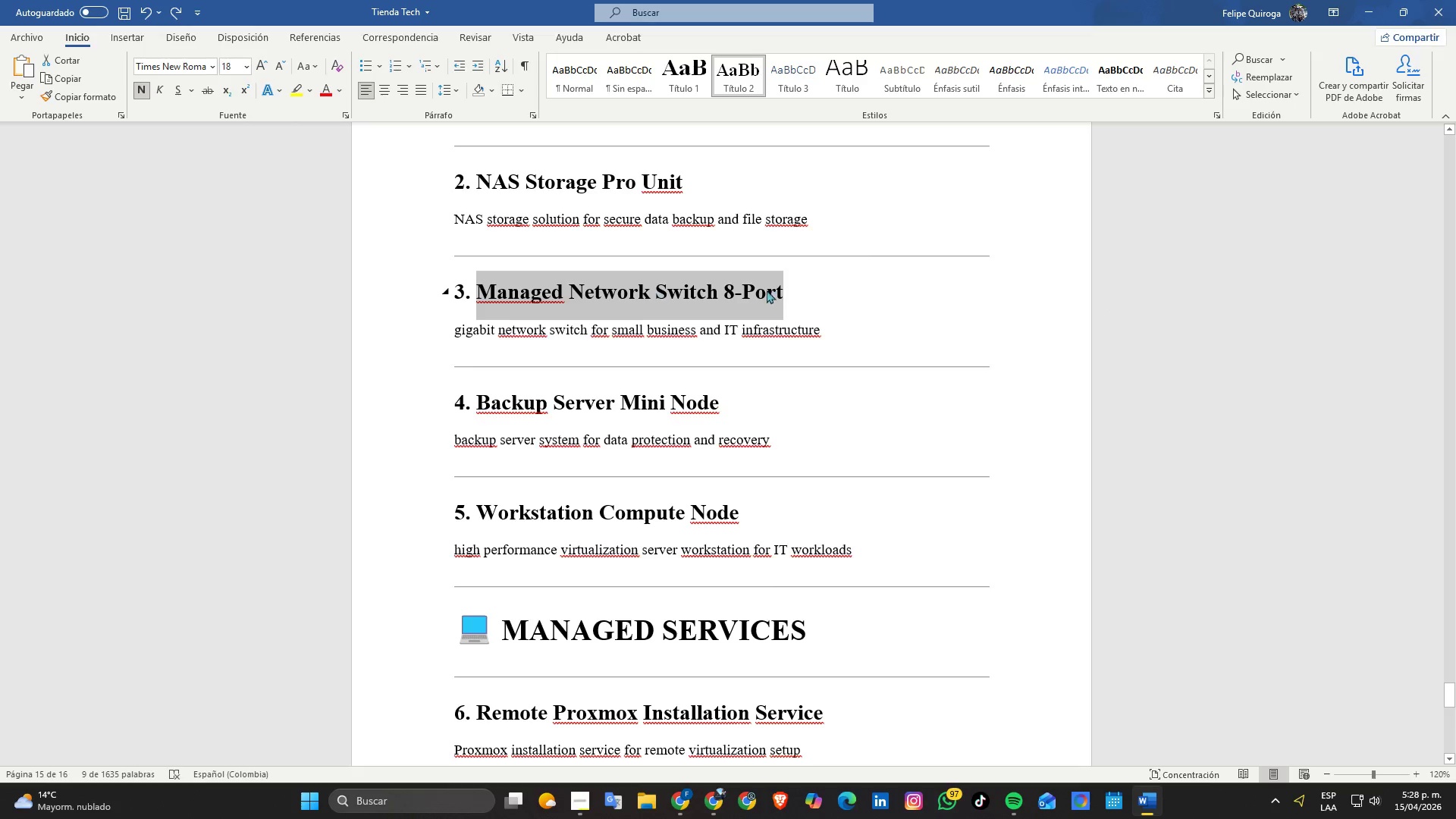 
key(Alt+AltLeft)
 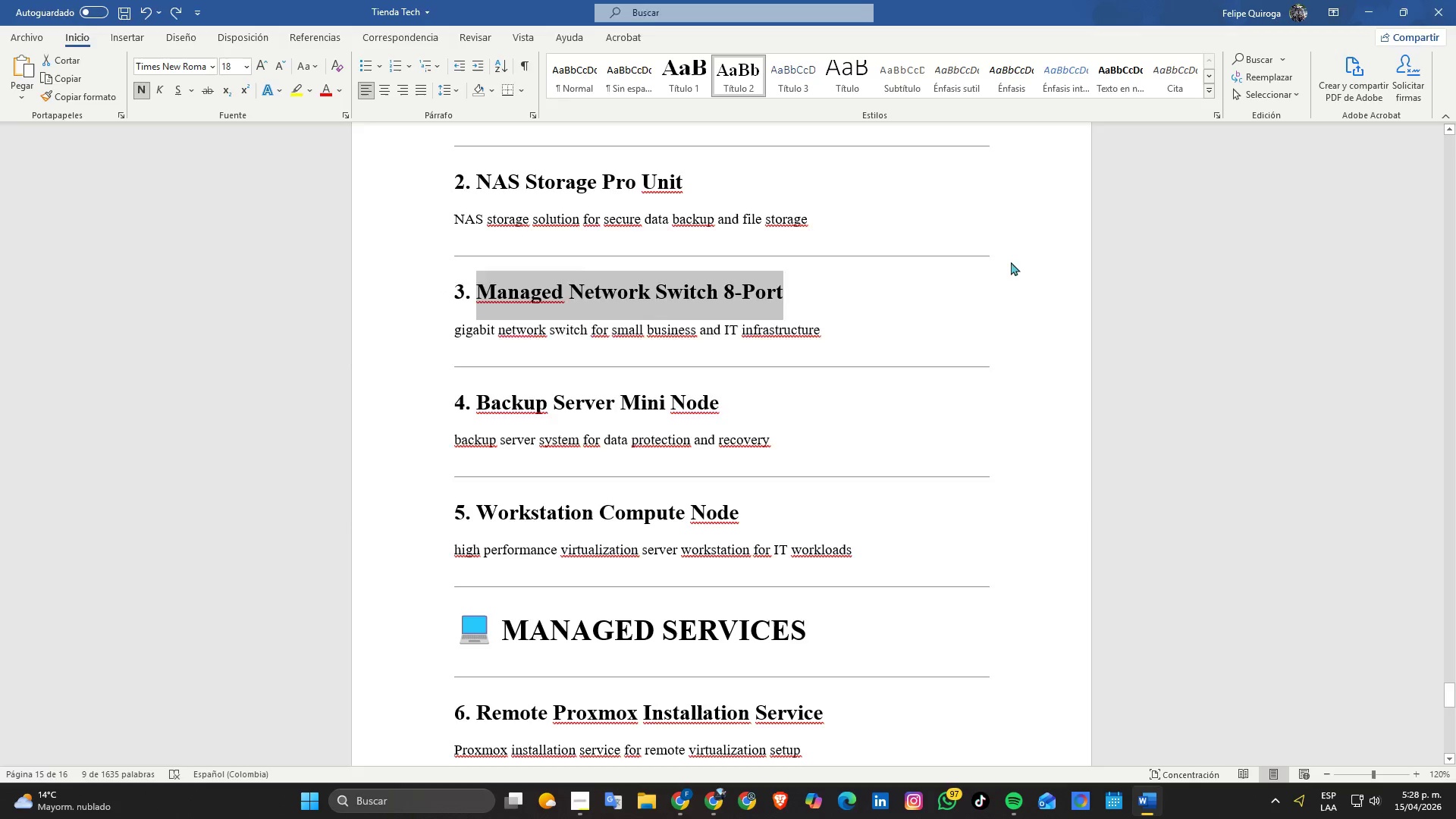 
key(Alt+Tab)
 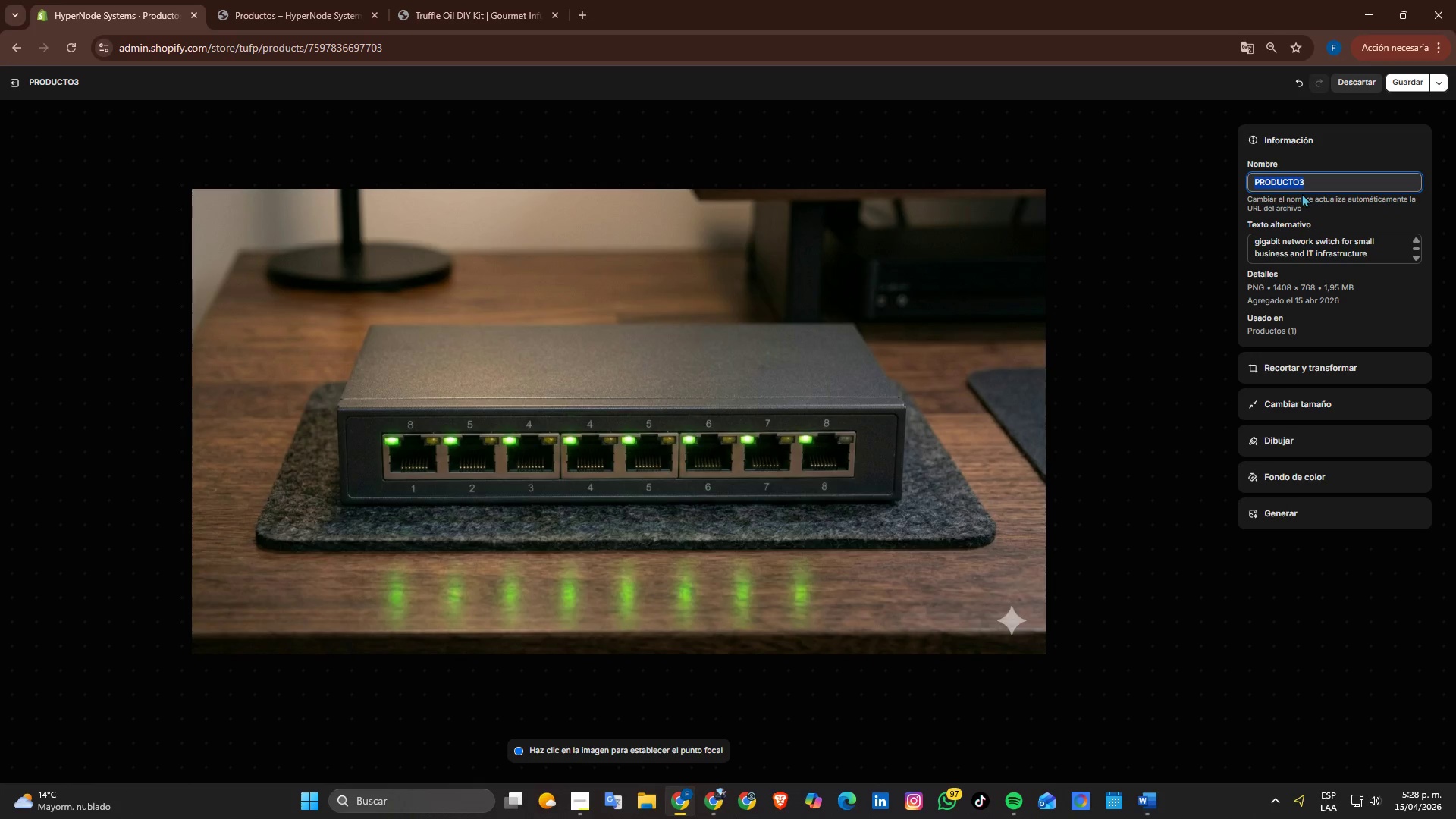 
key(Control+V)
 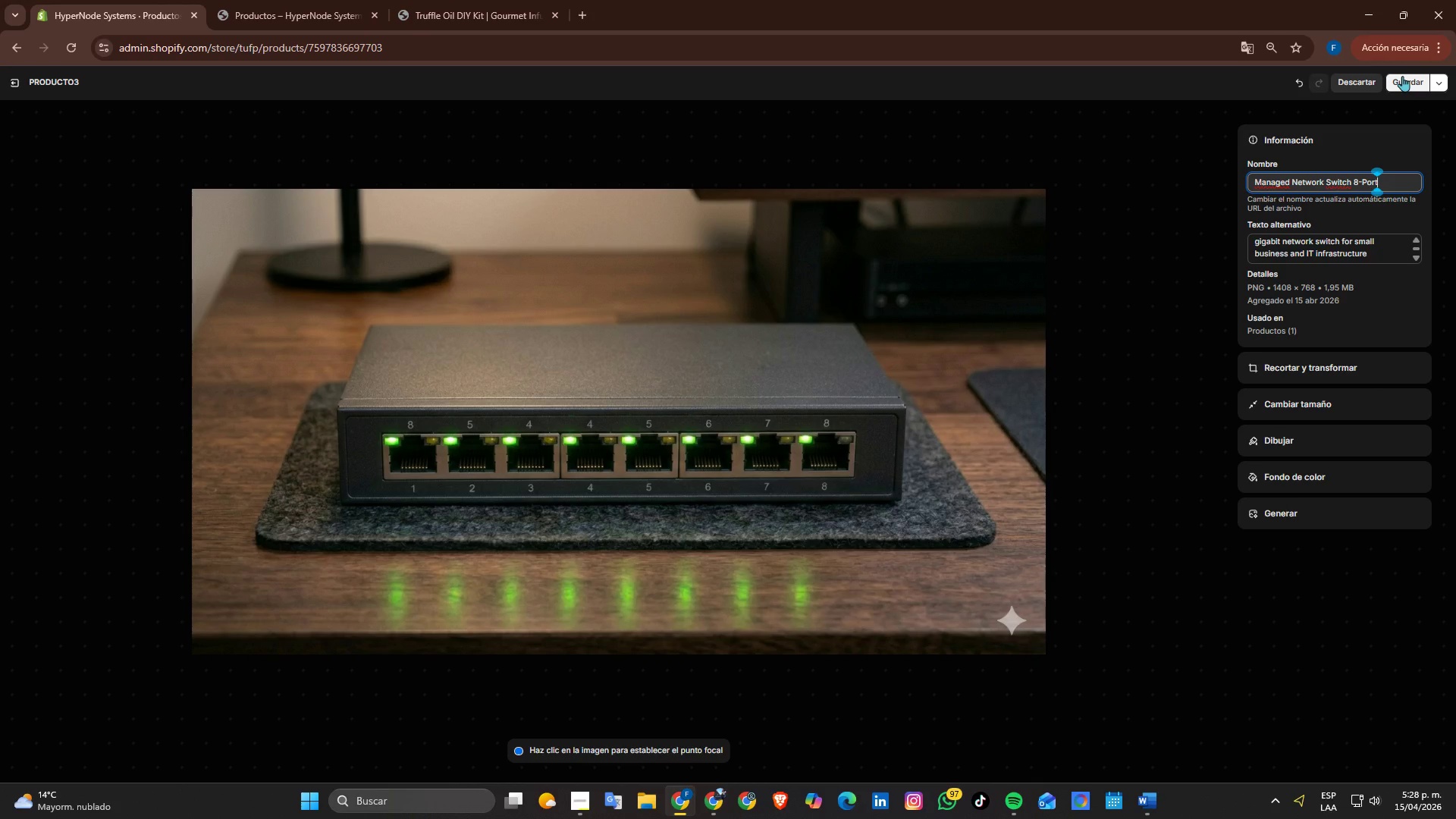 
left_click([1403, 77])
 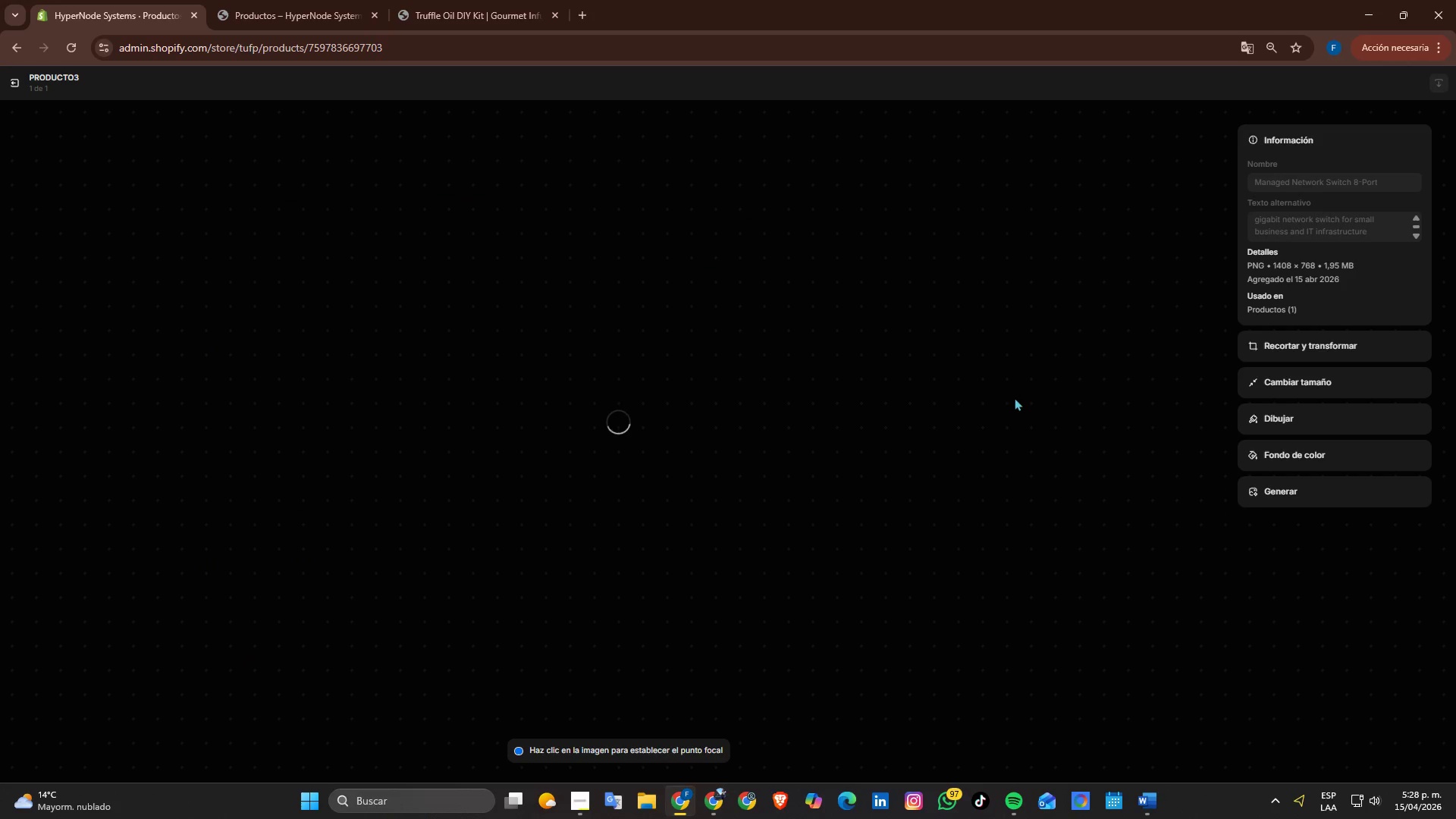 
key(Alt+AltLeft)
 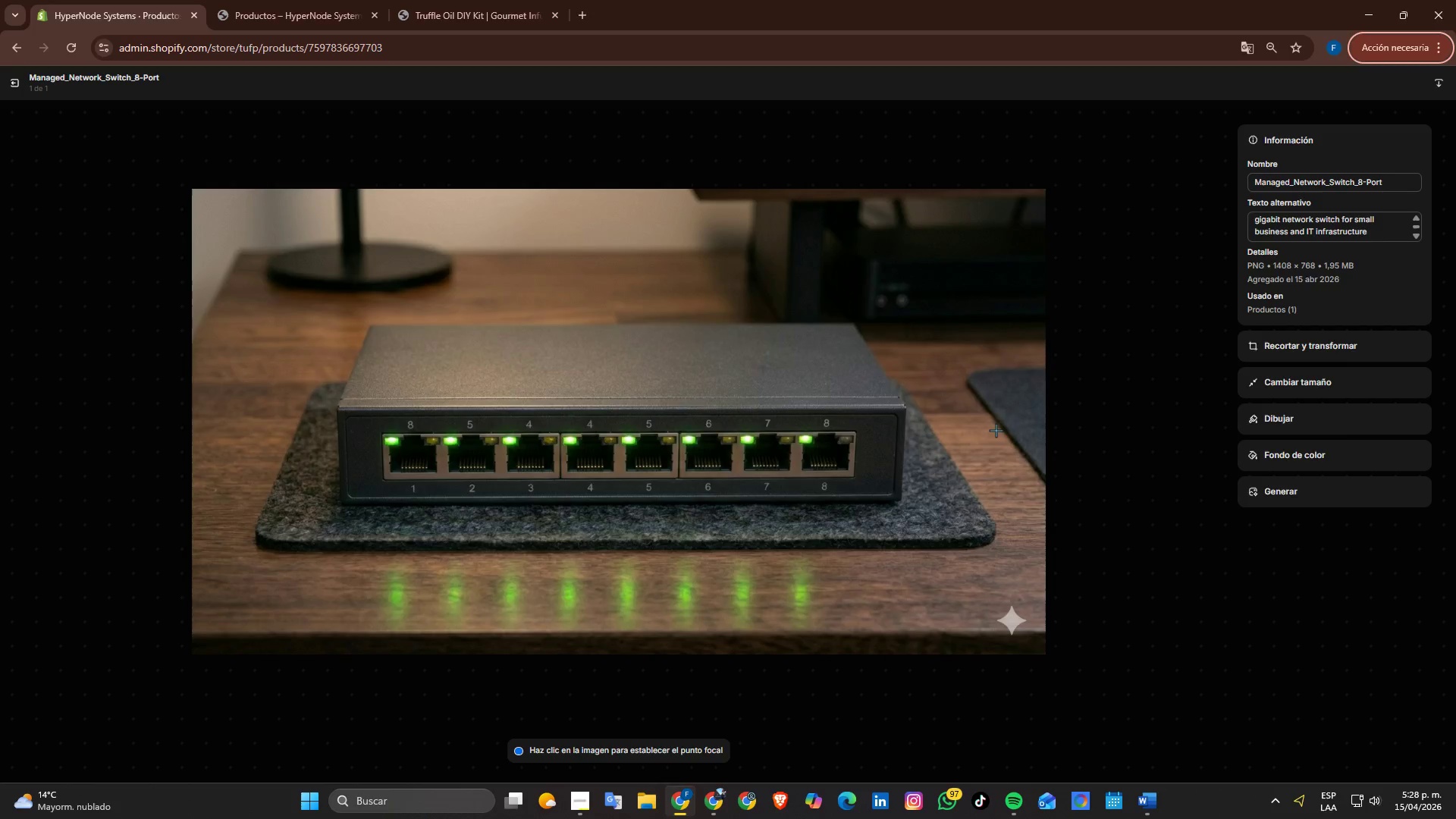 
key(Alt+AltLeft)
 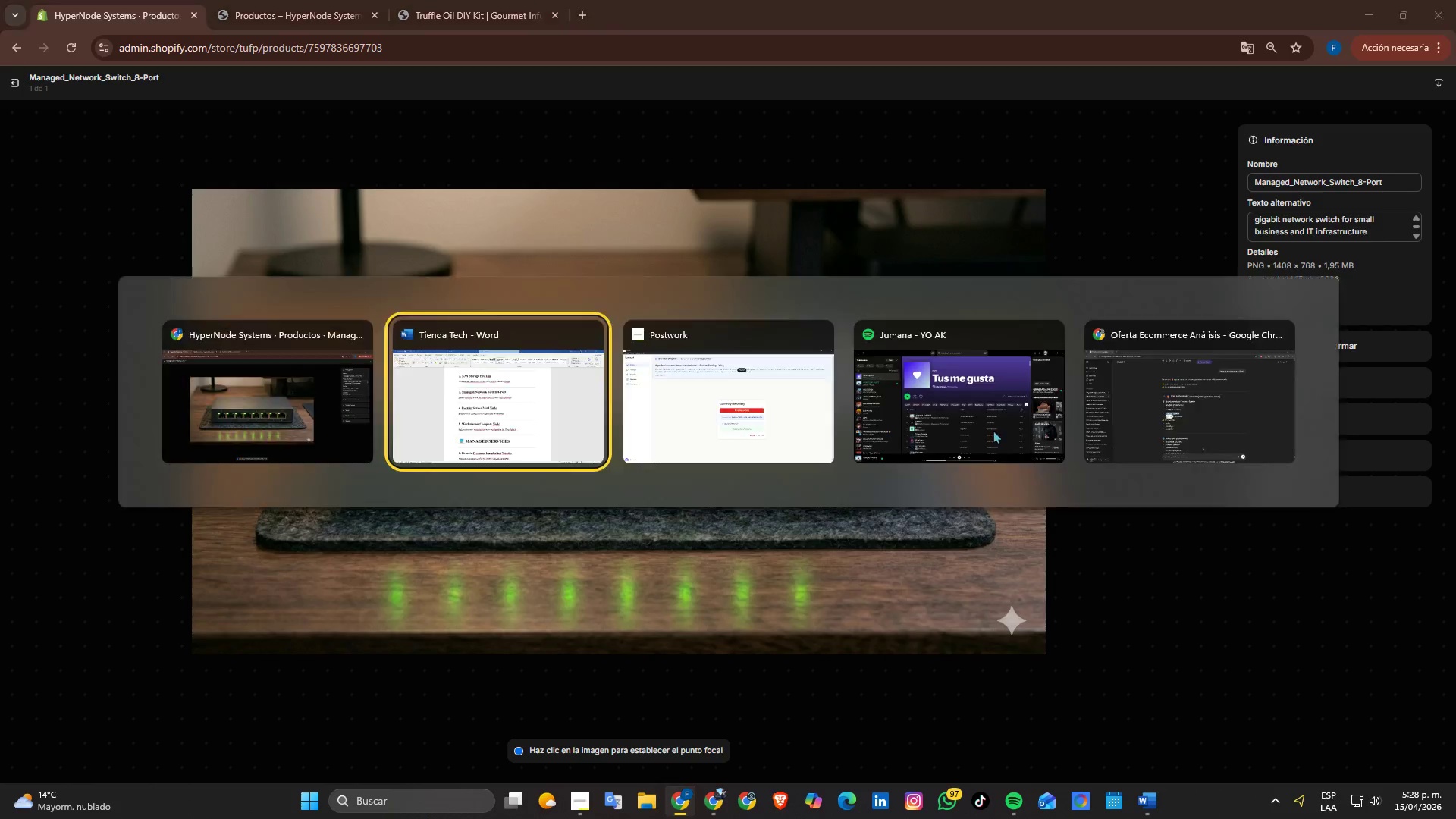 
key(Alt+Tab)
 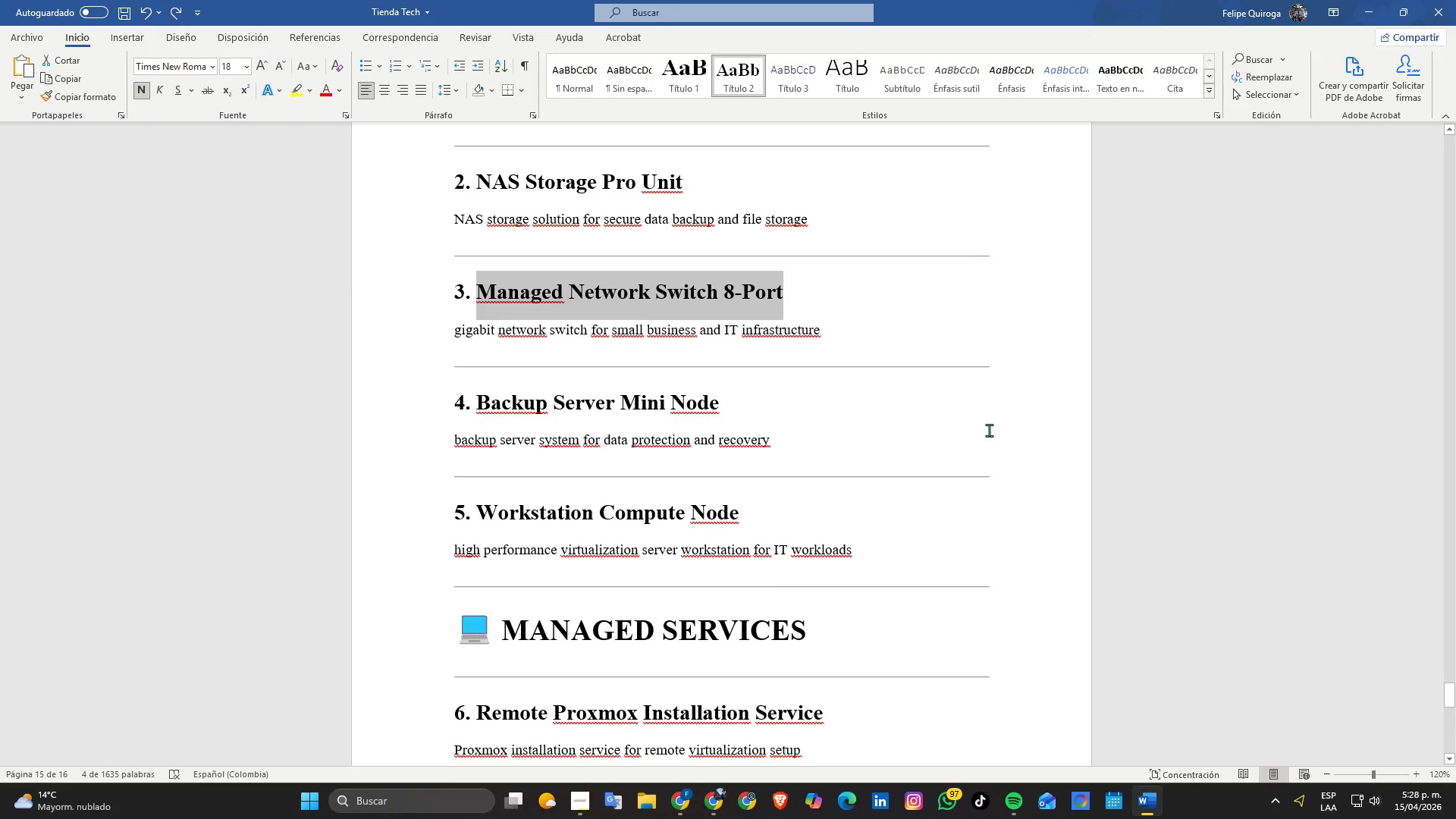 
key(Alt+AltLeft)
 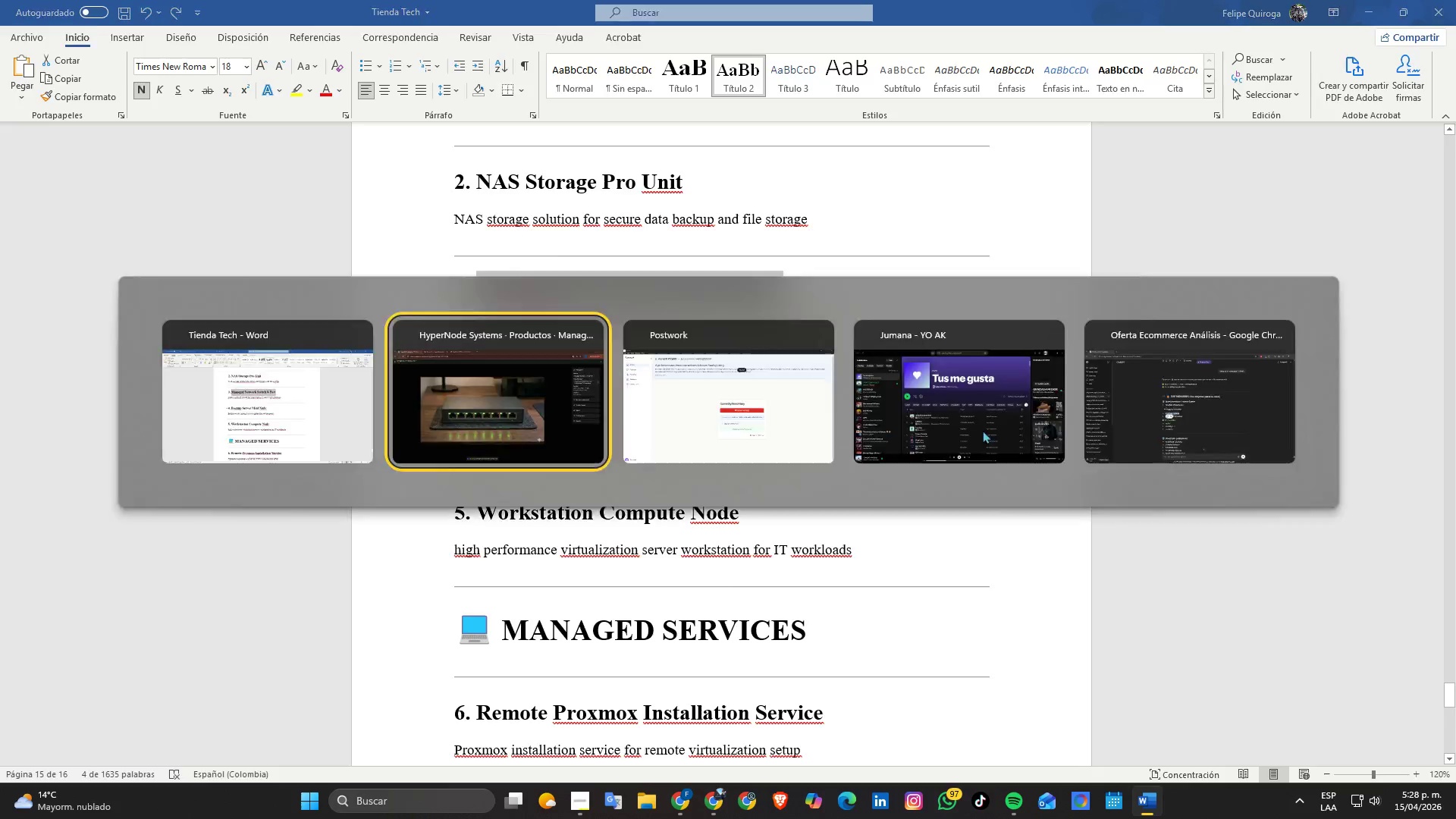 
key(Alt+Tab)
 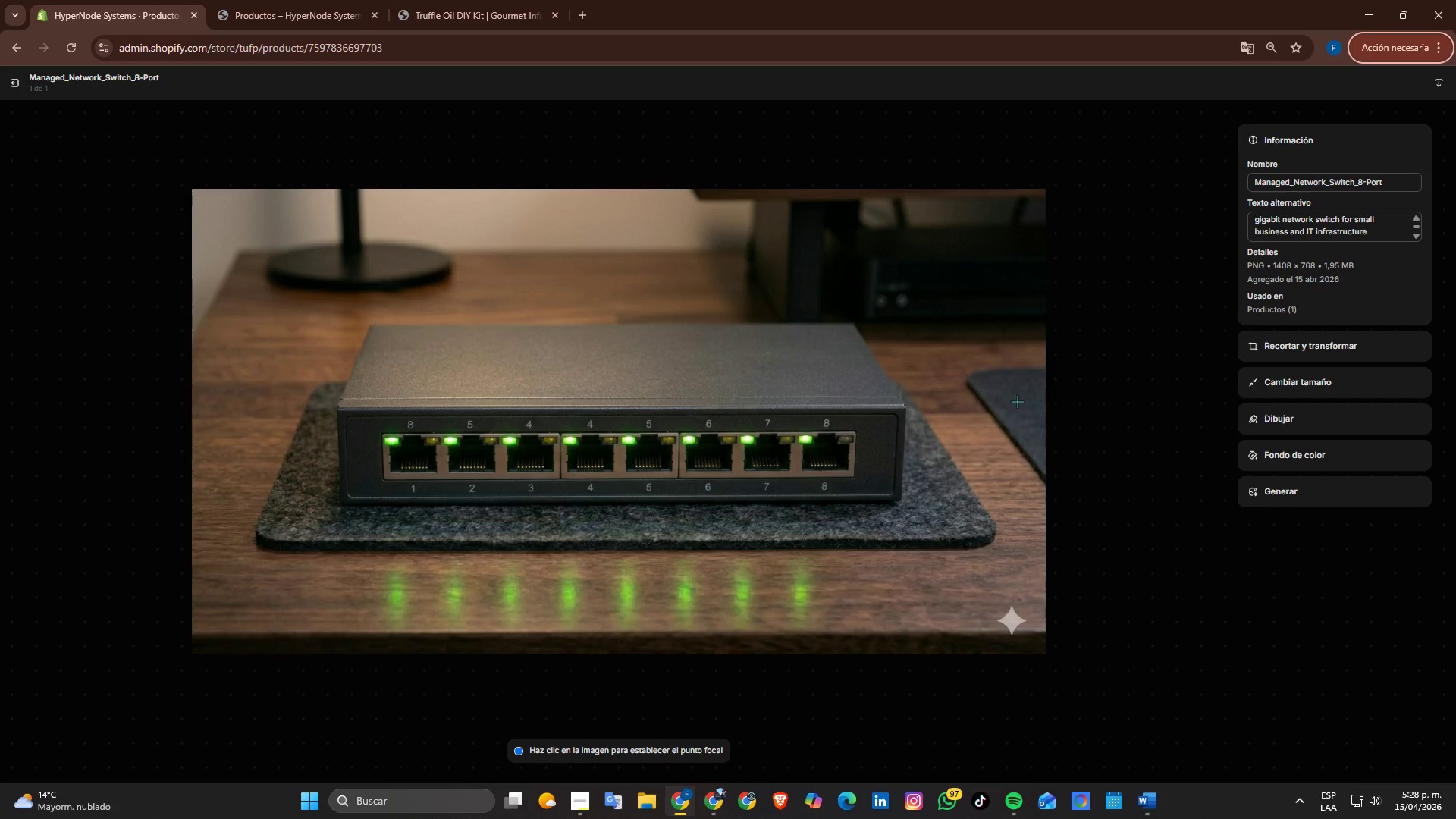 
scroll: coordinate [1018, 401], scroll_direction: up, amount: 3.0
 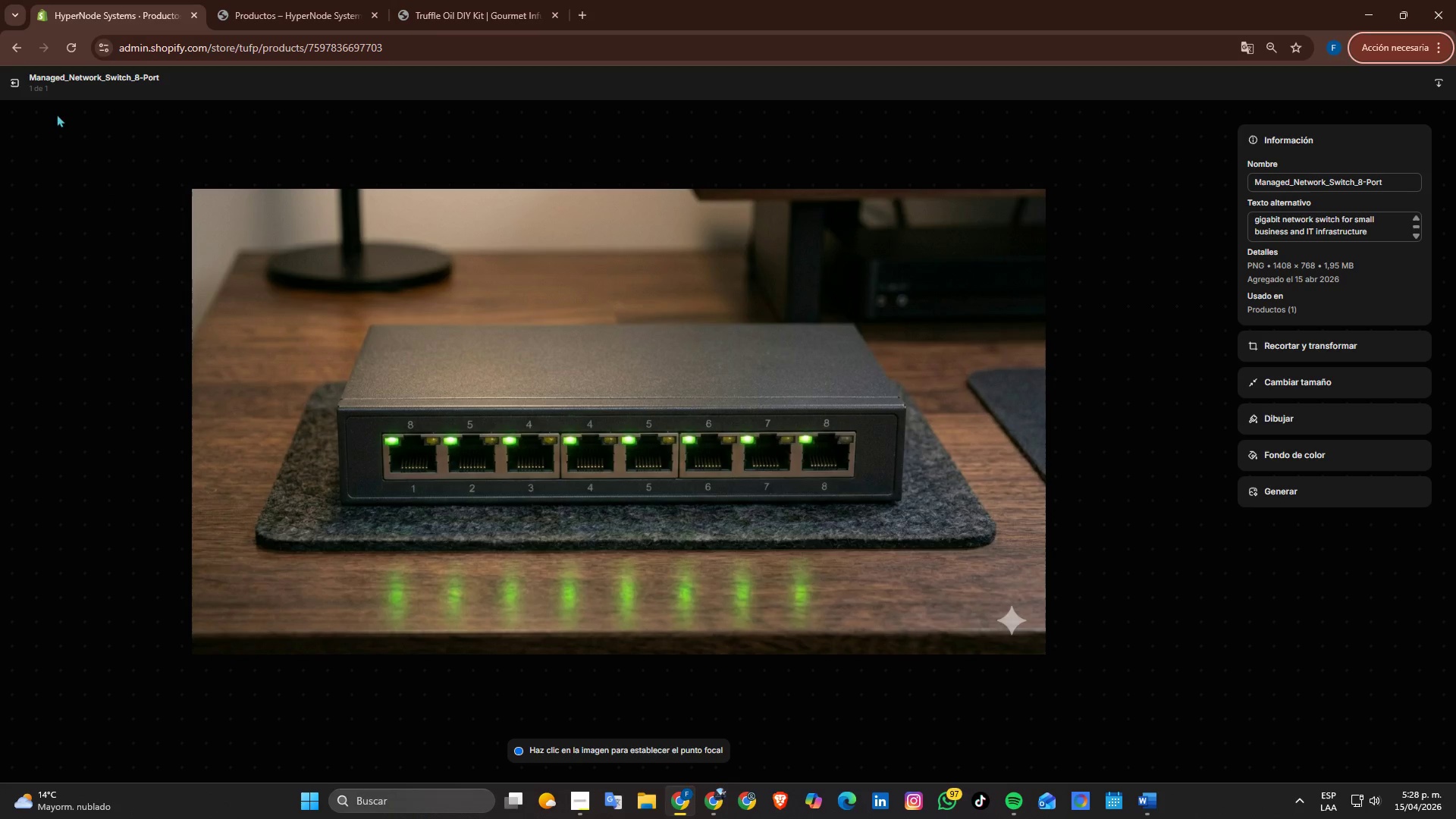 
left_click([17, 83])
 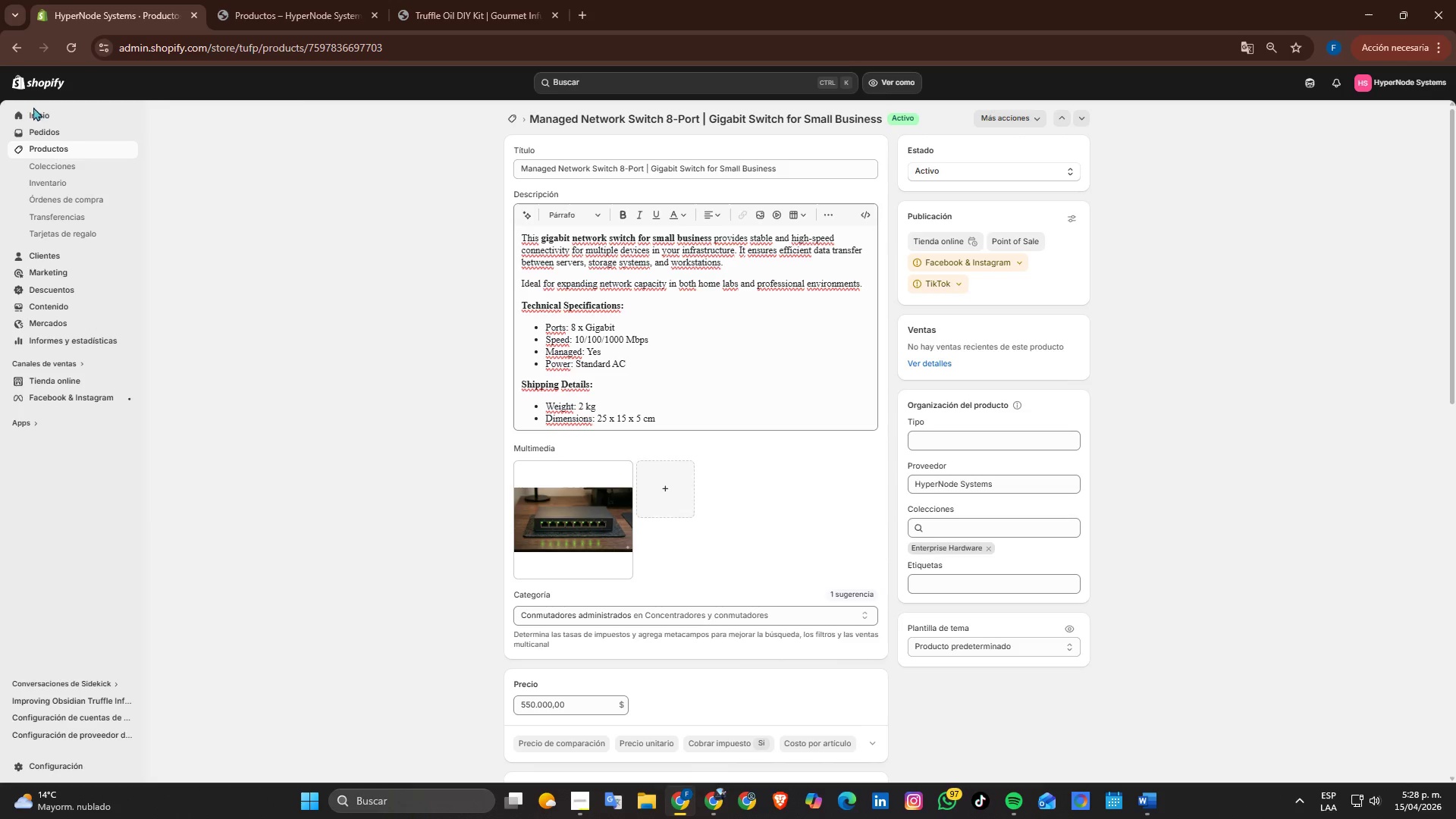 
key(Alt+AltLeft)
 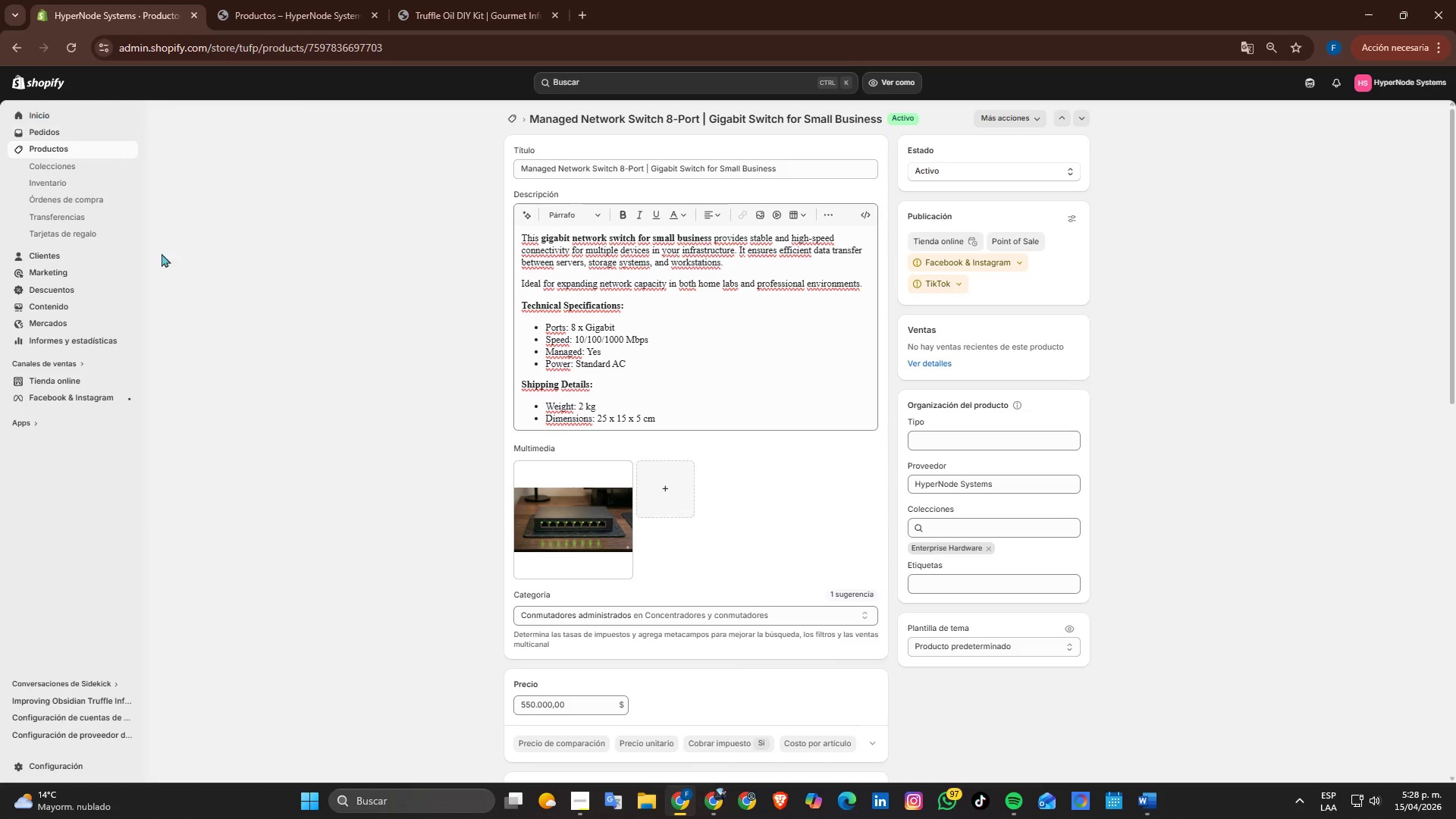 
key(Alt+Tab)
 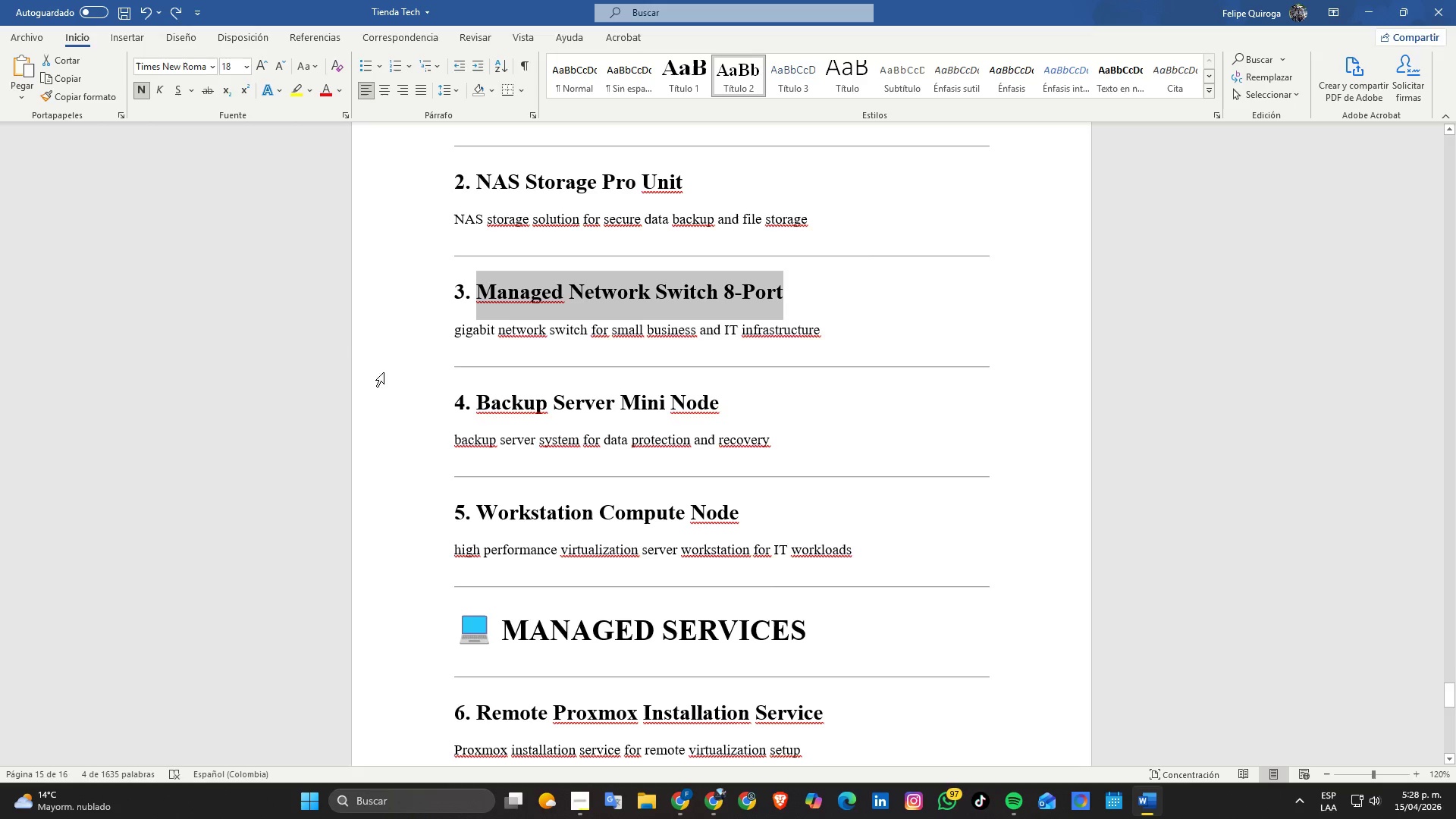 
scroll: coordinate [630, 366], scroll_direction: up, amount: 1.0
 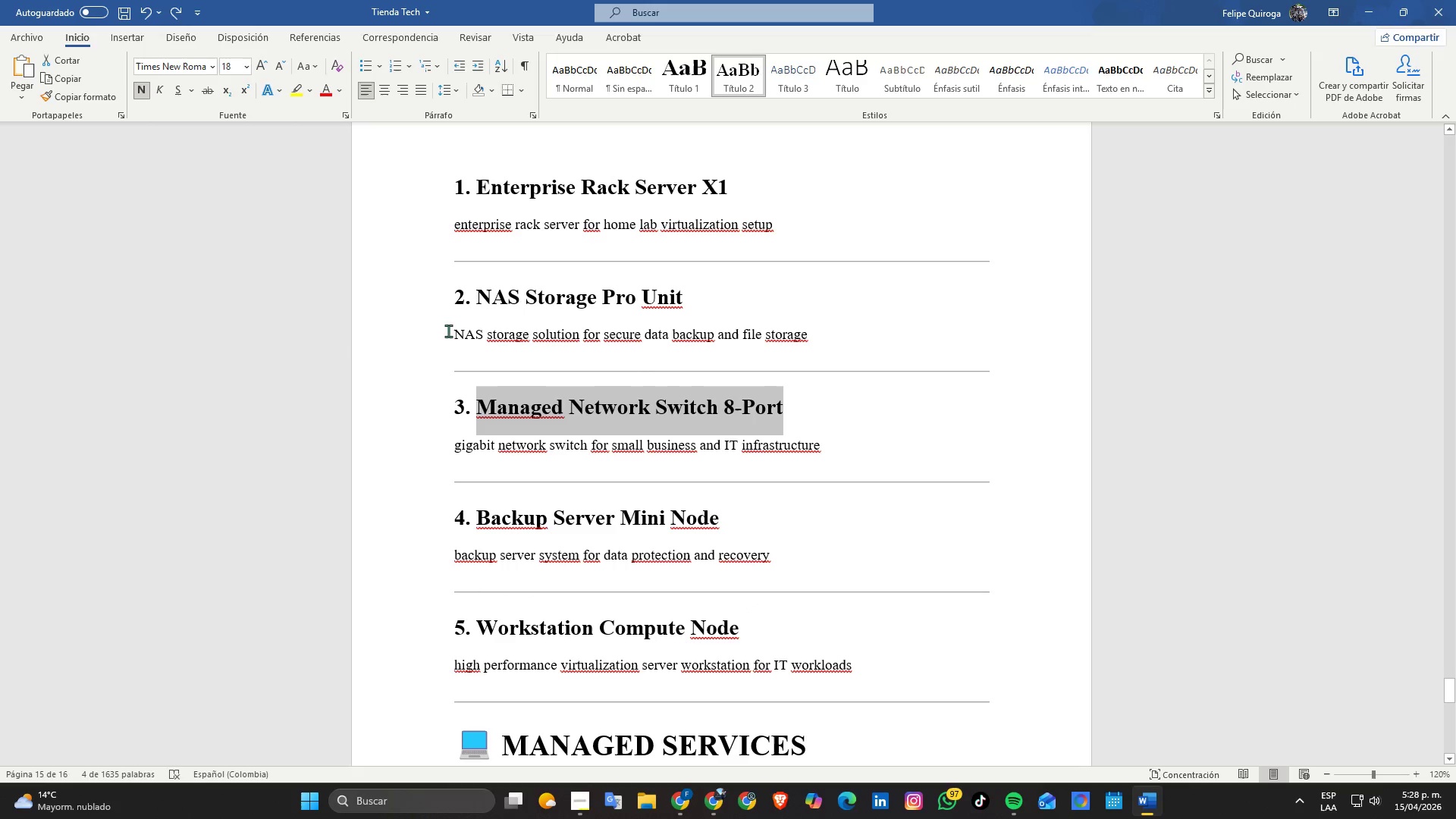 
left_click_drag(start_coordinate=[448, 330], to_coordinate=[899, 333])
 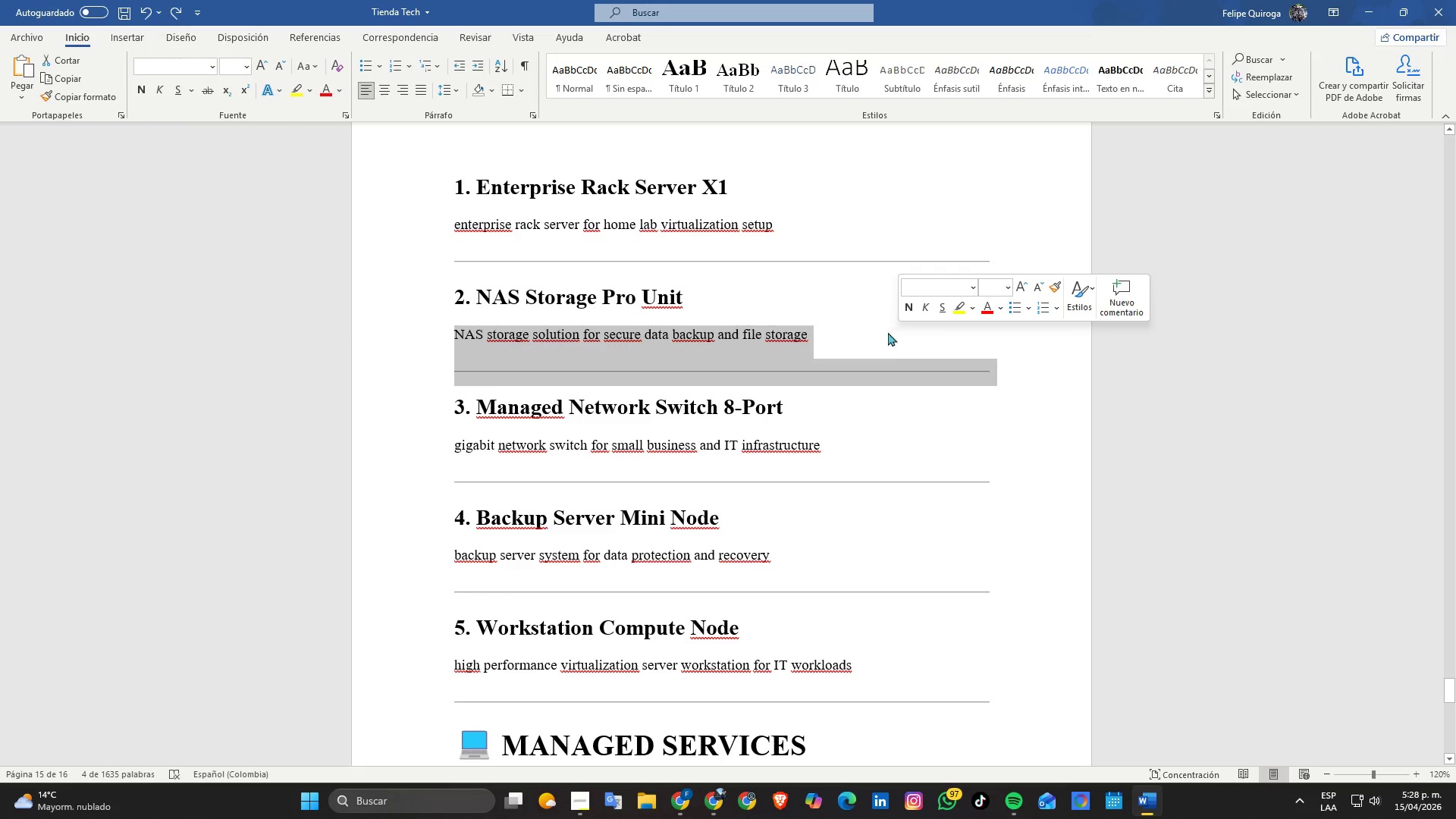 
left_click([888, 332])
 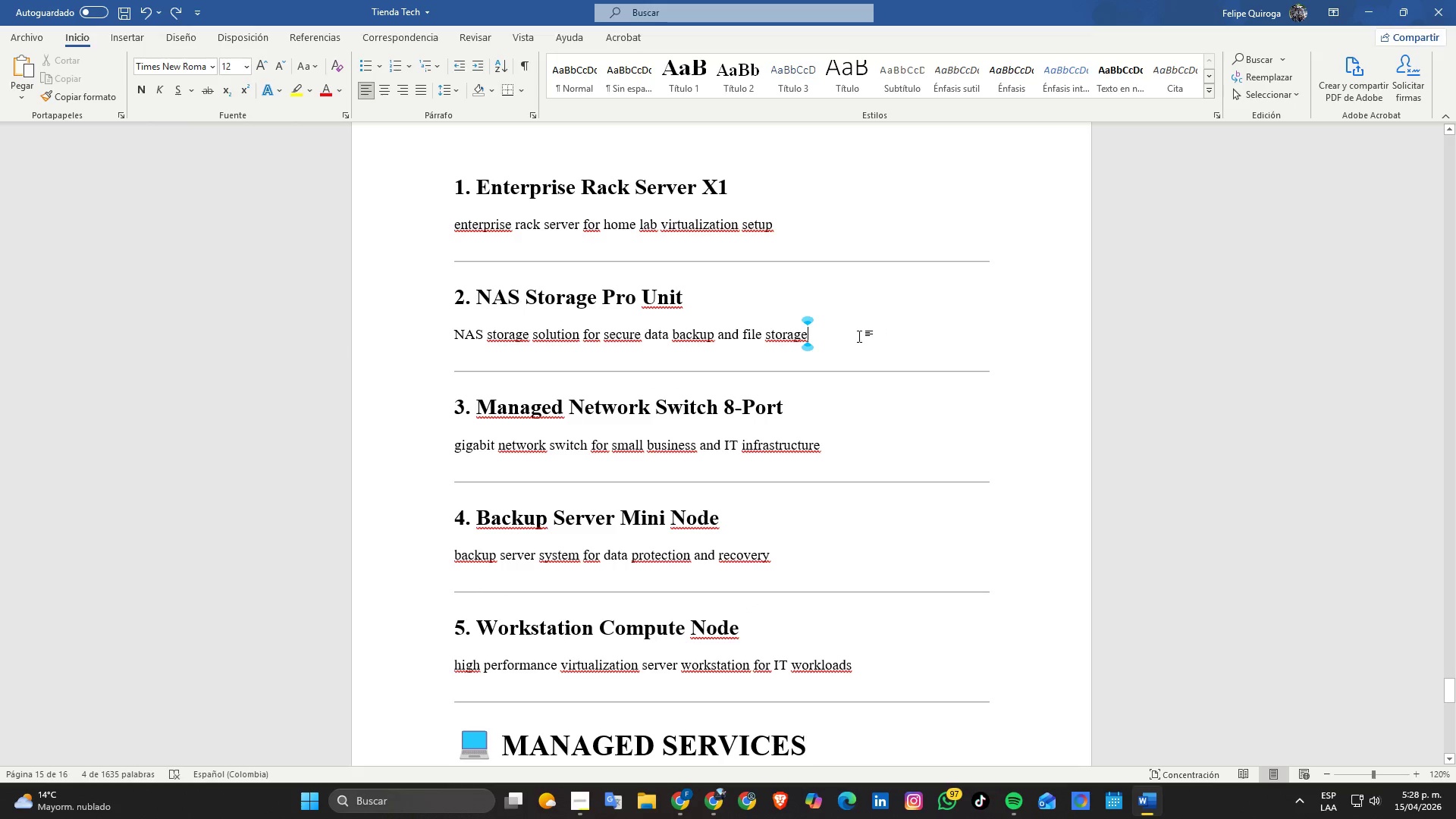 
left_click_drag(start_coordinate=[859, 336], to_coordinate=[394, 340])
 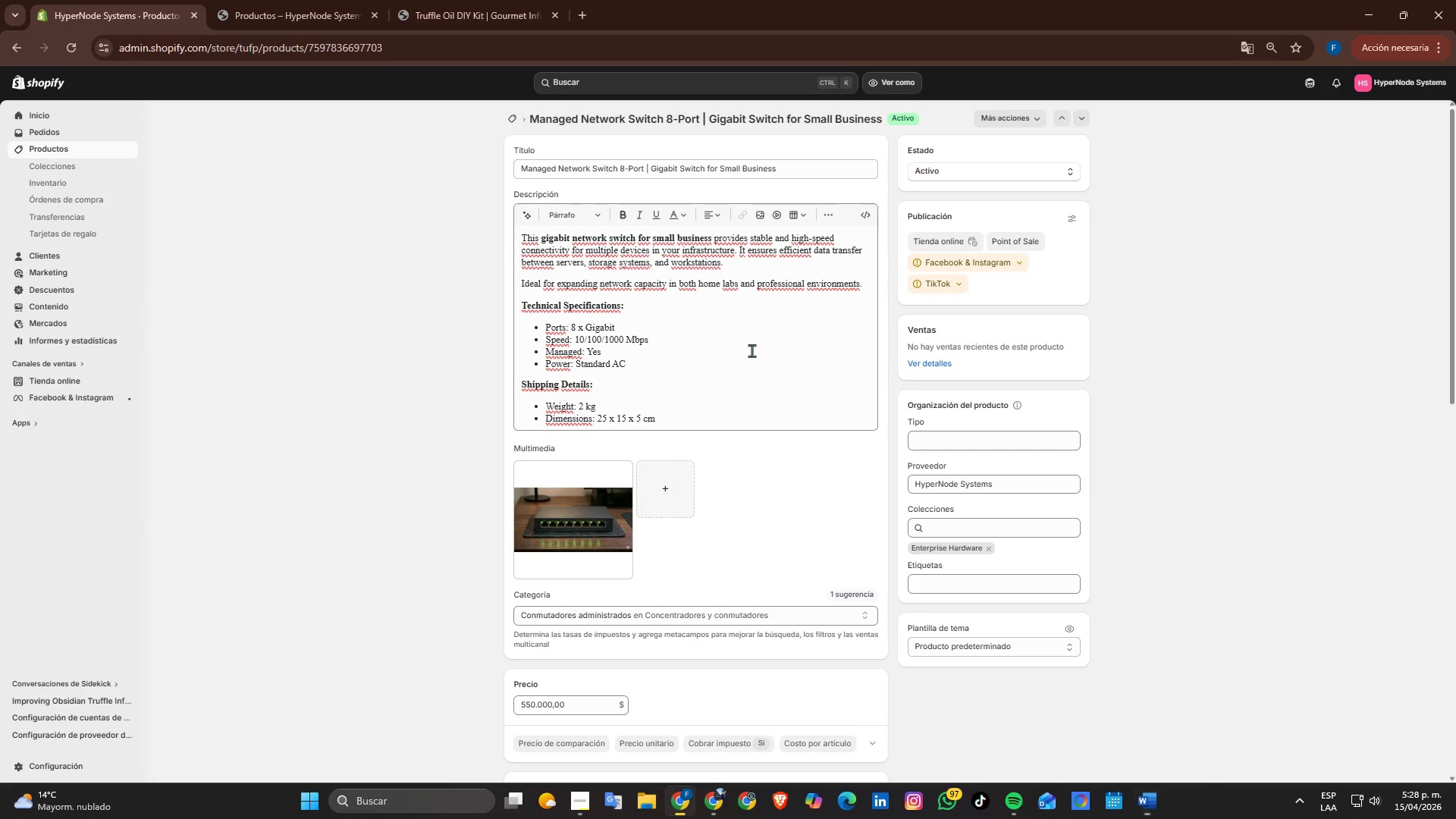 
key(Control+ControlLeft)
 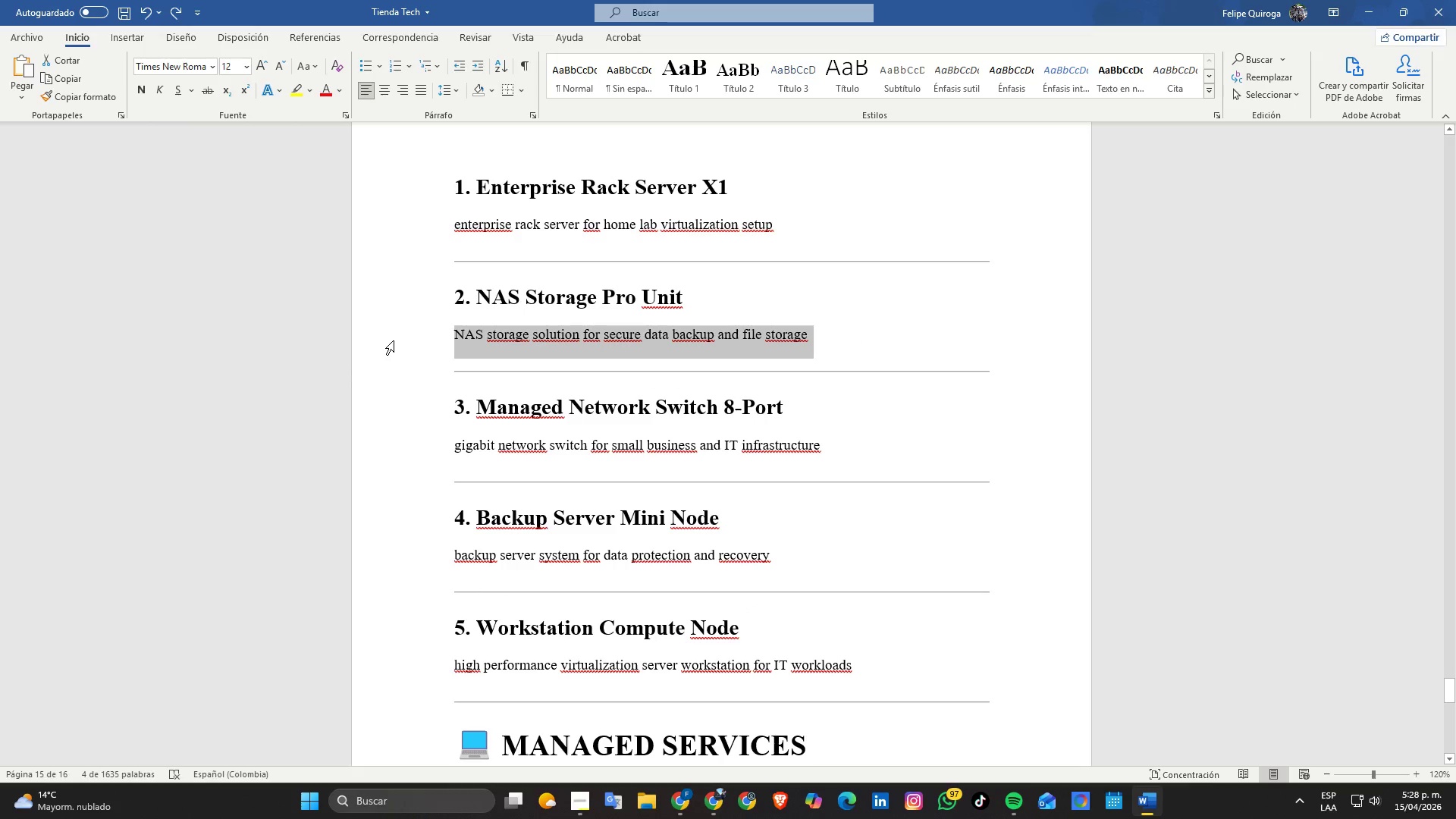 
key(Control+C)
 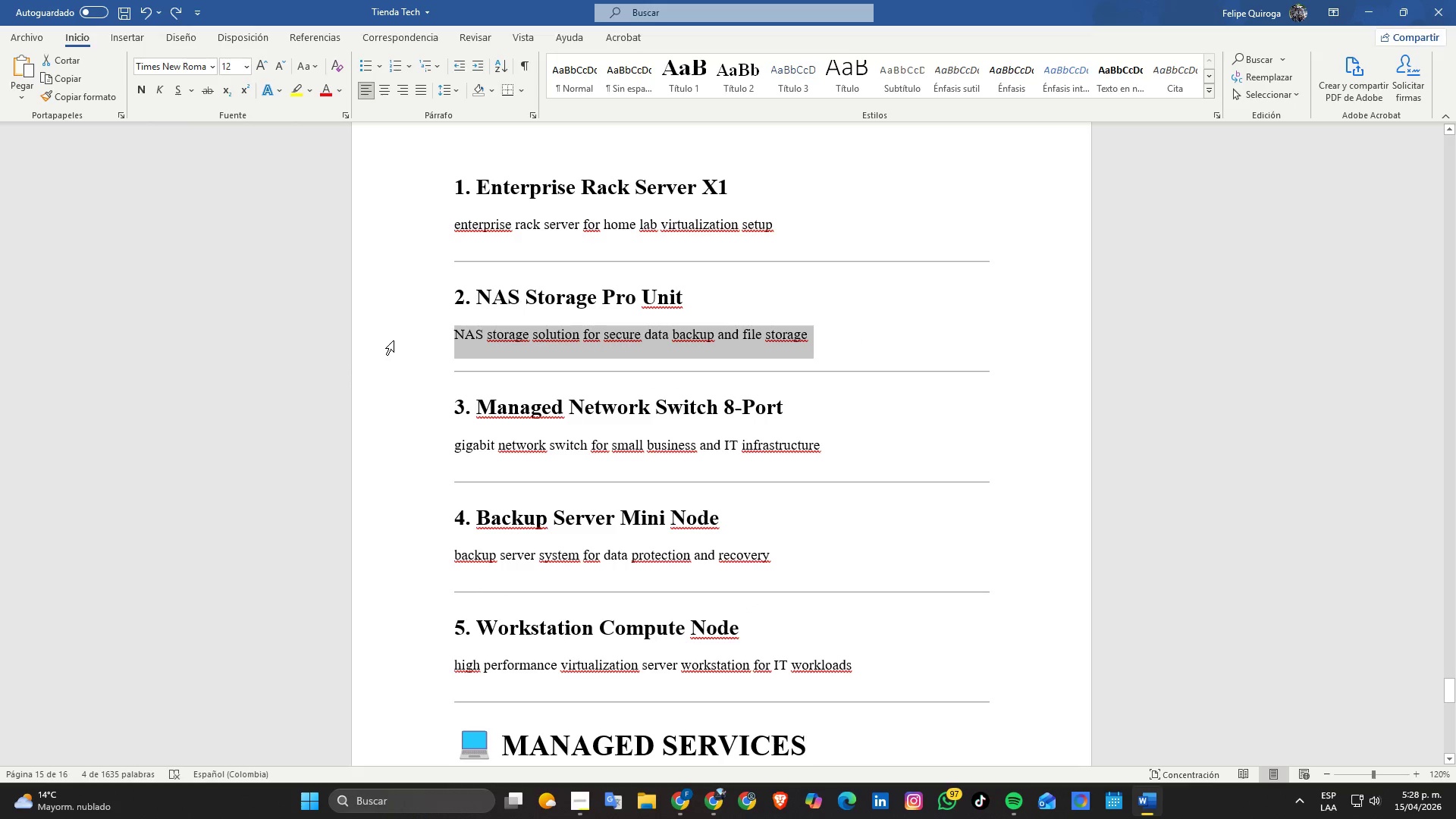 
key(Alt+AltLeft)
 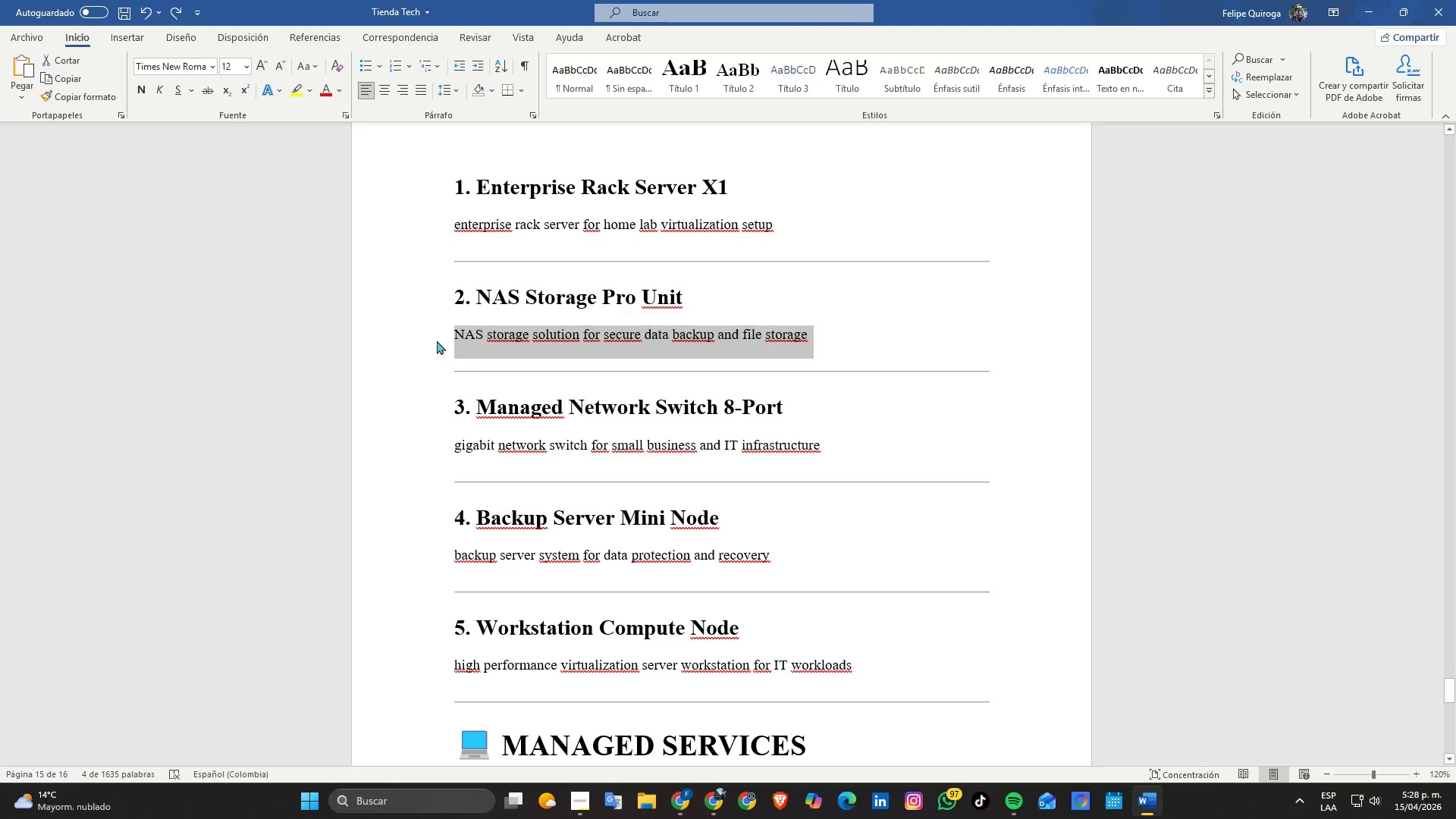 
key(Alt+Tab)
 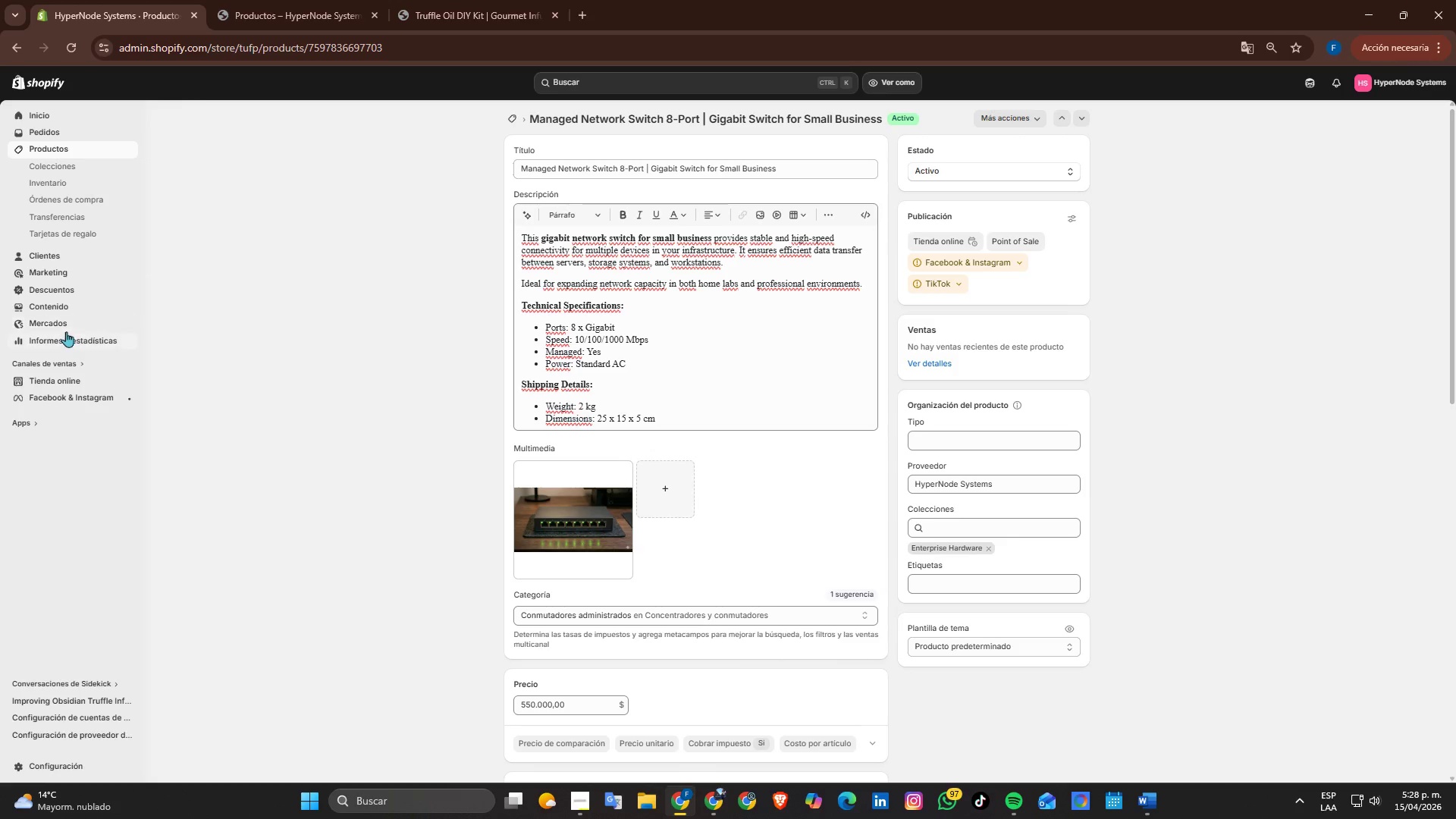 
left_click([61, 149])
 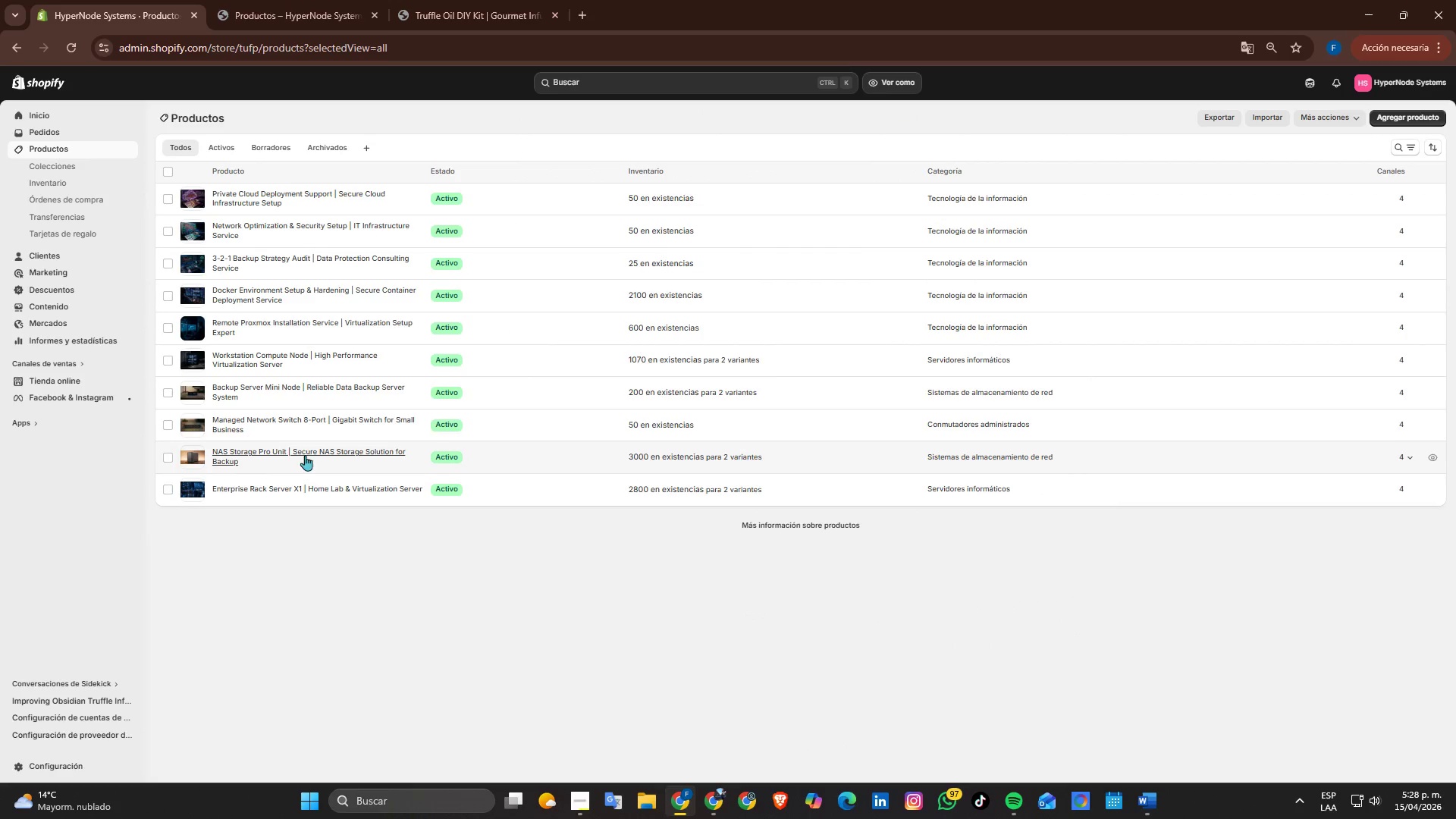 
left_click([342, 462])
 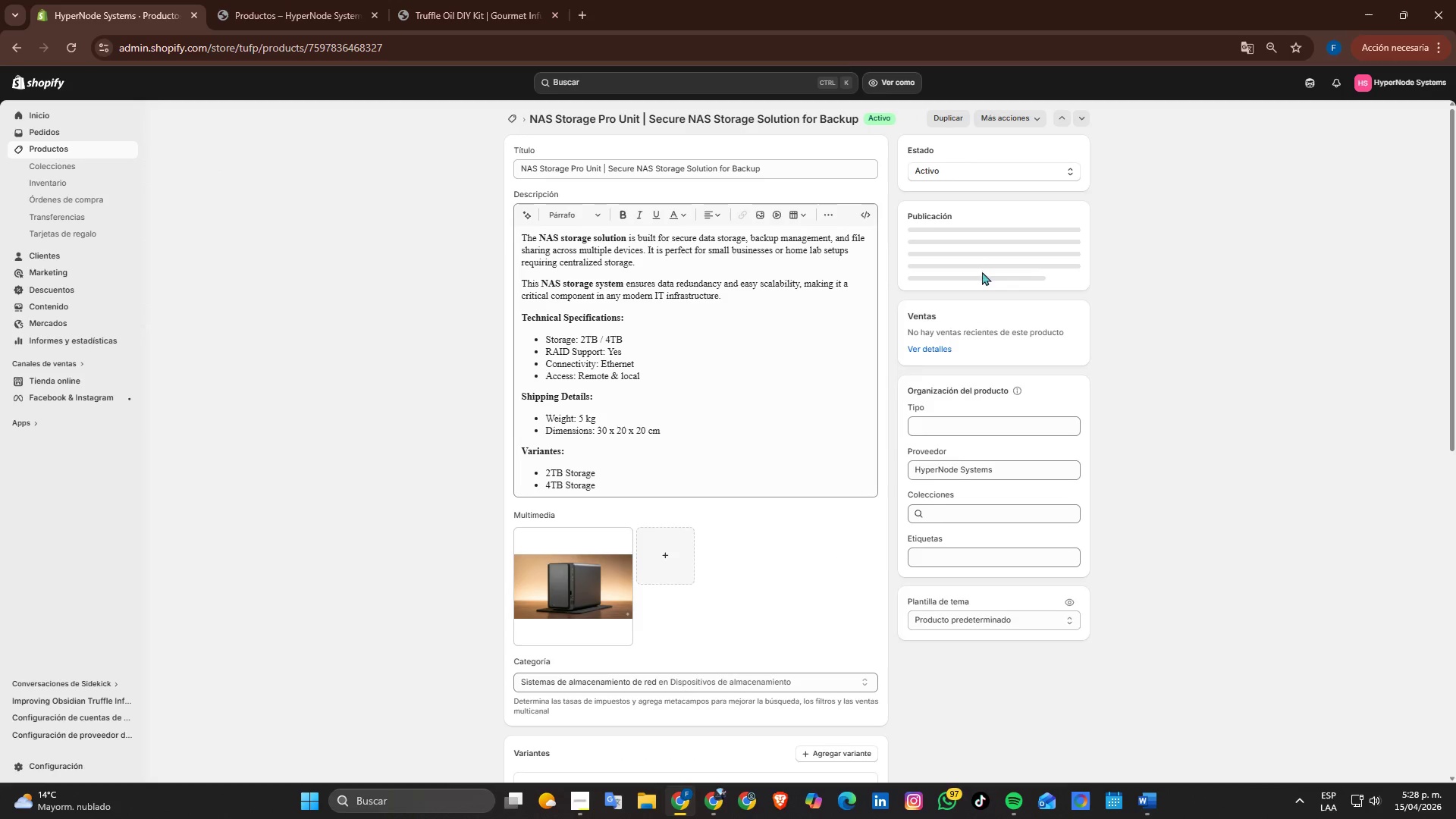 
left_click([598, 587])
 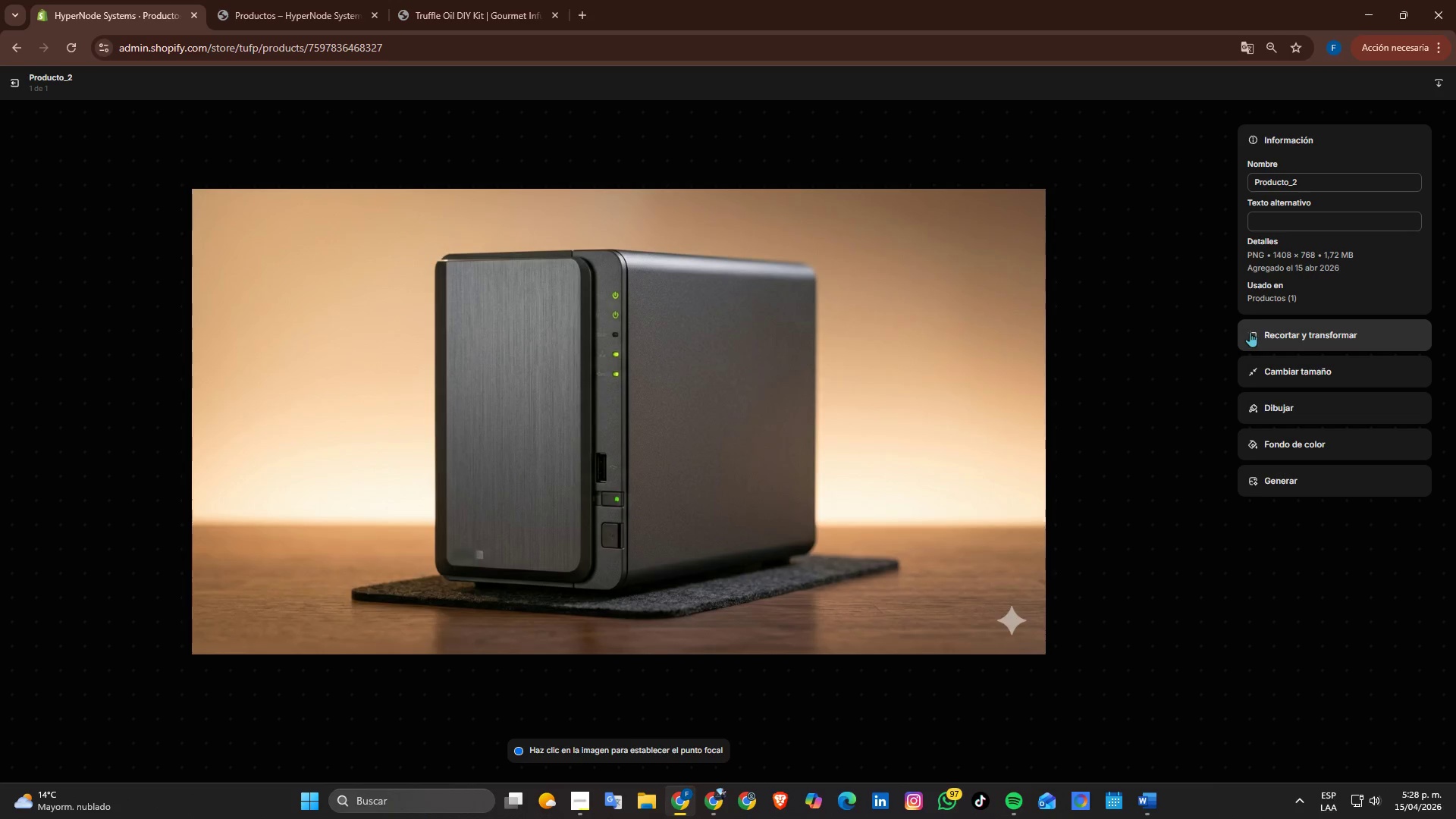 
double_click([1284, 212])
 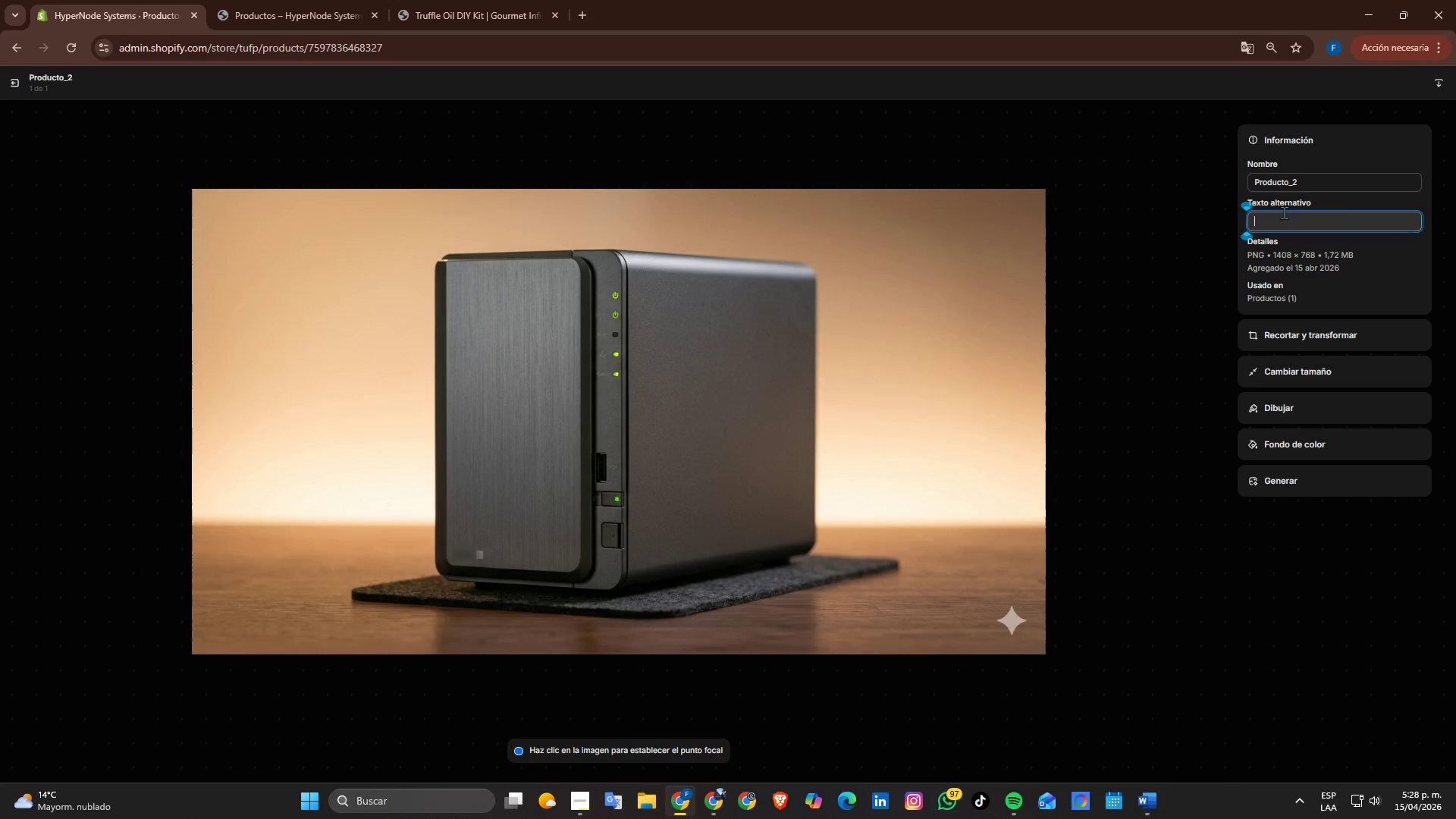 
key(Control+ControlLeft)
 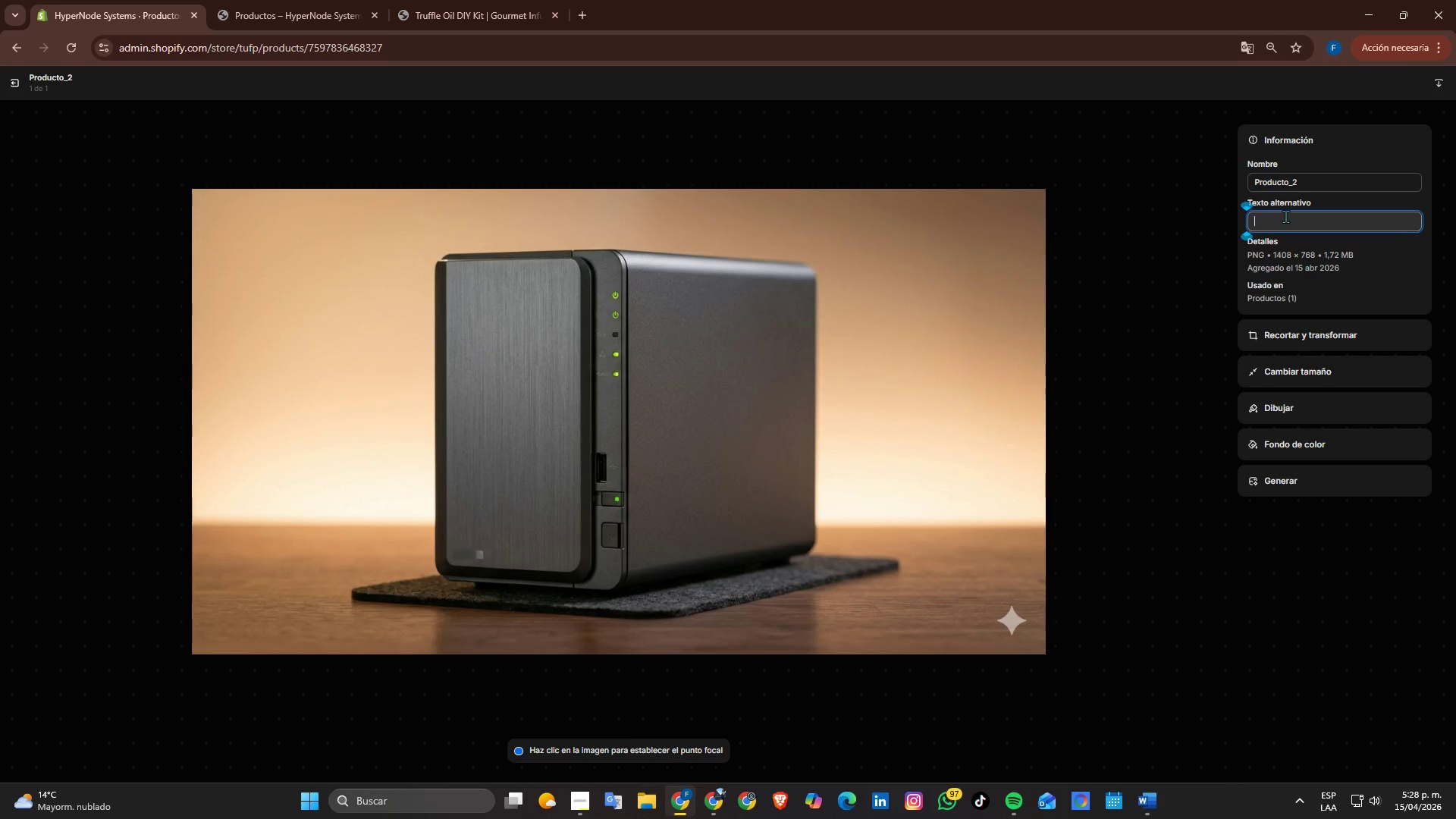 
key(Control+V)
 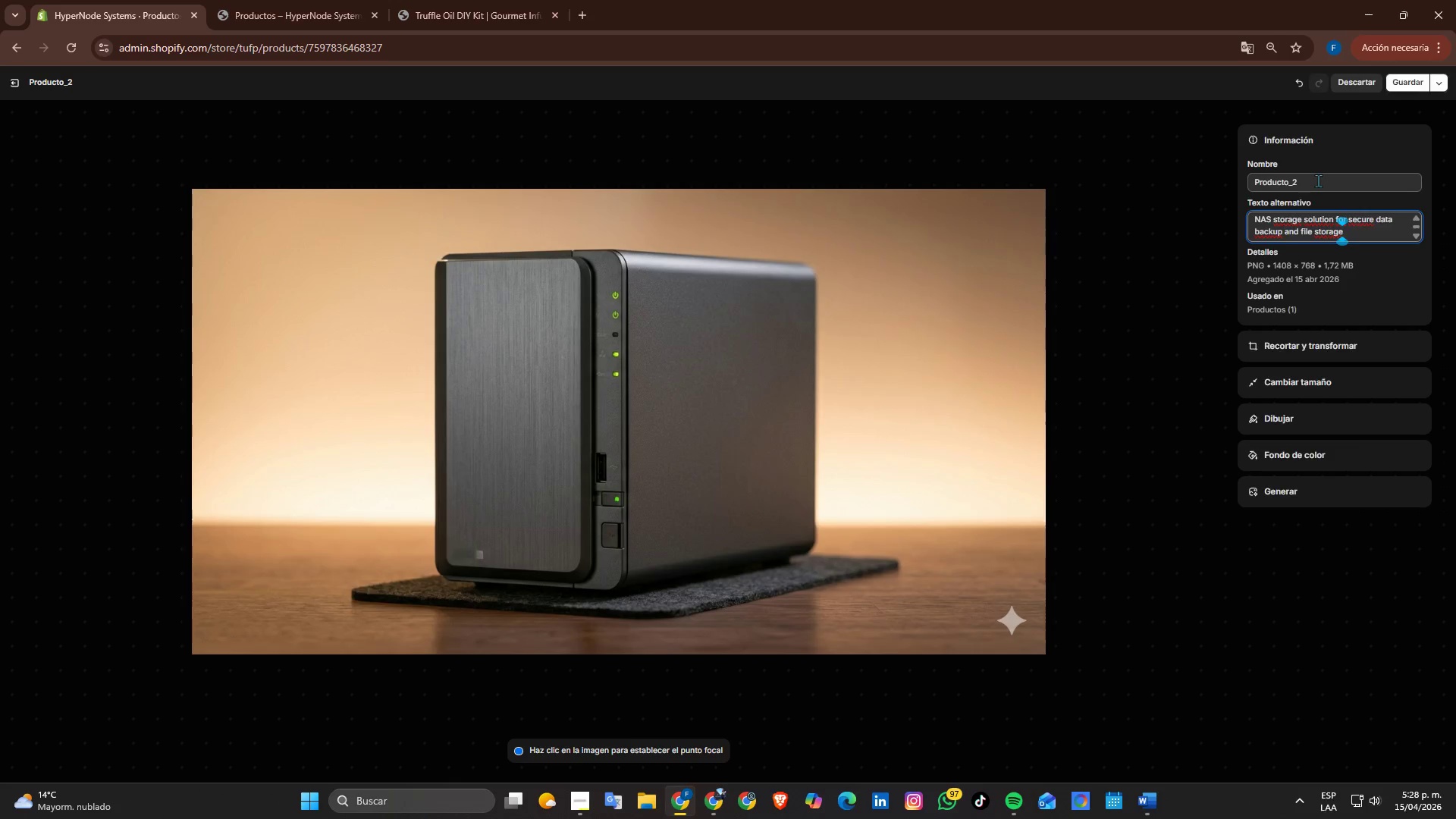 
double_click([1318, 180])
 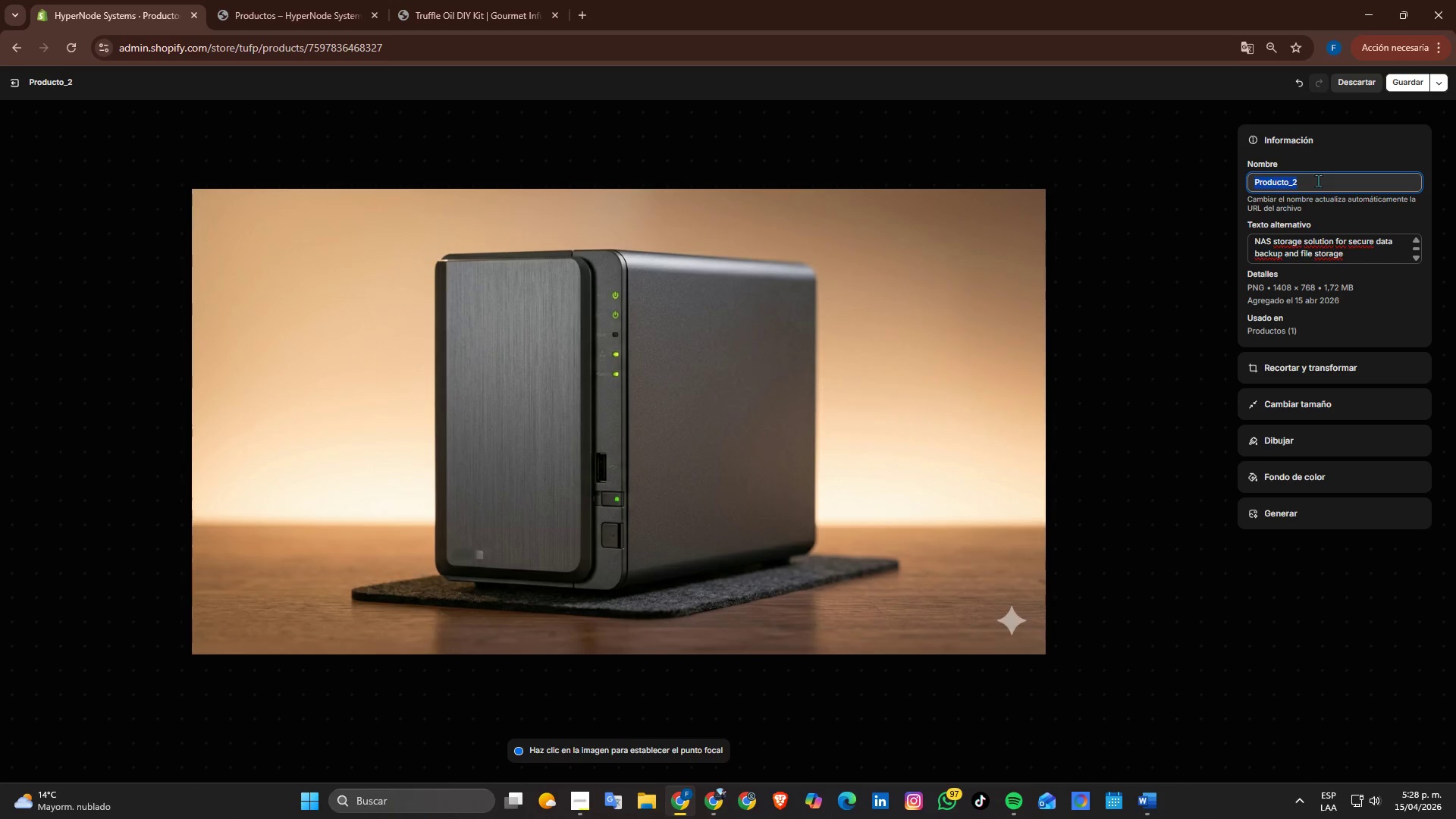 
key(Alt+AltLeft)
 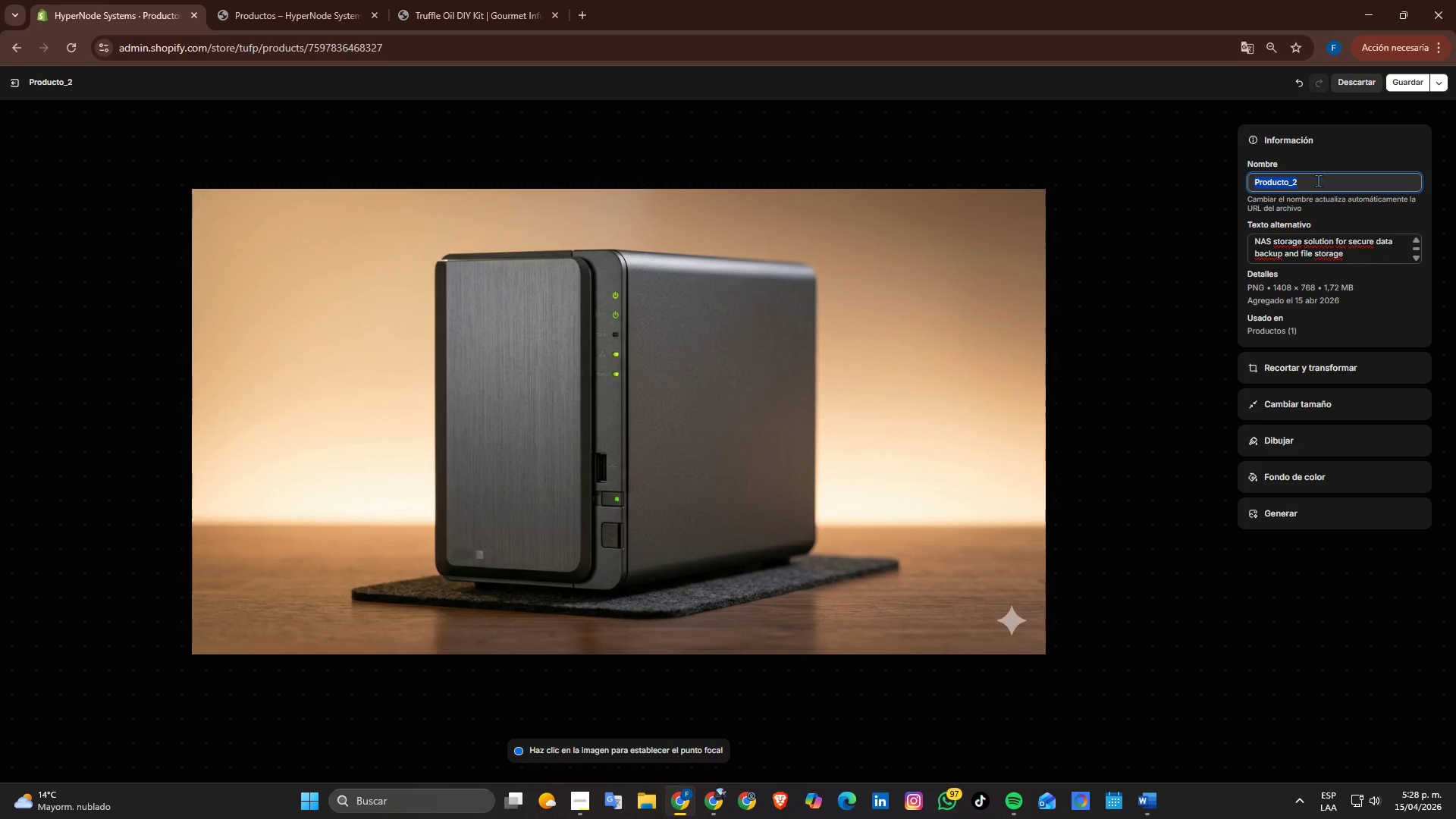 
key(Alt+Tab)
 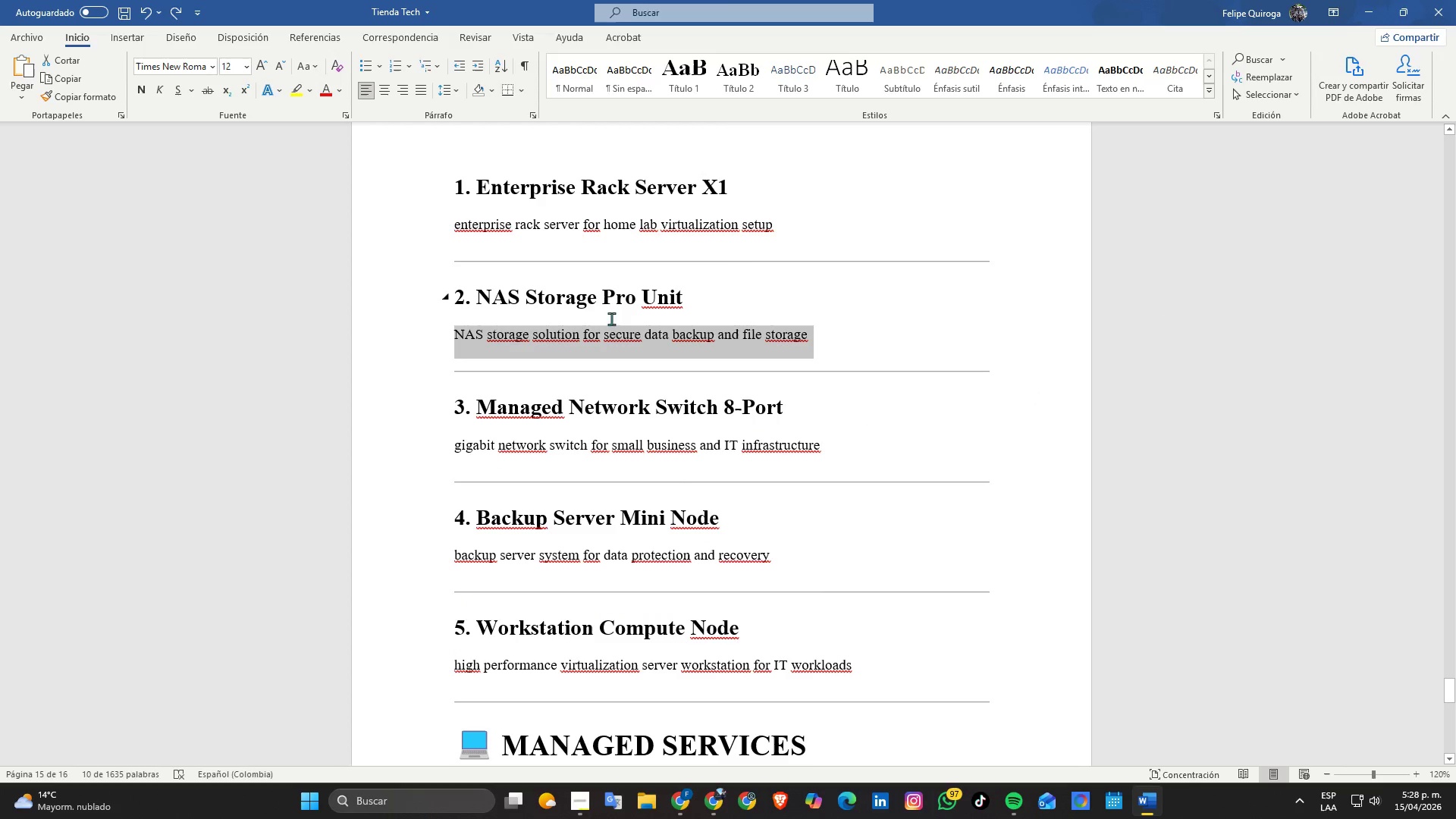 
left_click_drag(start_coordinate=[739, 285], to_coordinate=[478, 290])
 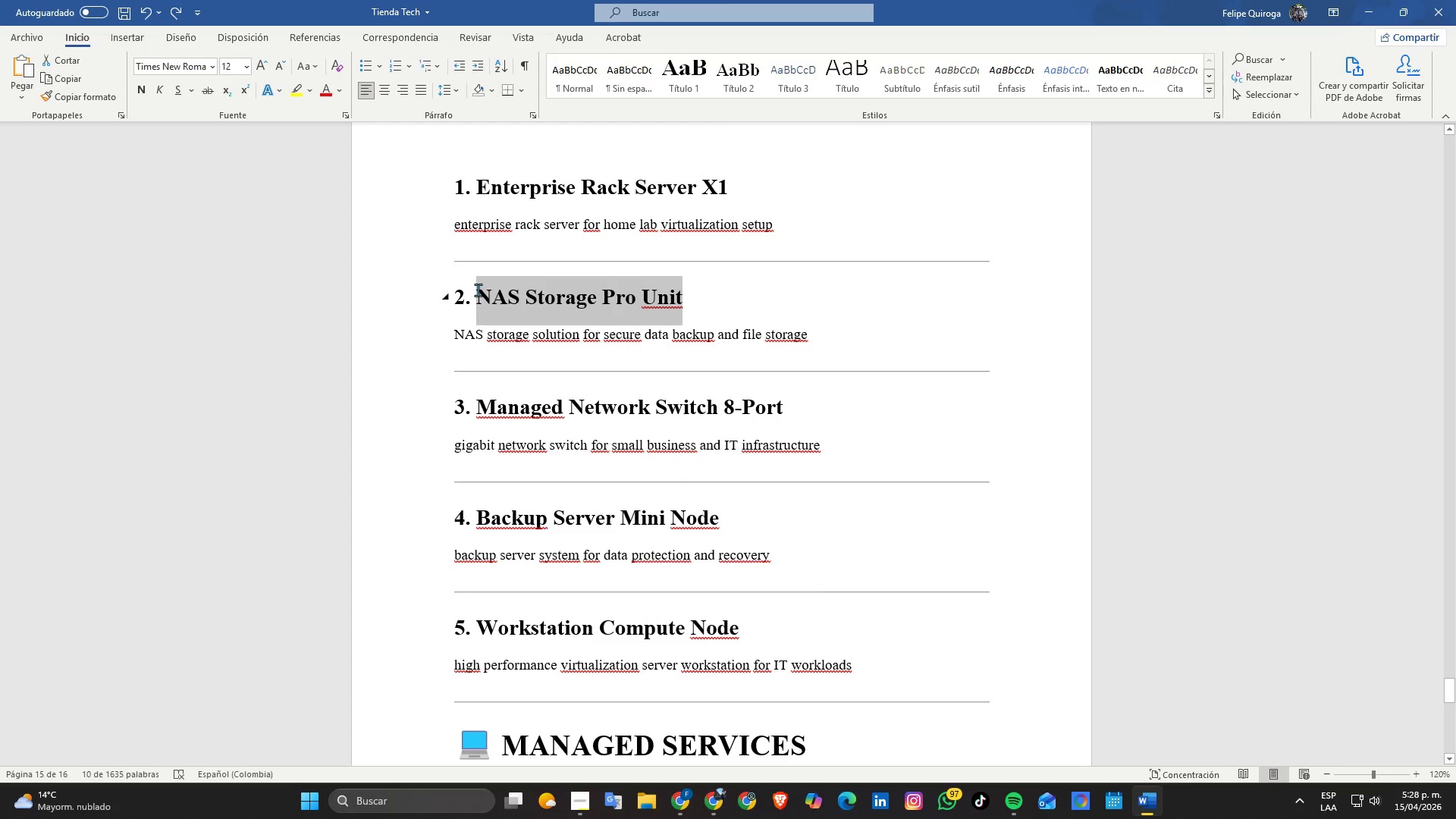 
key(Control+ControlLeft)
 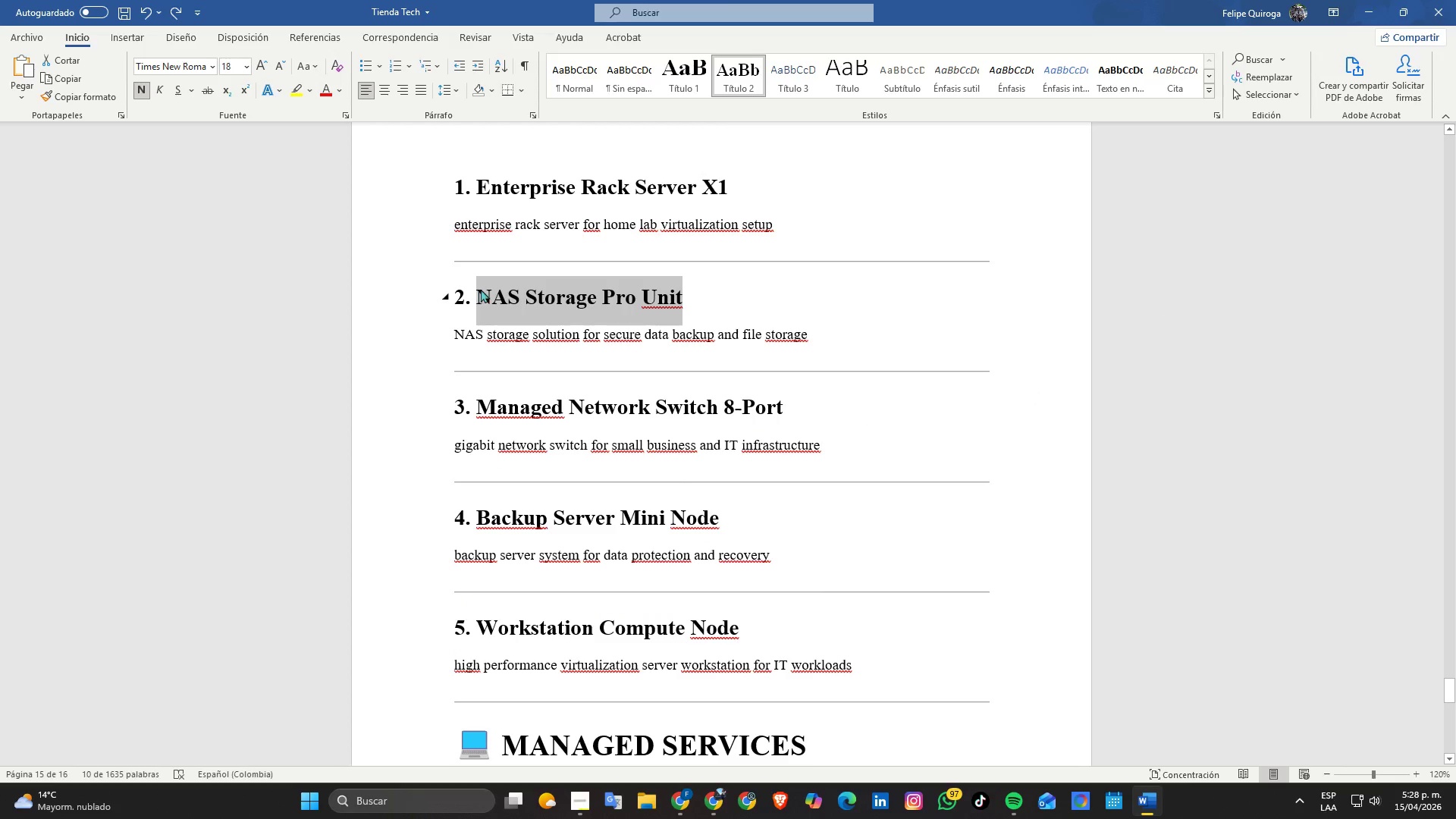 
key(Control+C)
 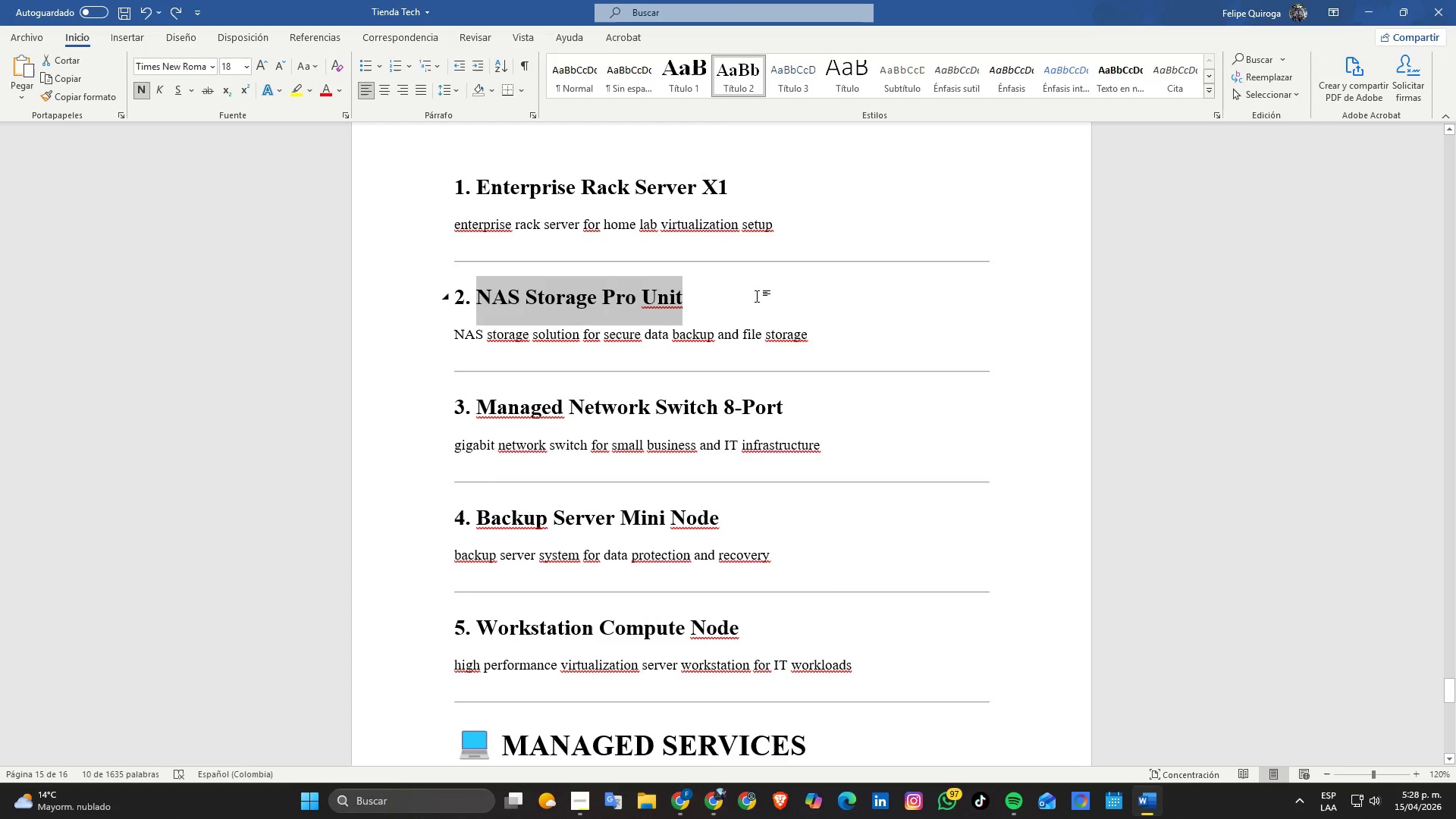 
key(Alt+AltLeft)
 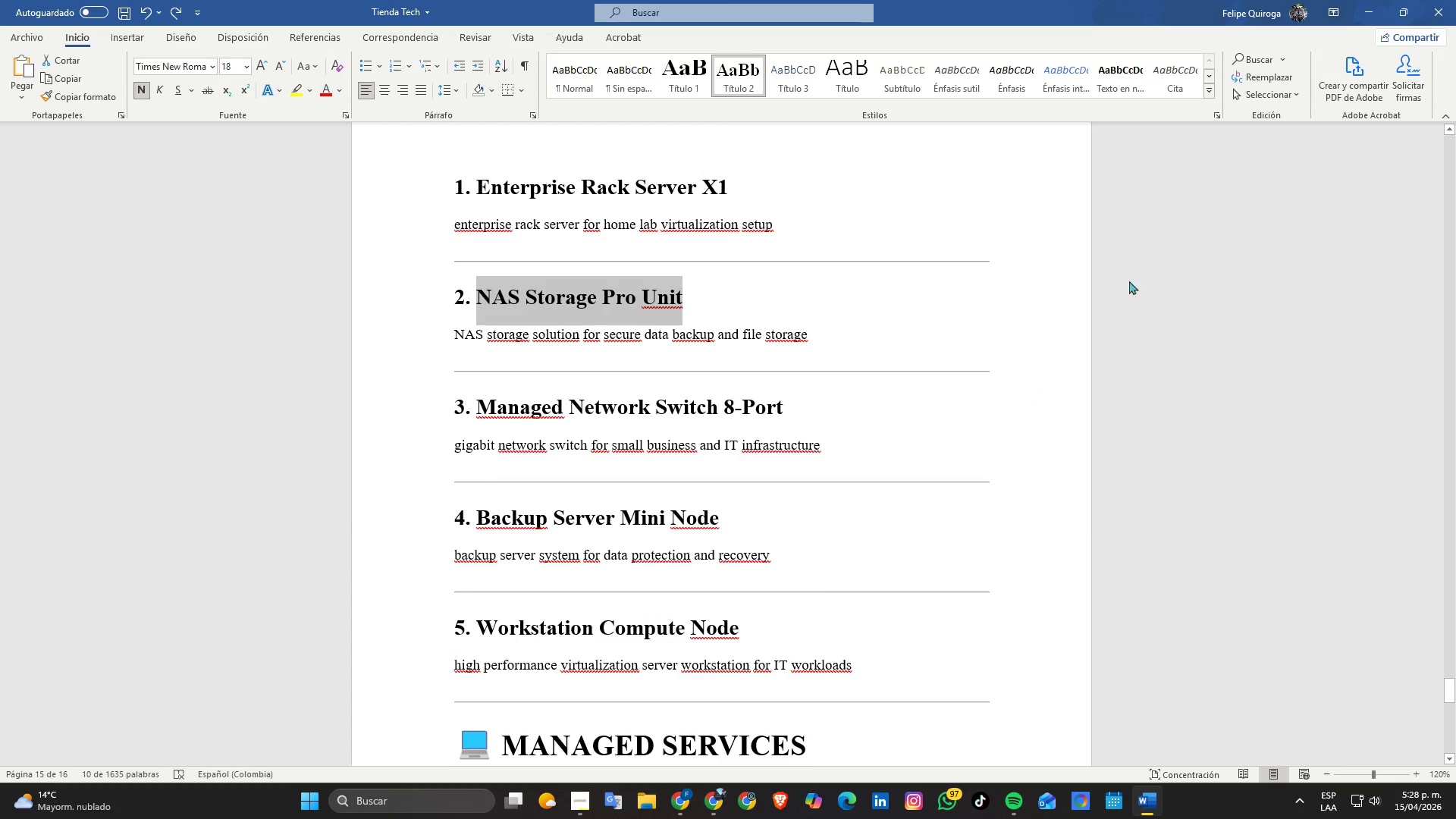 
key(Alt+Tab)
 